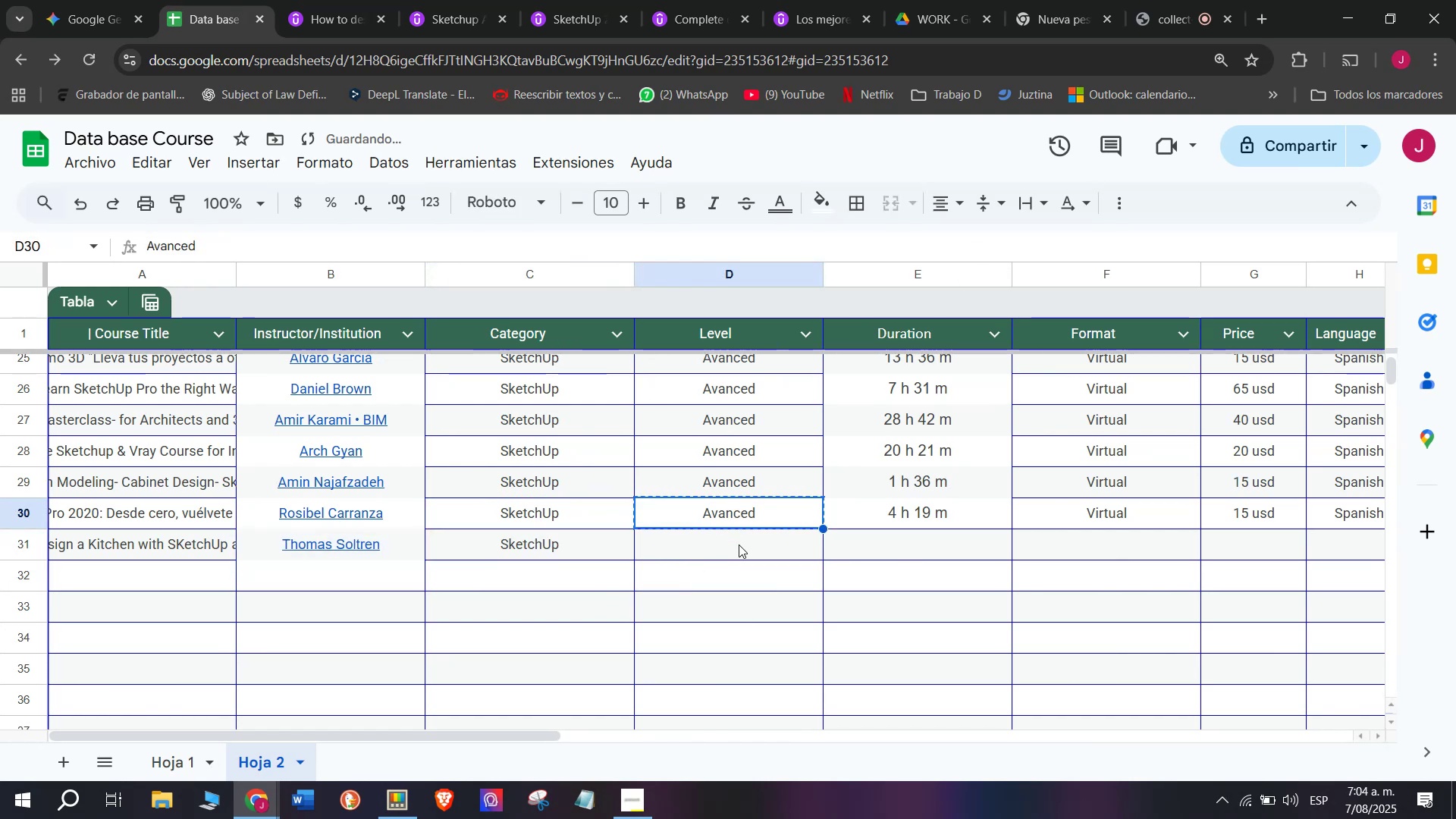 
triple_click([739, 544])
 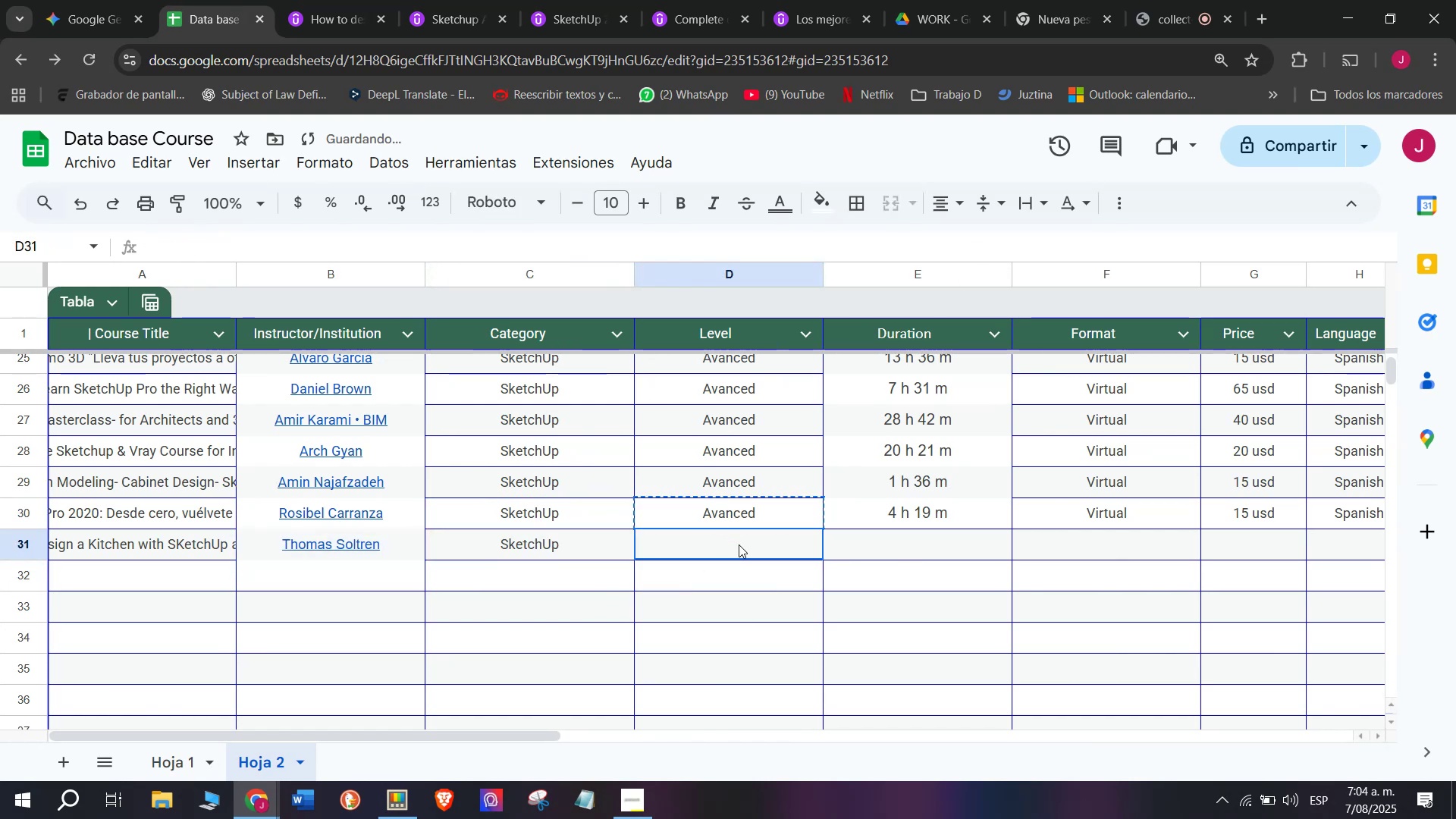 
key(Control+ControlLeft)
 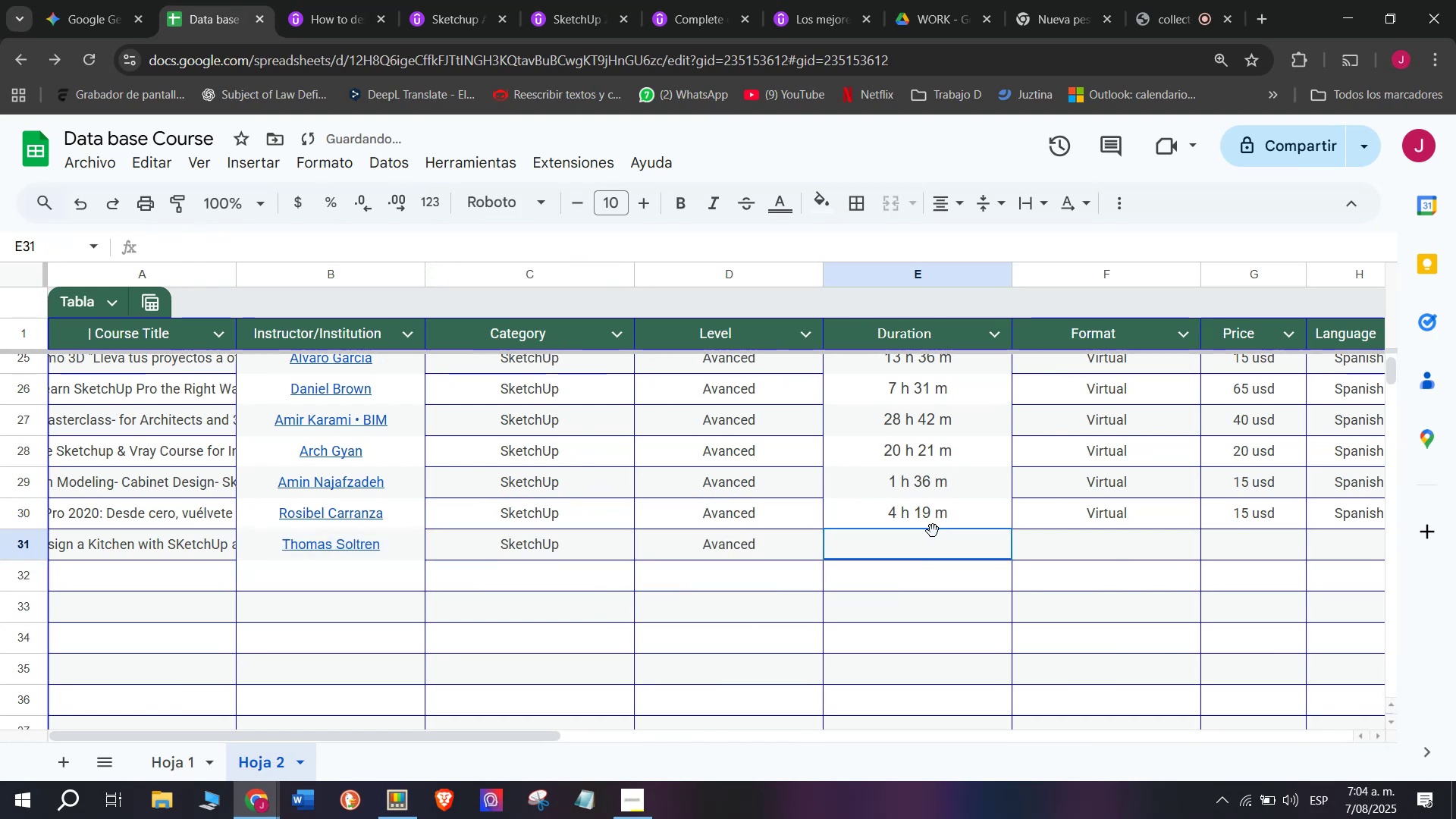 
key(Z)
 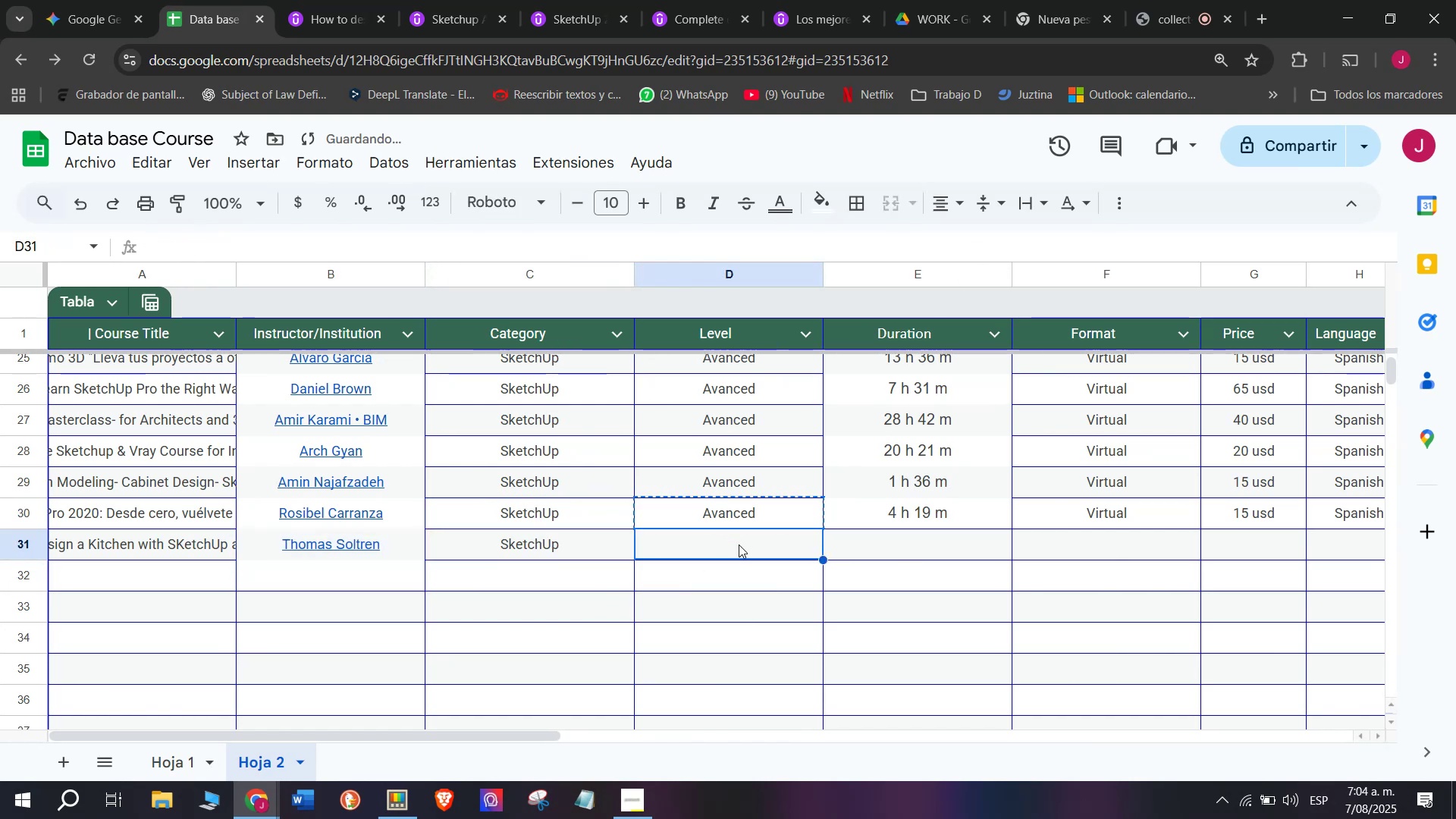 
key(Control+V)
 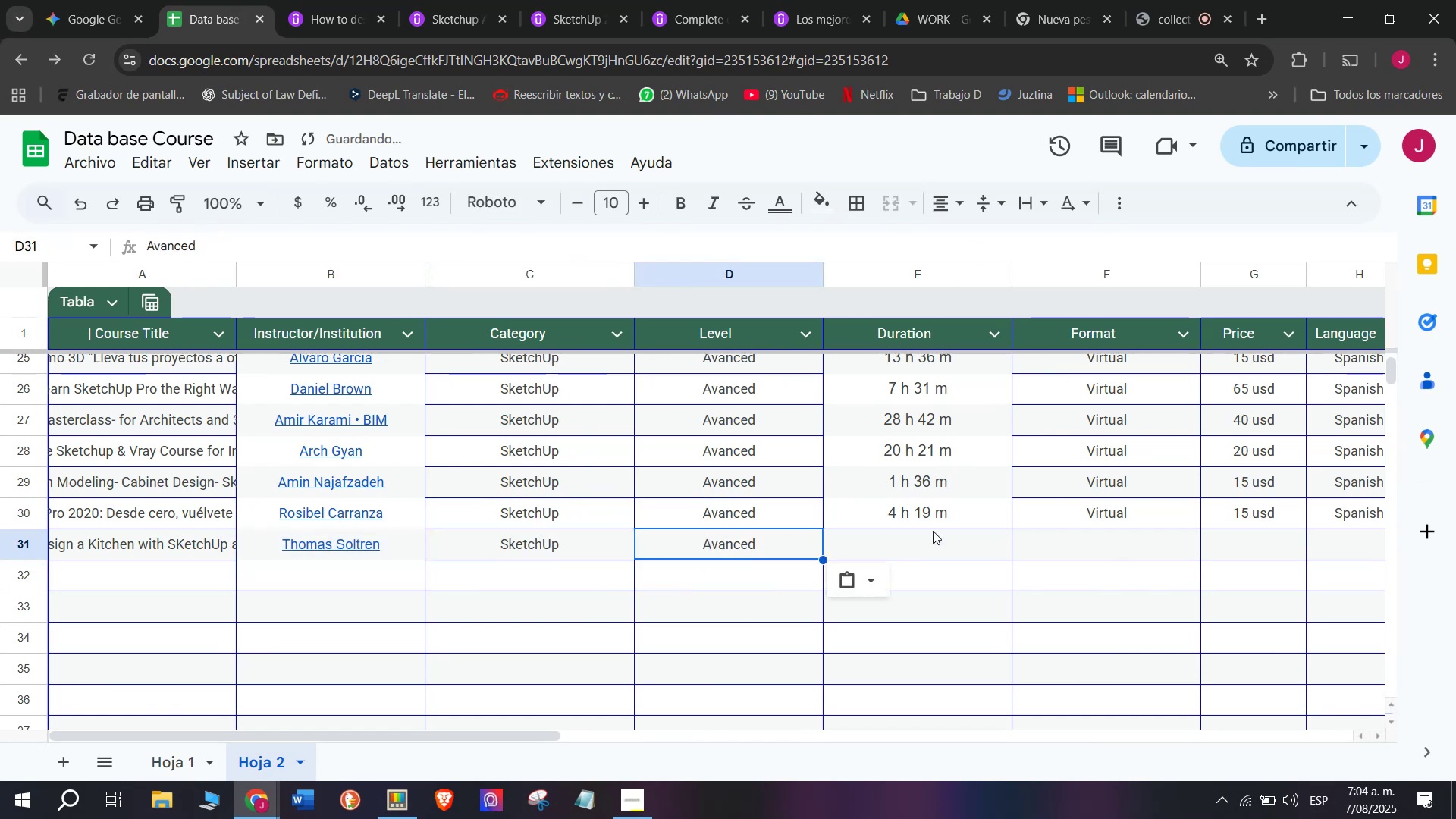 
triple_click([933, 531])
 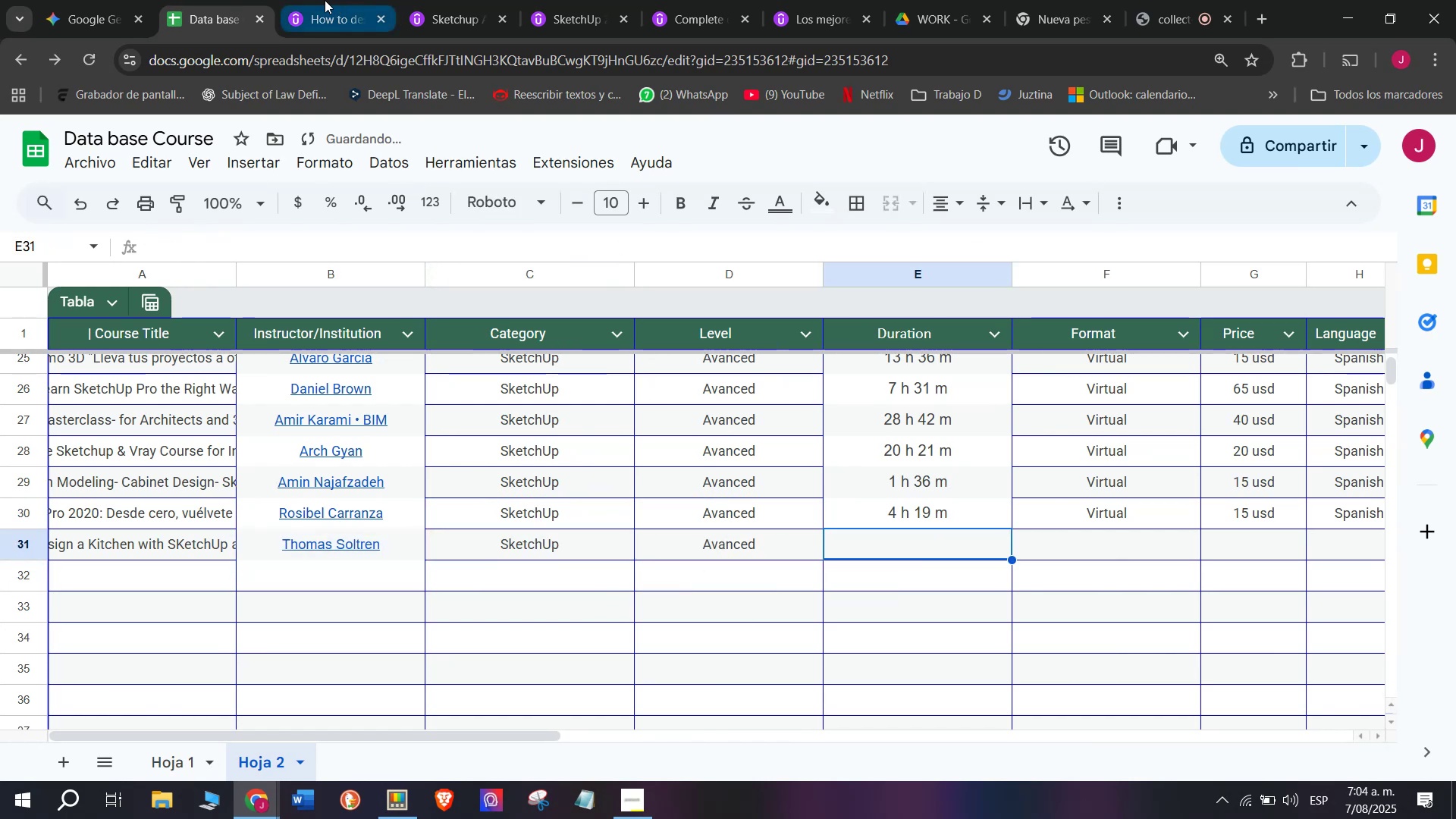 
left_click([323, 0])
 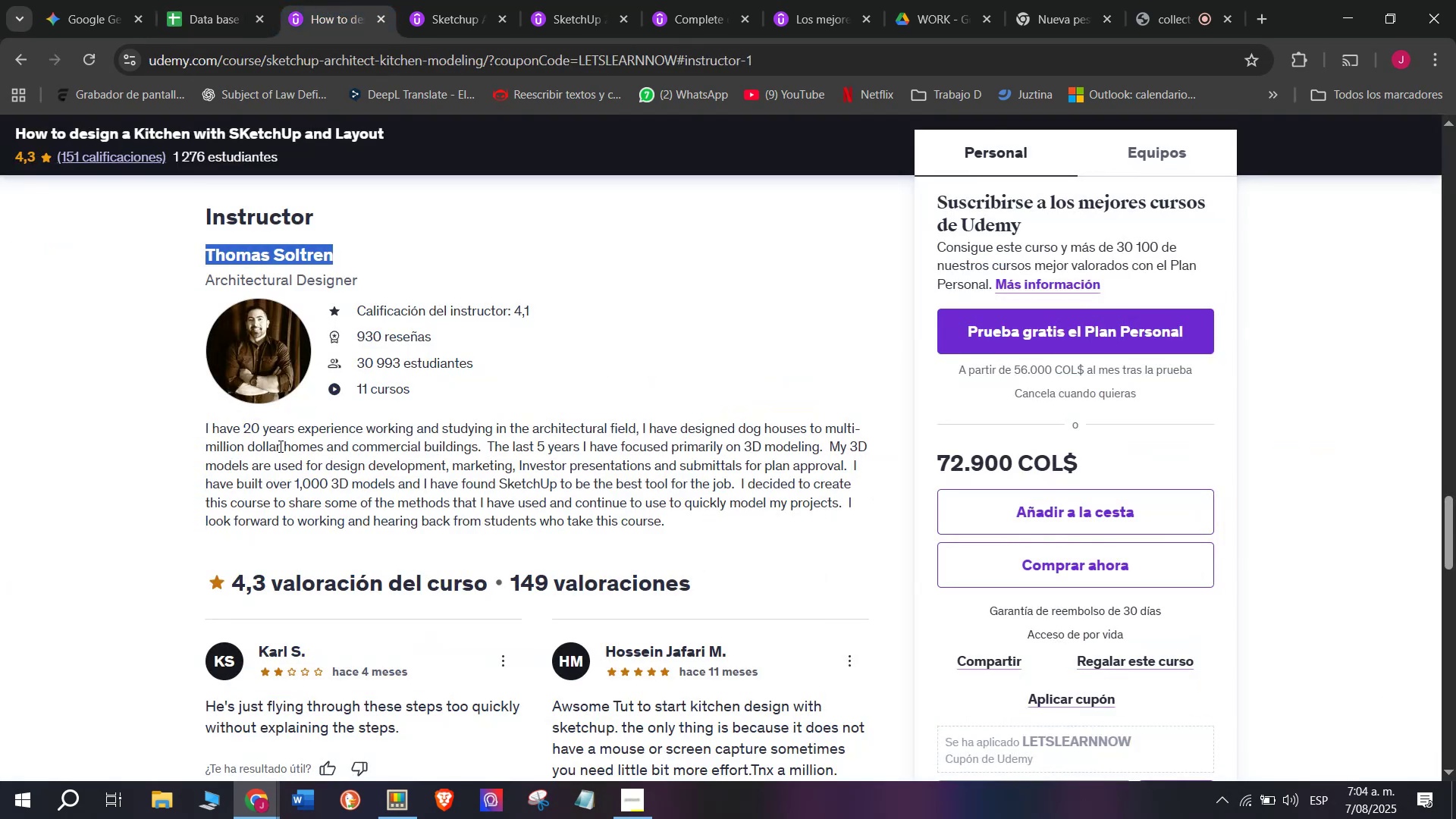 
scroll: coordinate [302, 633], scroll_direction: up, amount: 10.0
 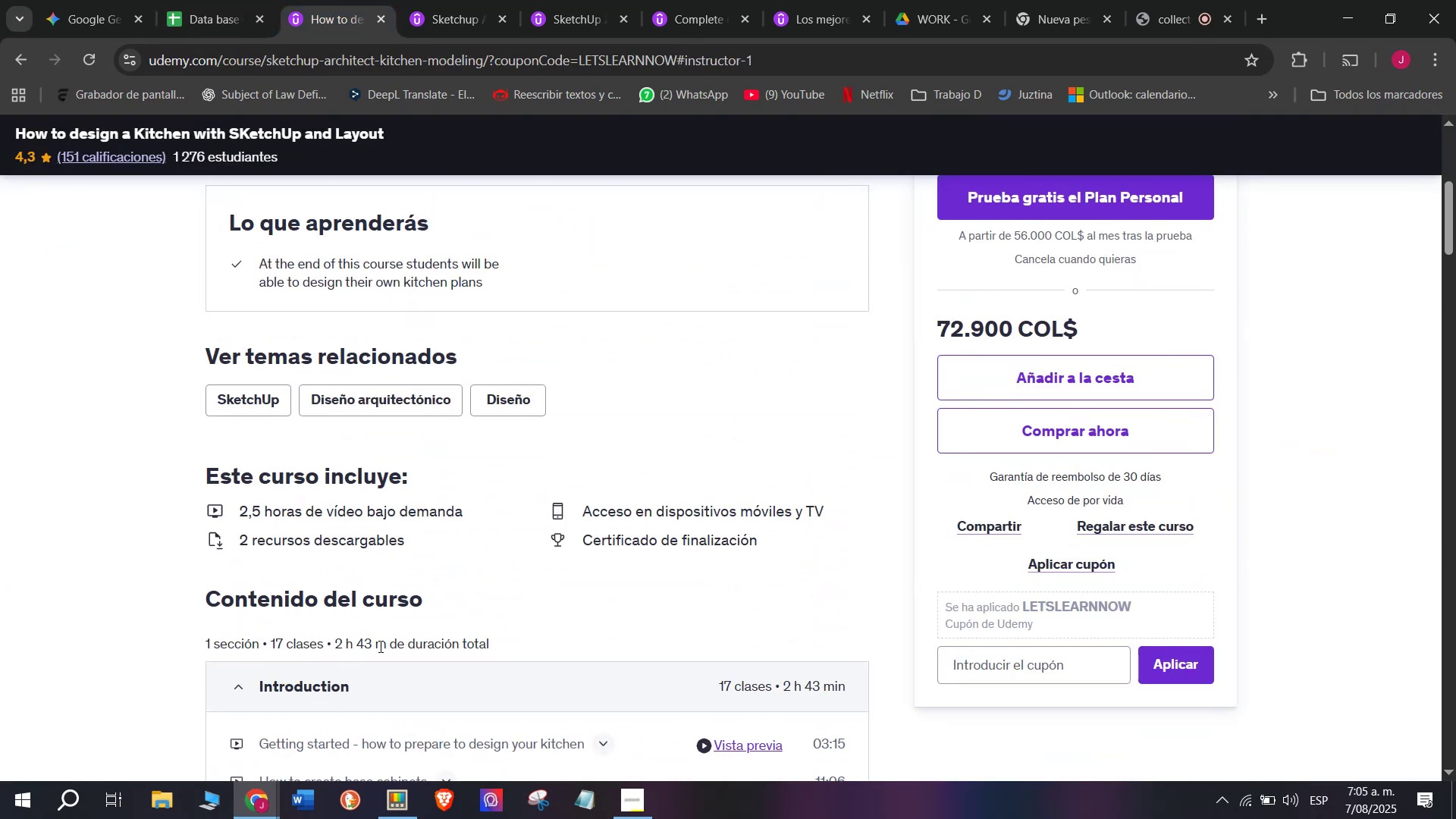 
left_click_drag(start_coordinate=[389, 647], to_coordinate=[335, 648])
 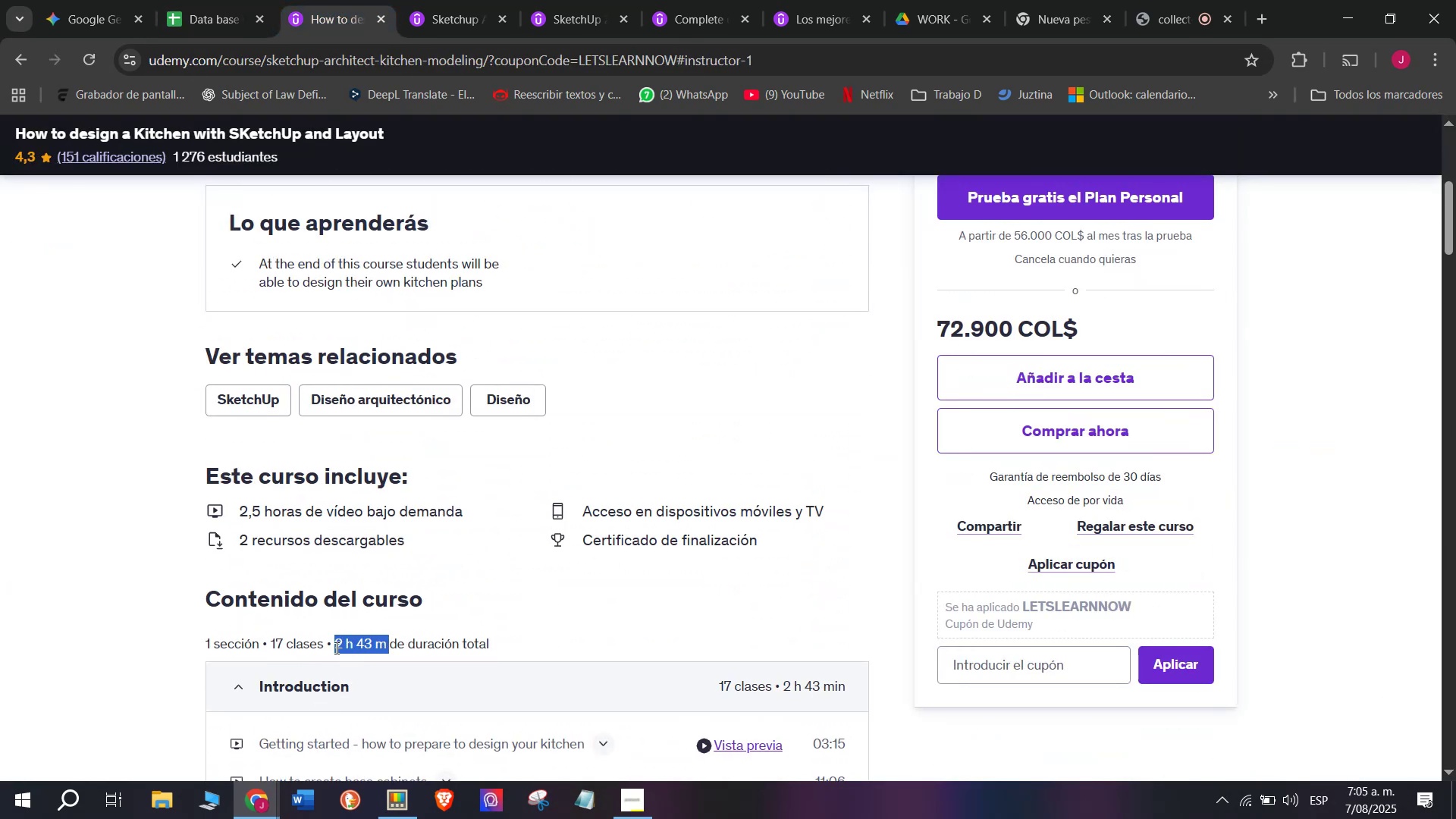 
key(Break)
 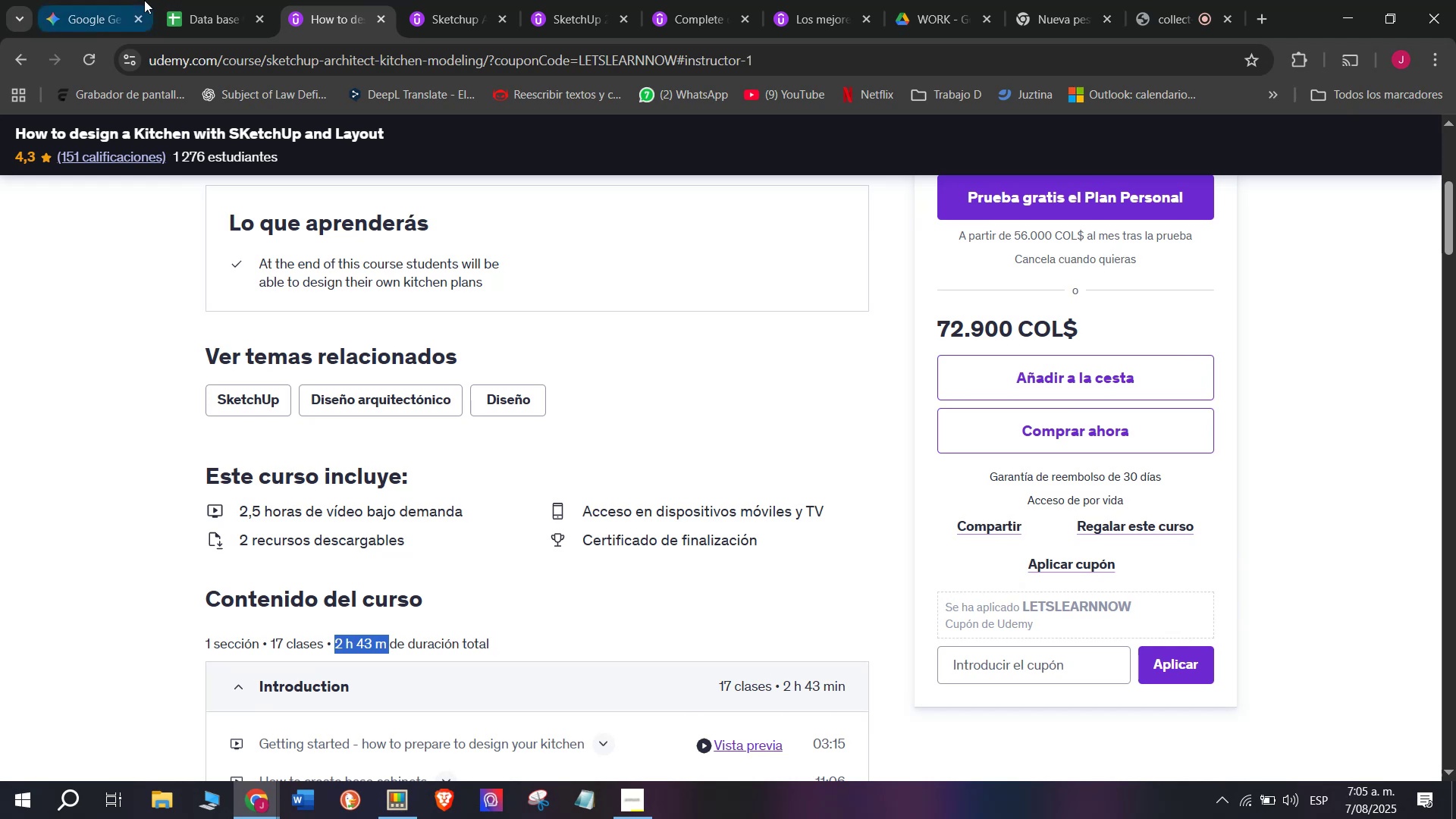 
key(Control+ControlLeft)
 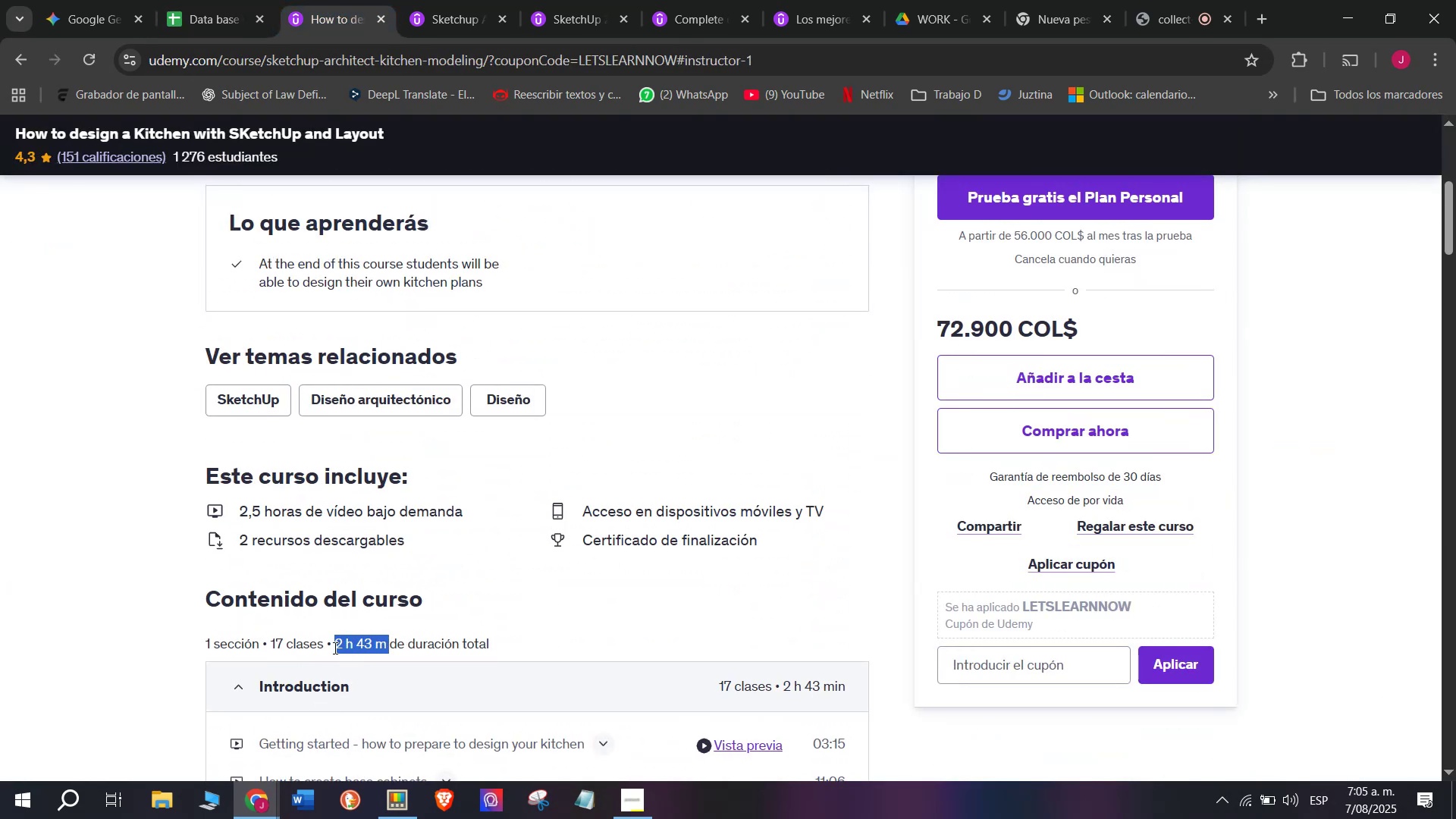 
key(Control+C)
 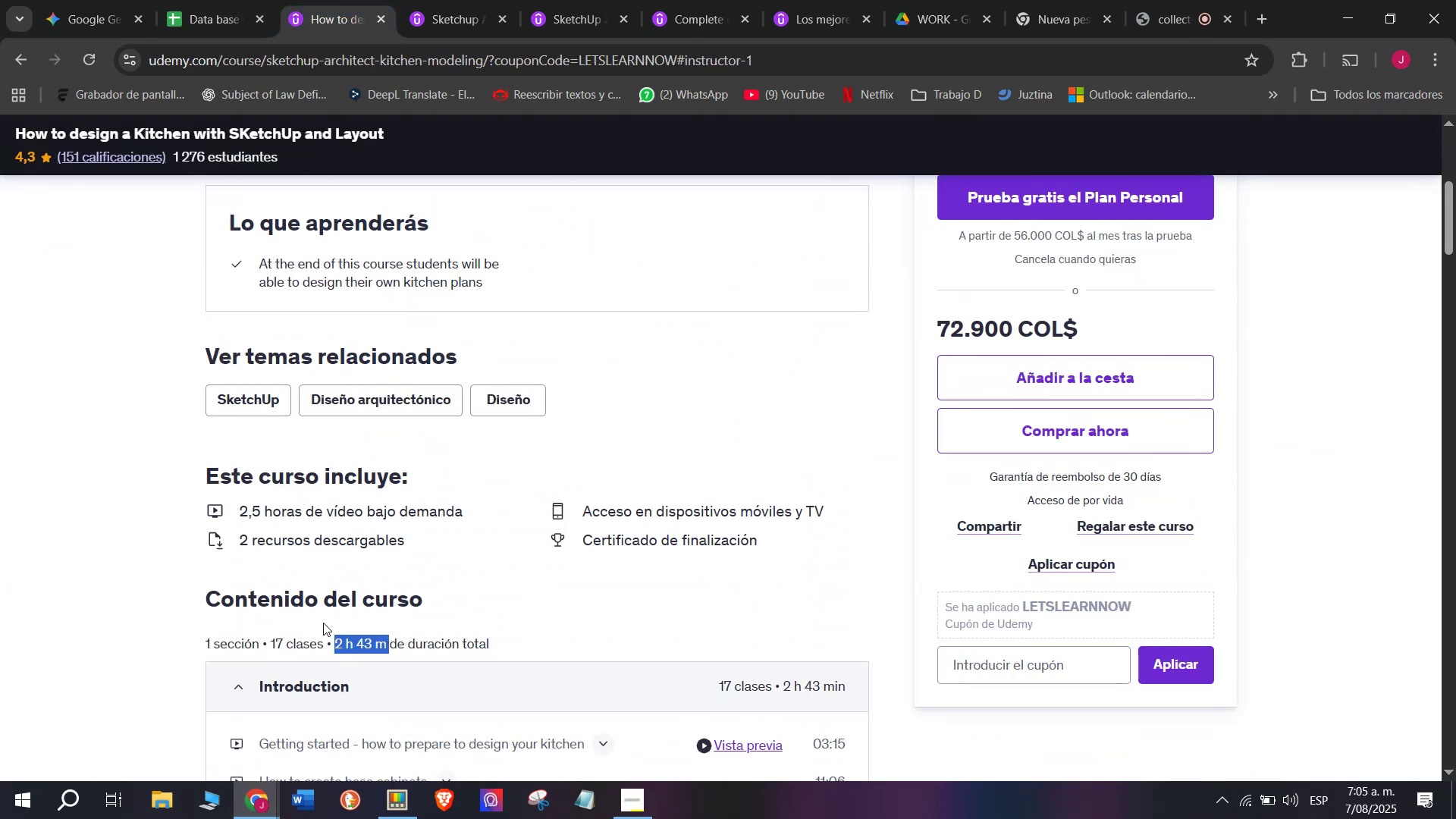 
key(Break)
 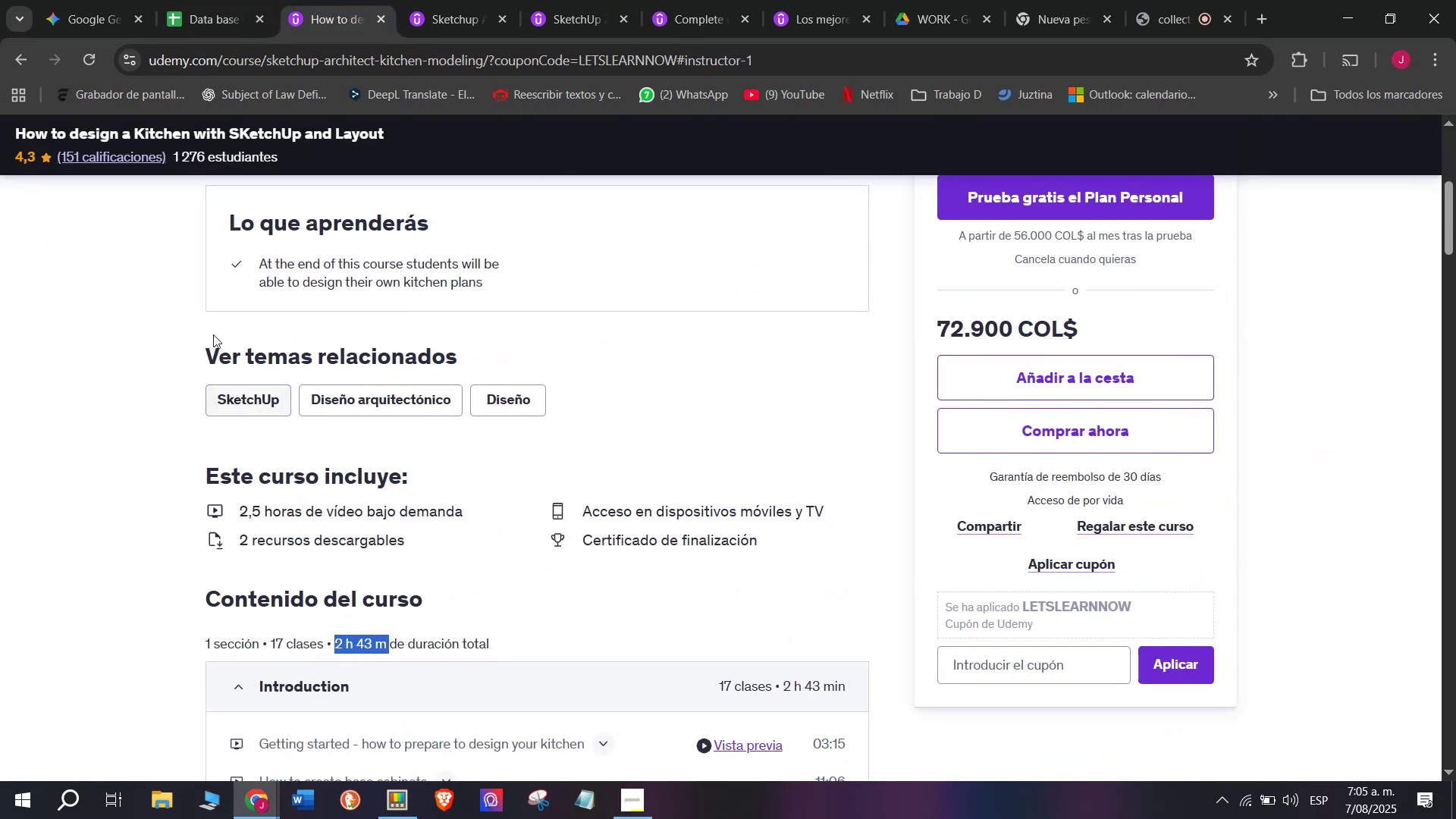 
key(Control+ControlLeft)
 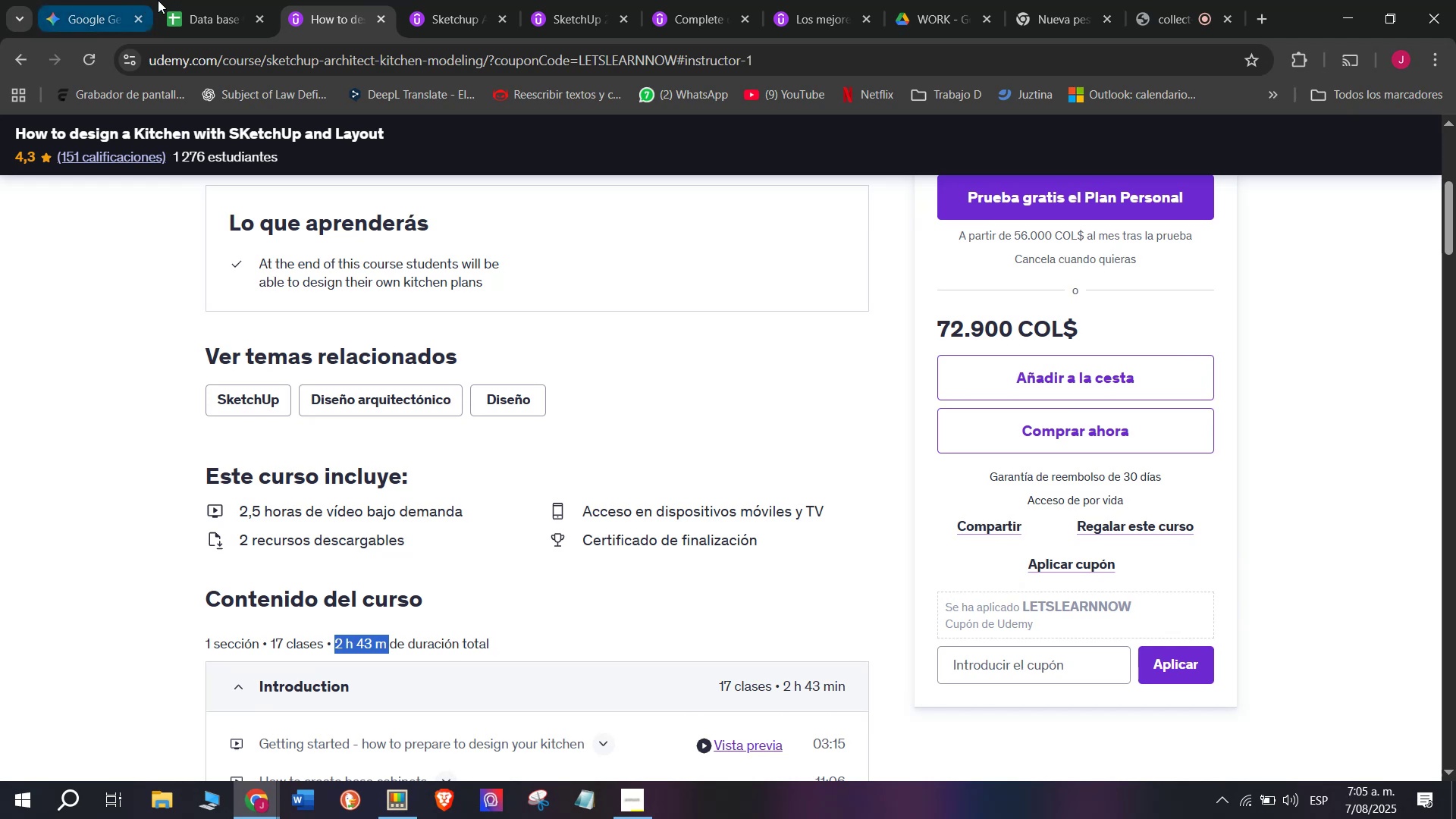 
key(Control+C)
 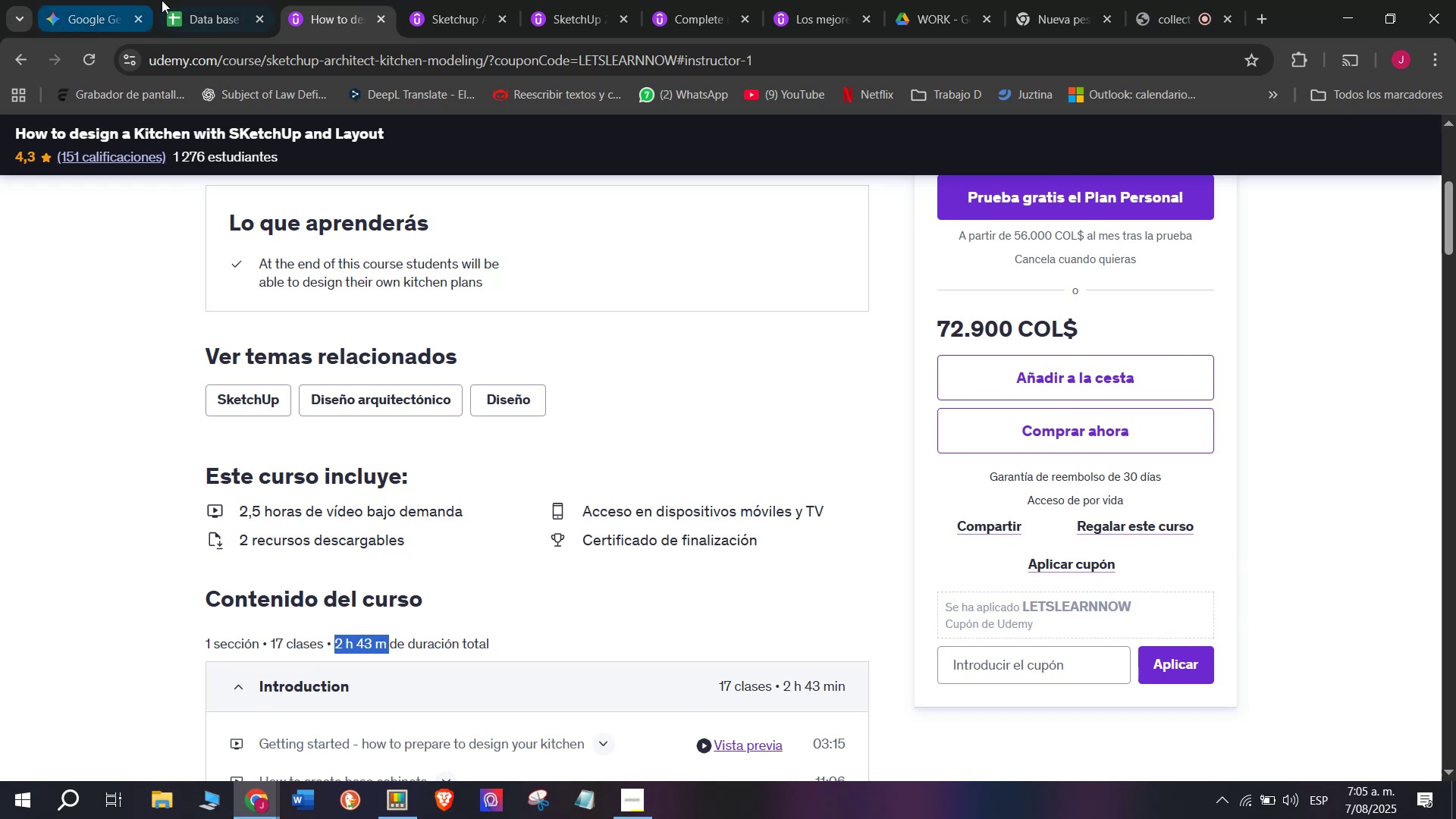 
left_click([164, 0])
 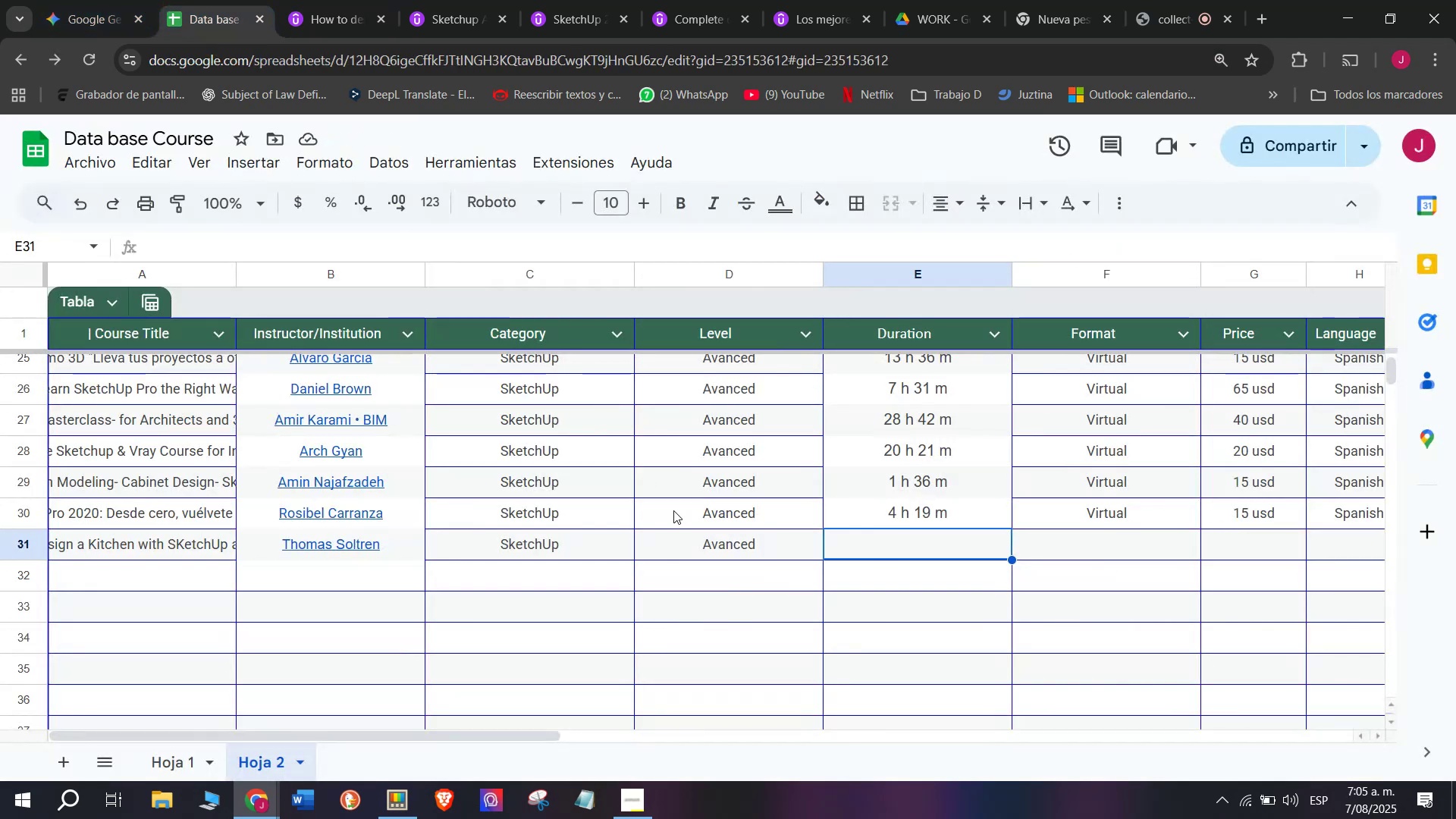 
key(Z)
 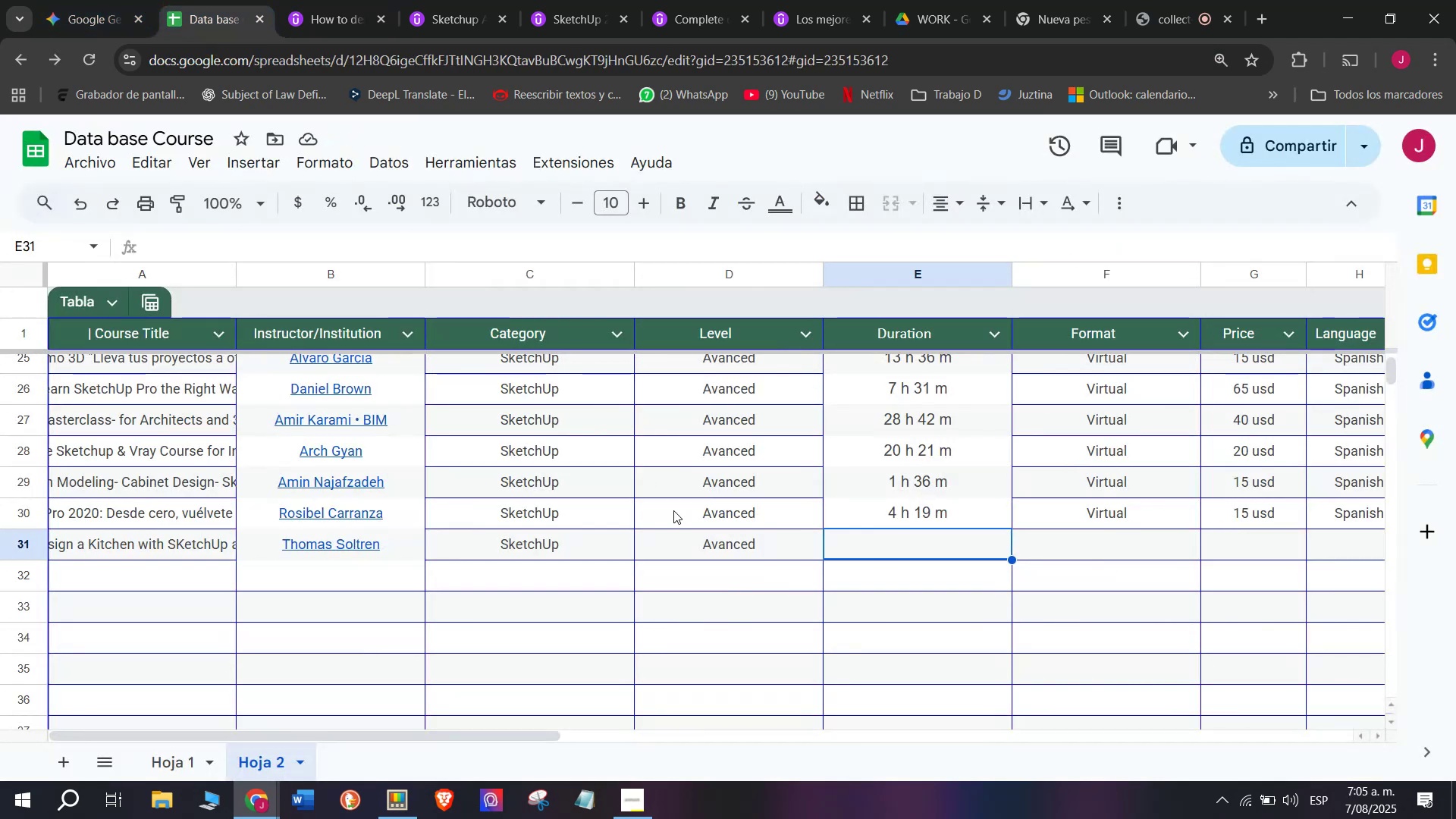 
key(Control+ControlLeft)
 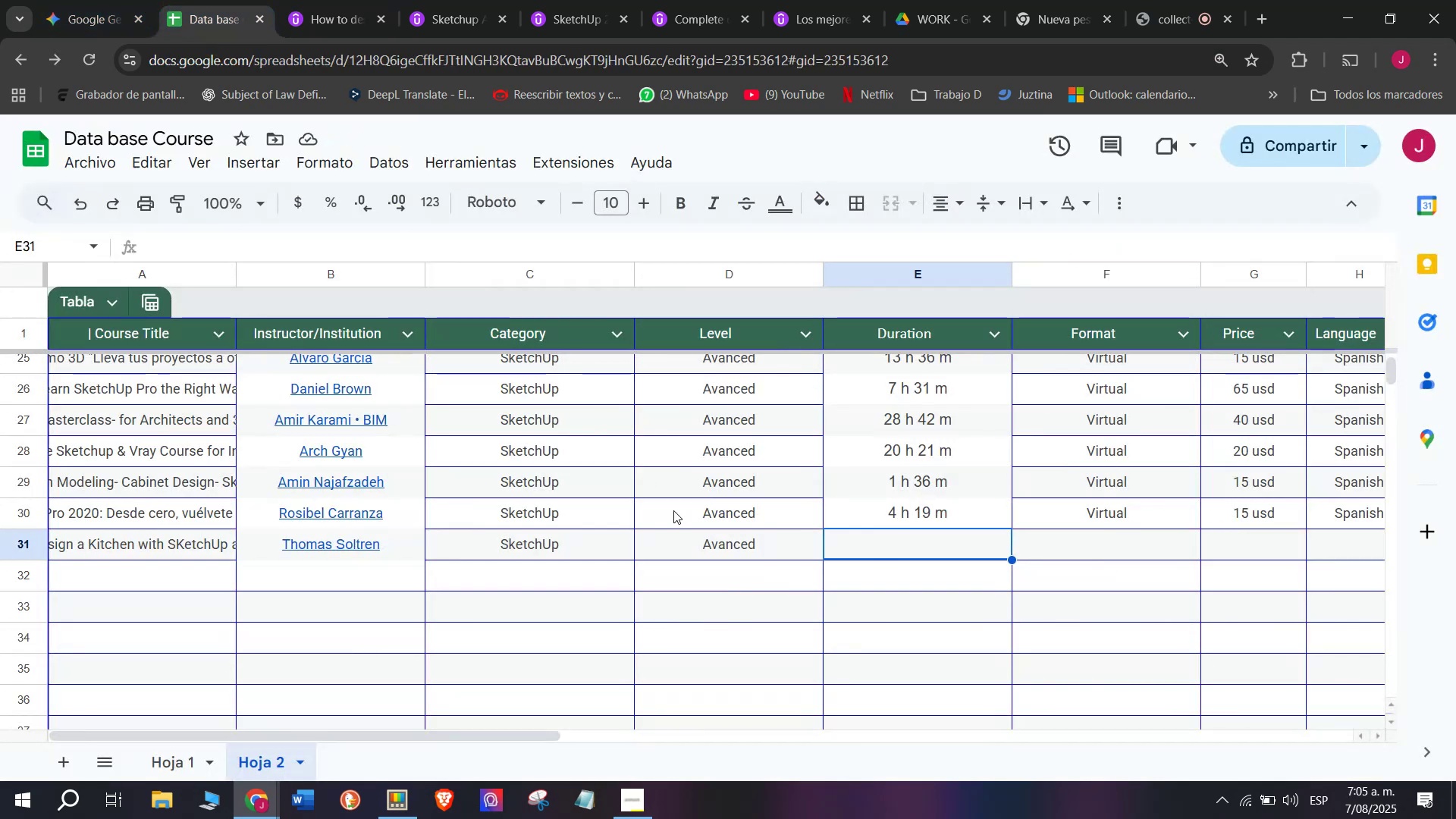 
key(Control+V)
 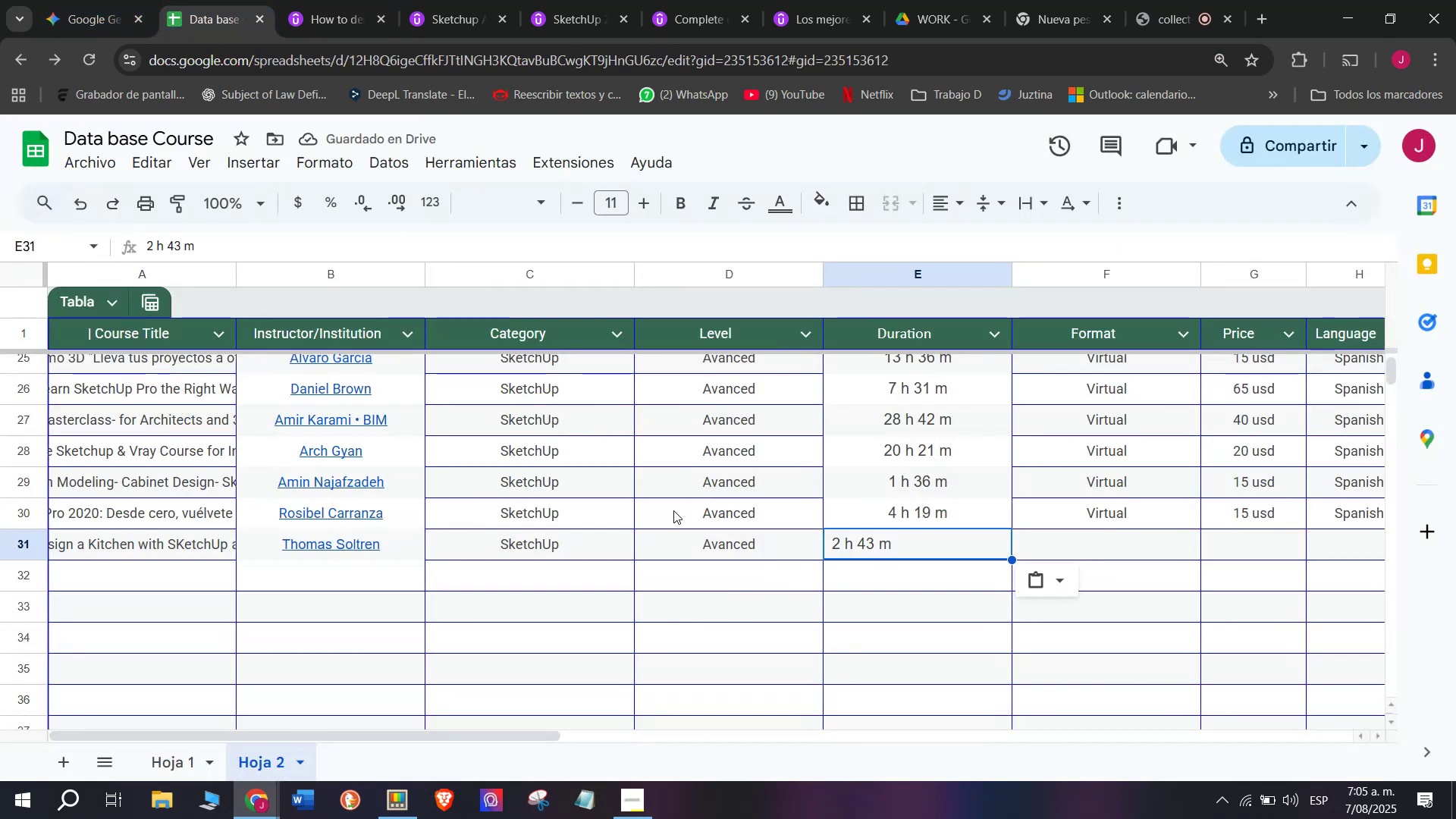 
wait(8.26)
 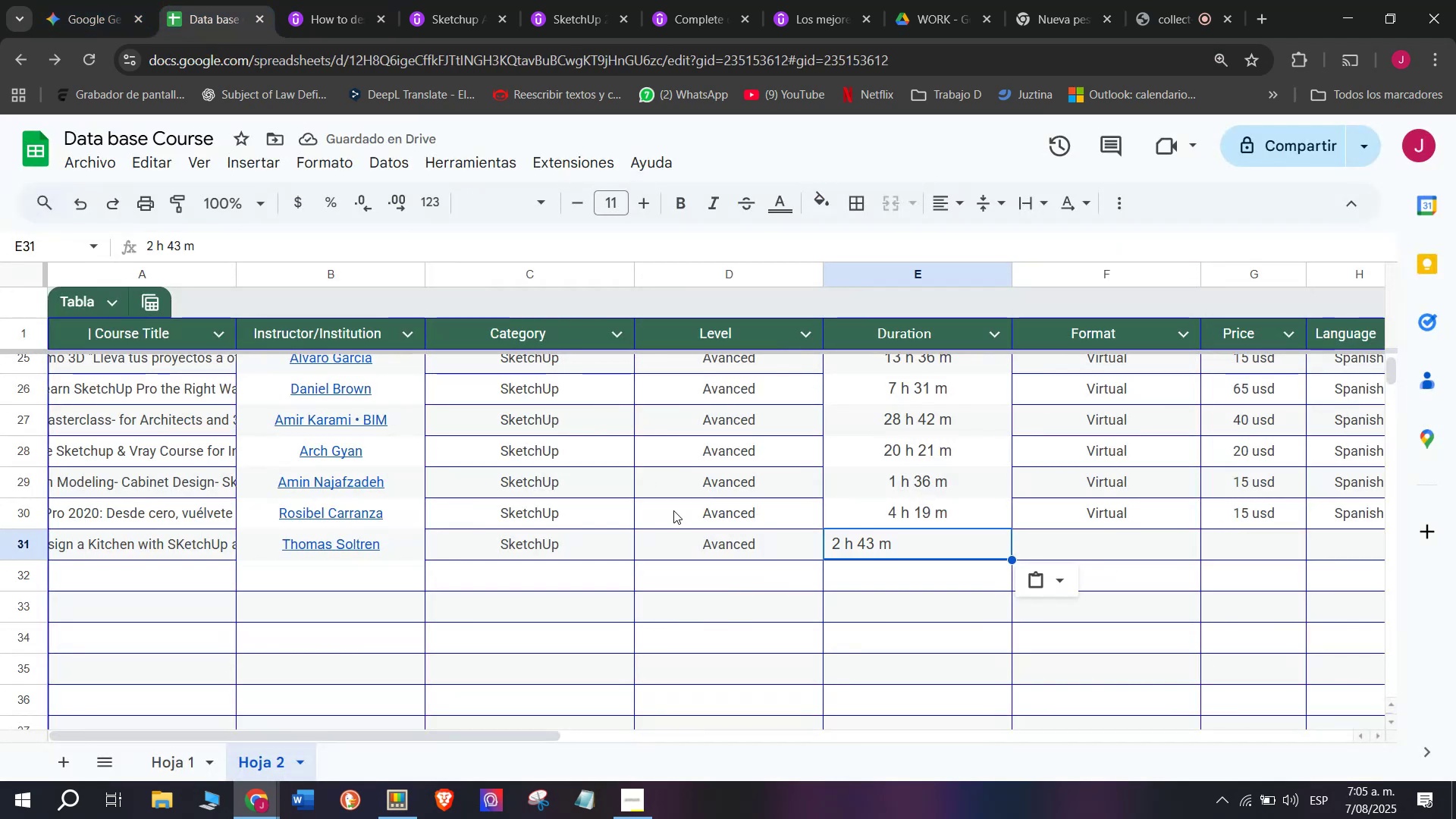 
left_click([956, 210])
 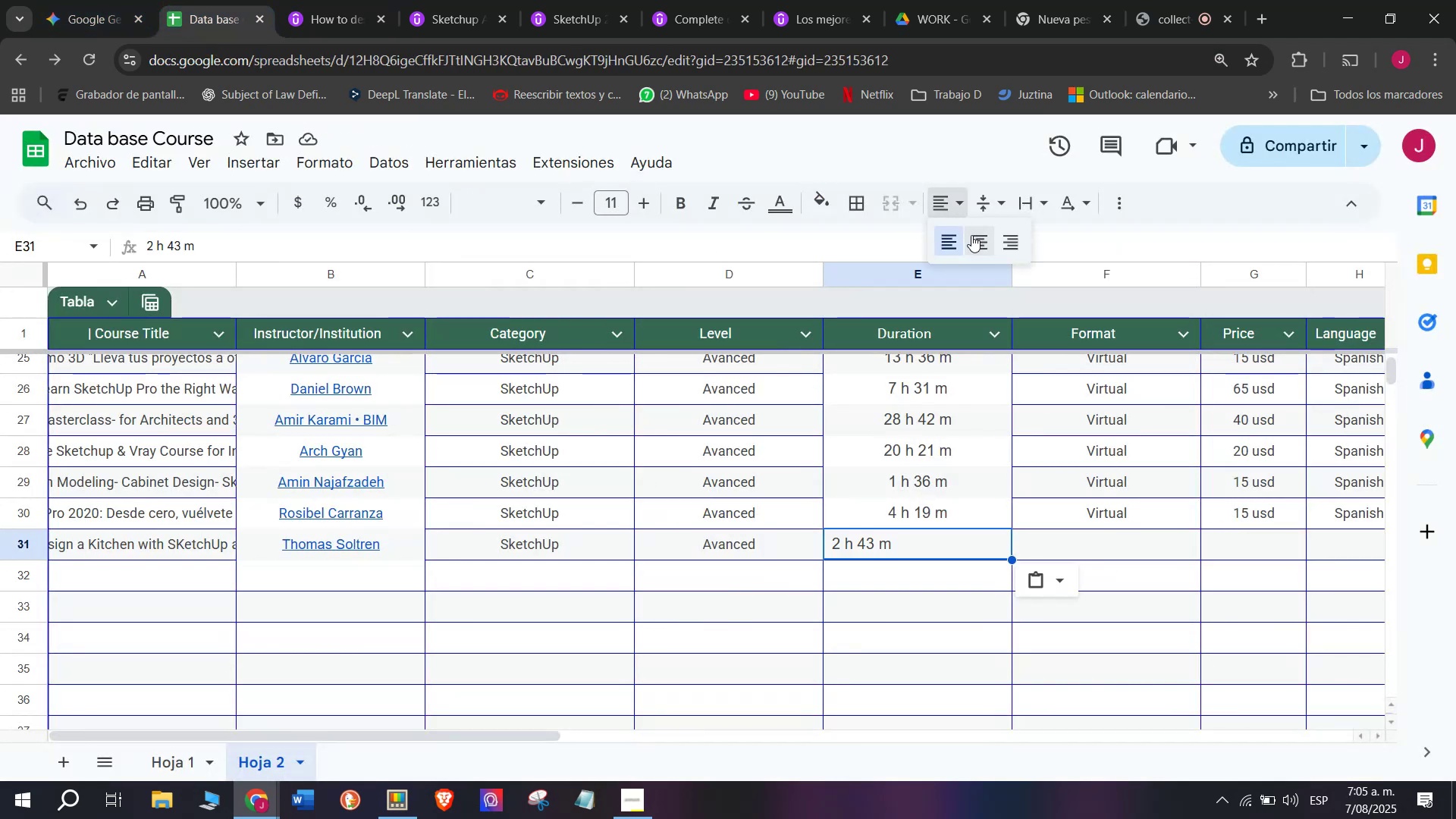 
left_click([971, 235])
 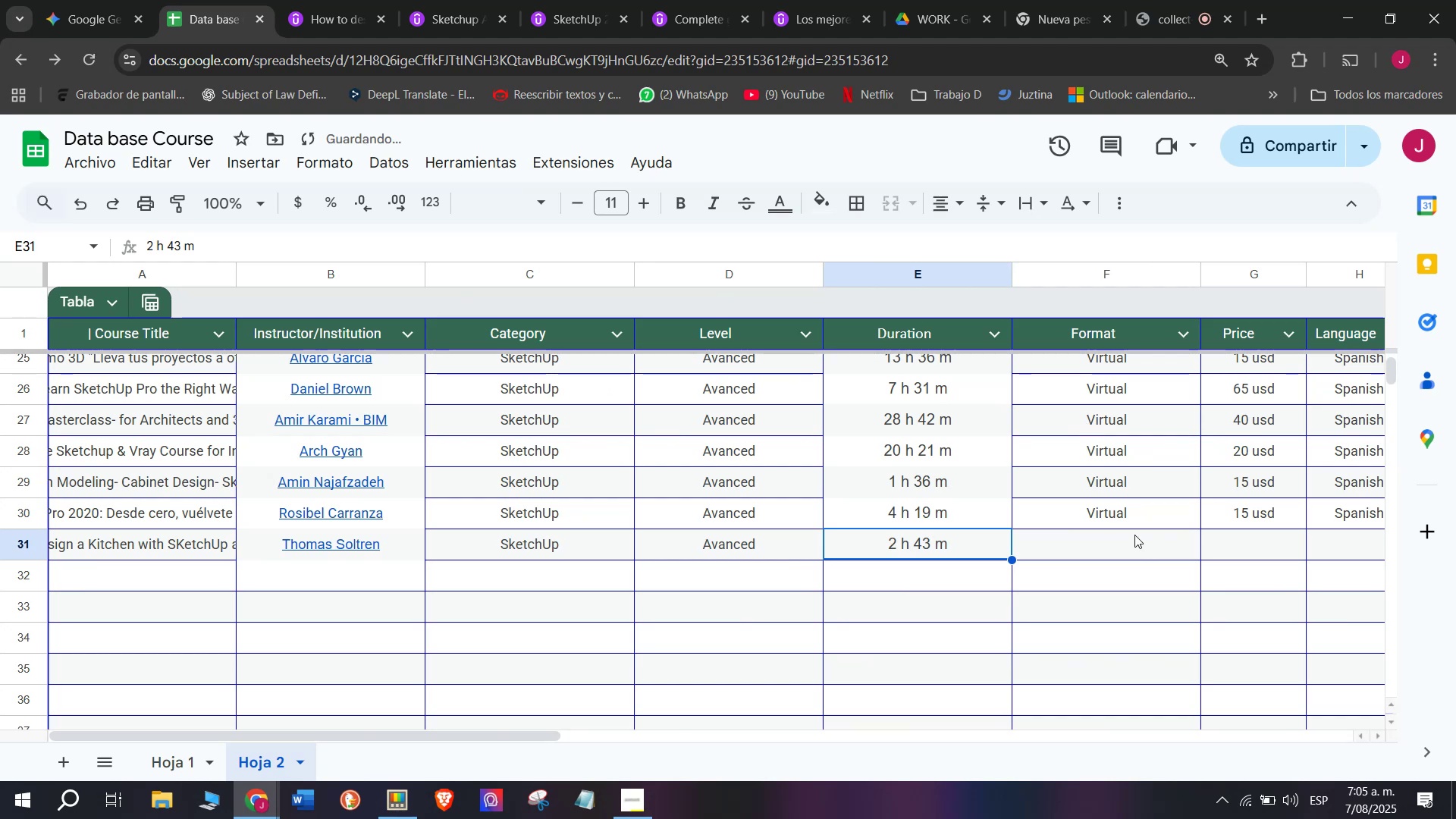 
left_click([1130, 527])
 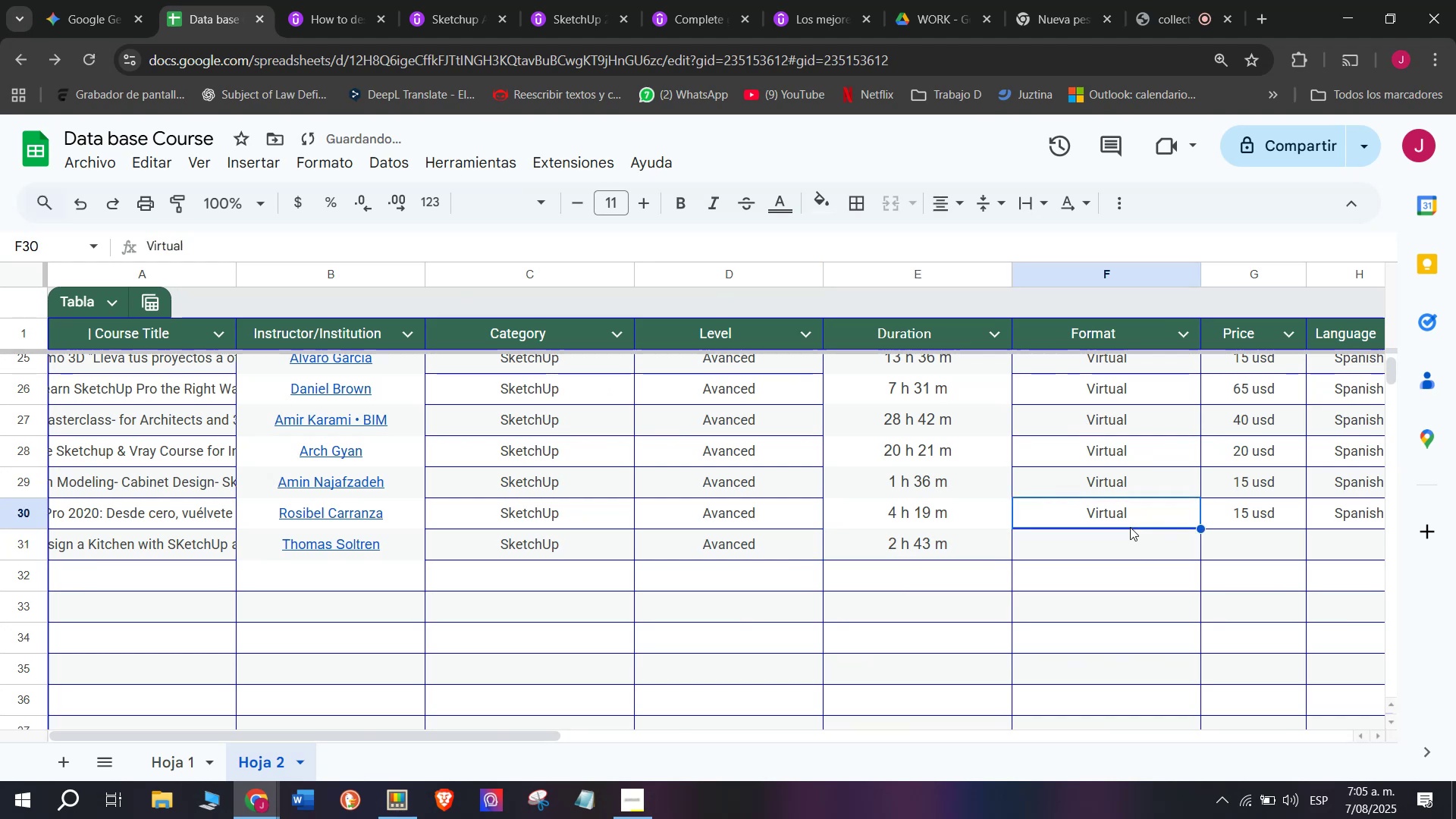 
key(Break)
 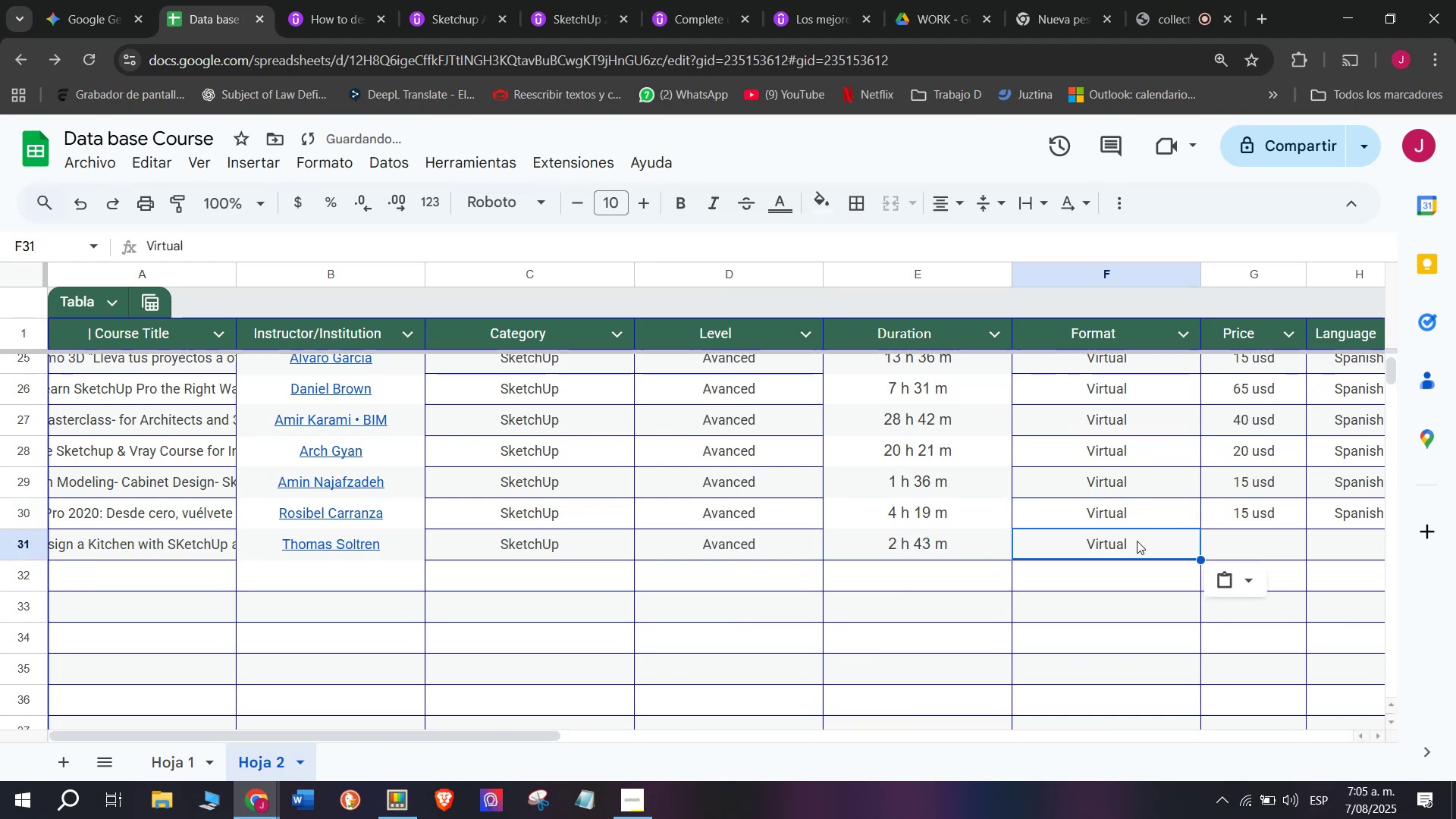 
key(Control+ControlLeft)
 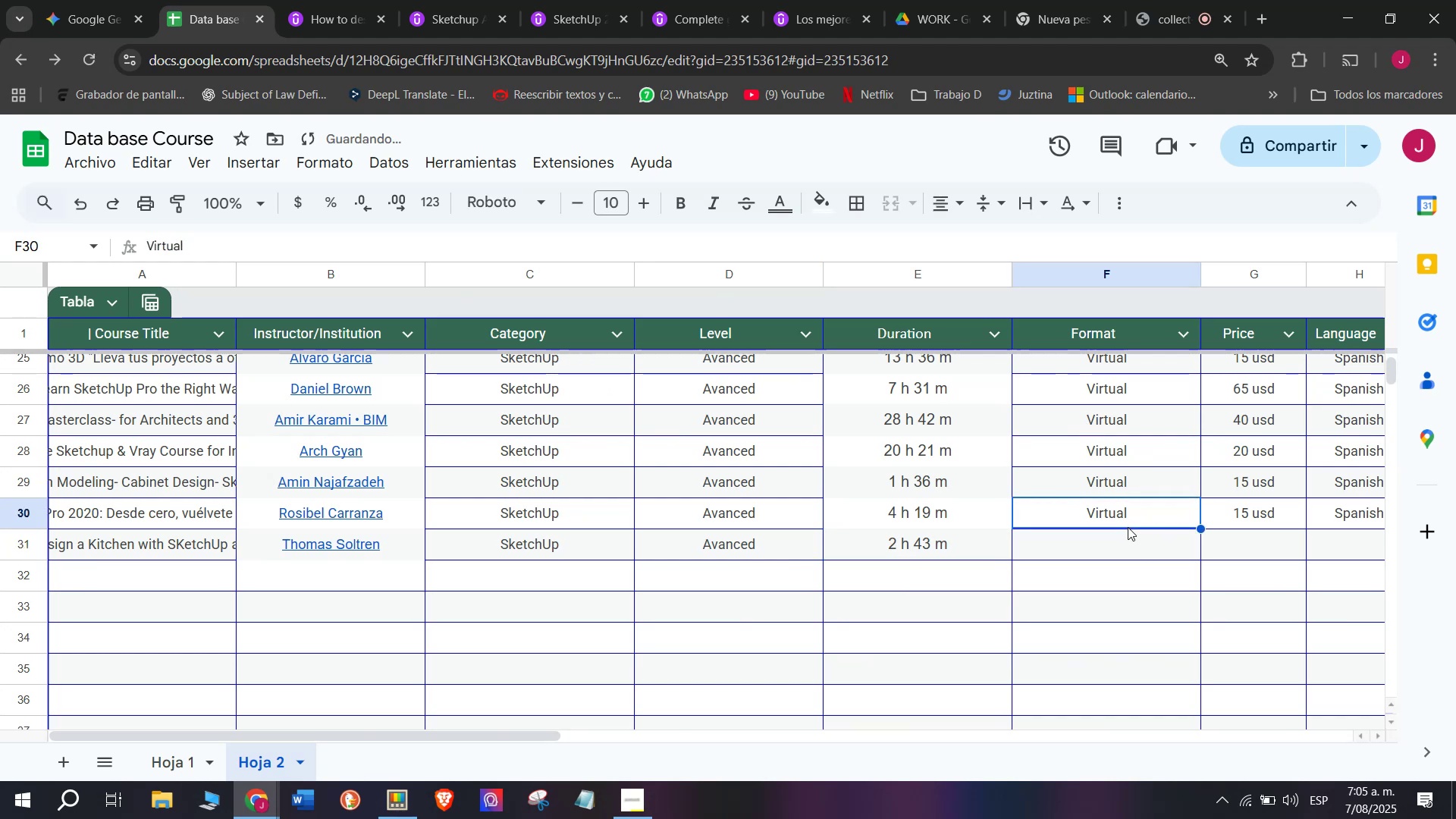 
key(Control+C)
 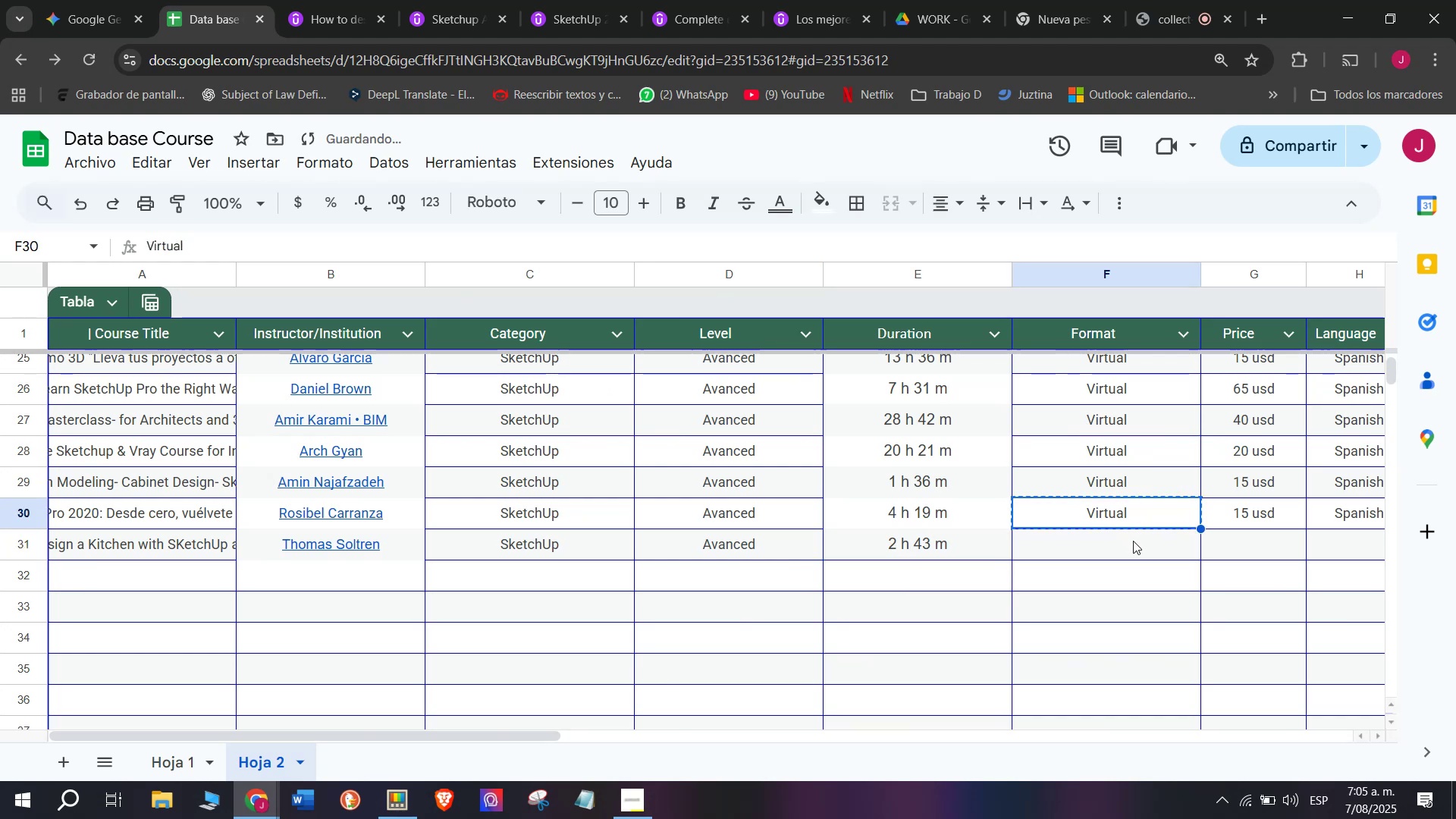 
left_click([1133, 541])
 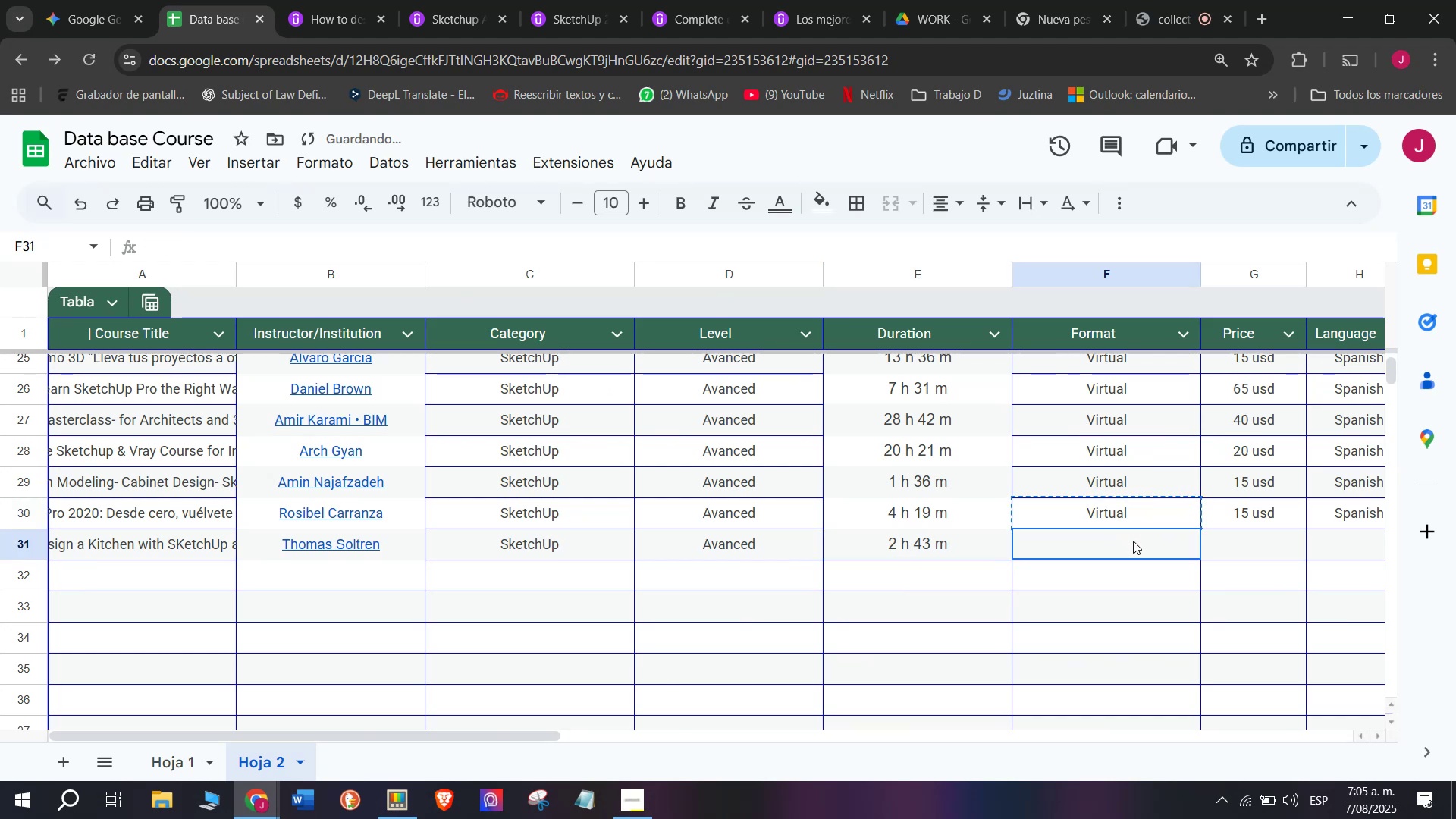 
key(Control+ControlLeft)
 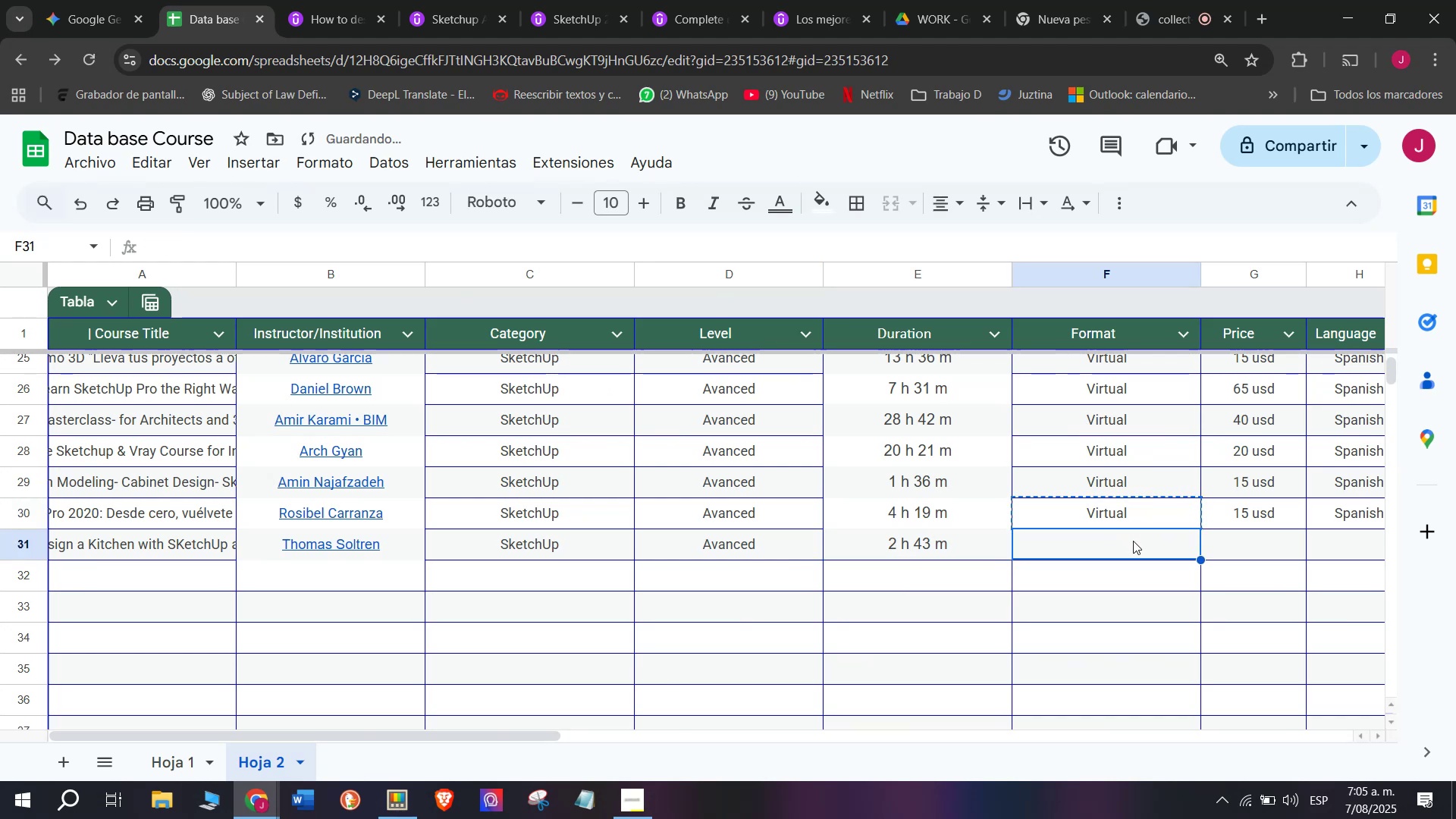 
key(Z)
 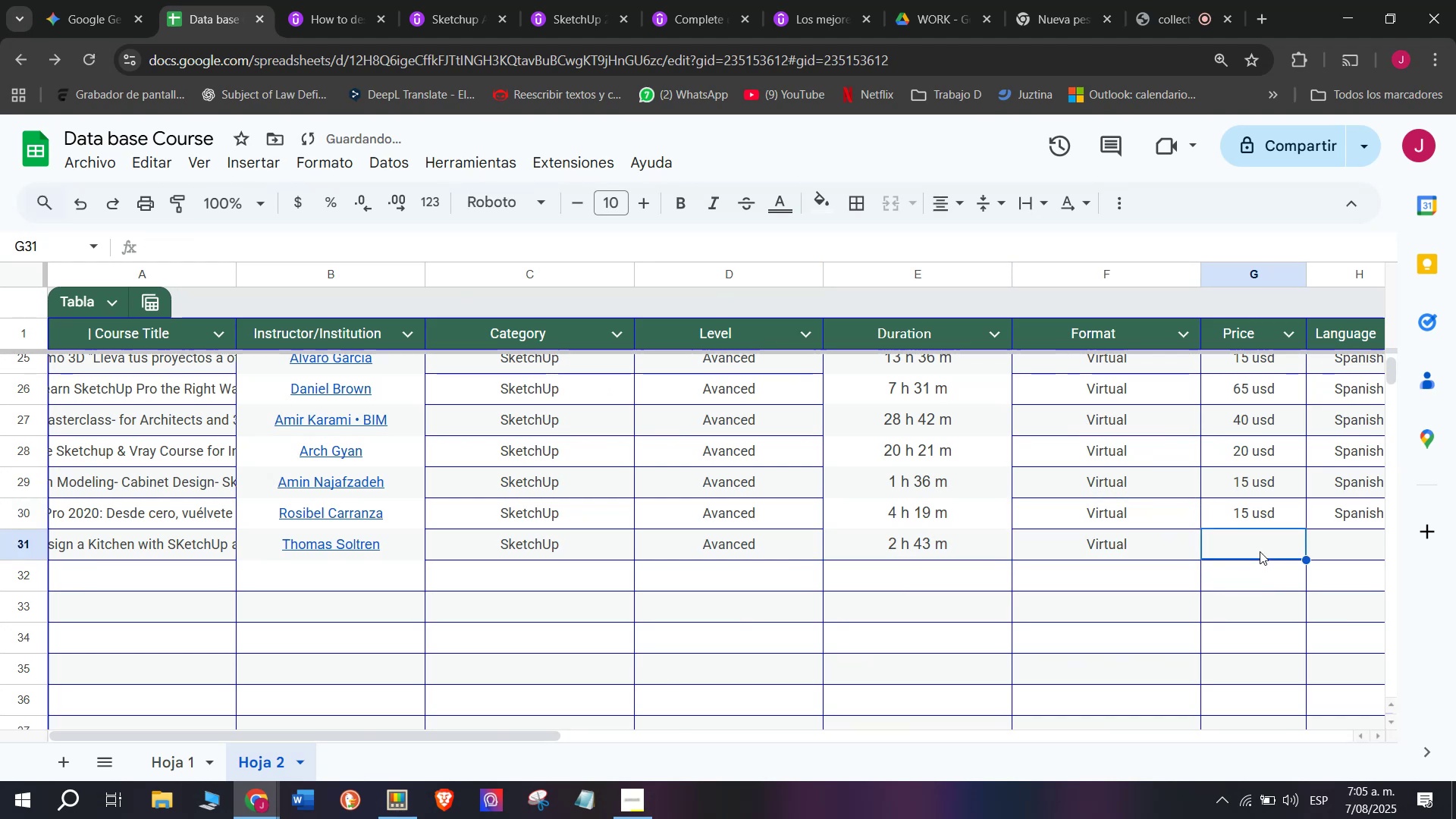 
key(Control+V)
 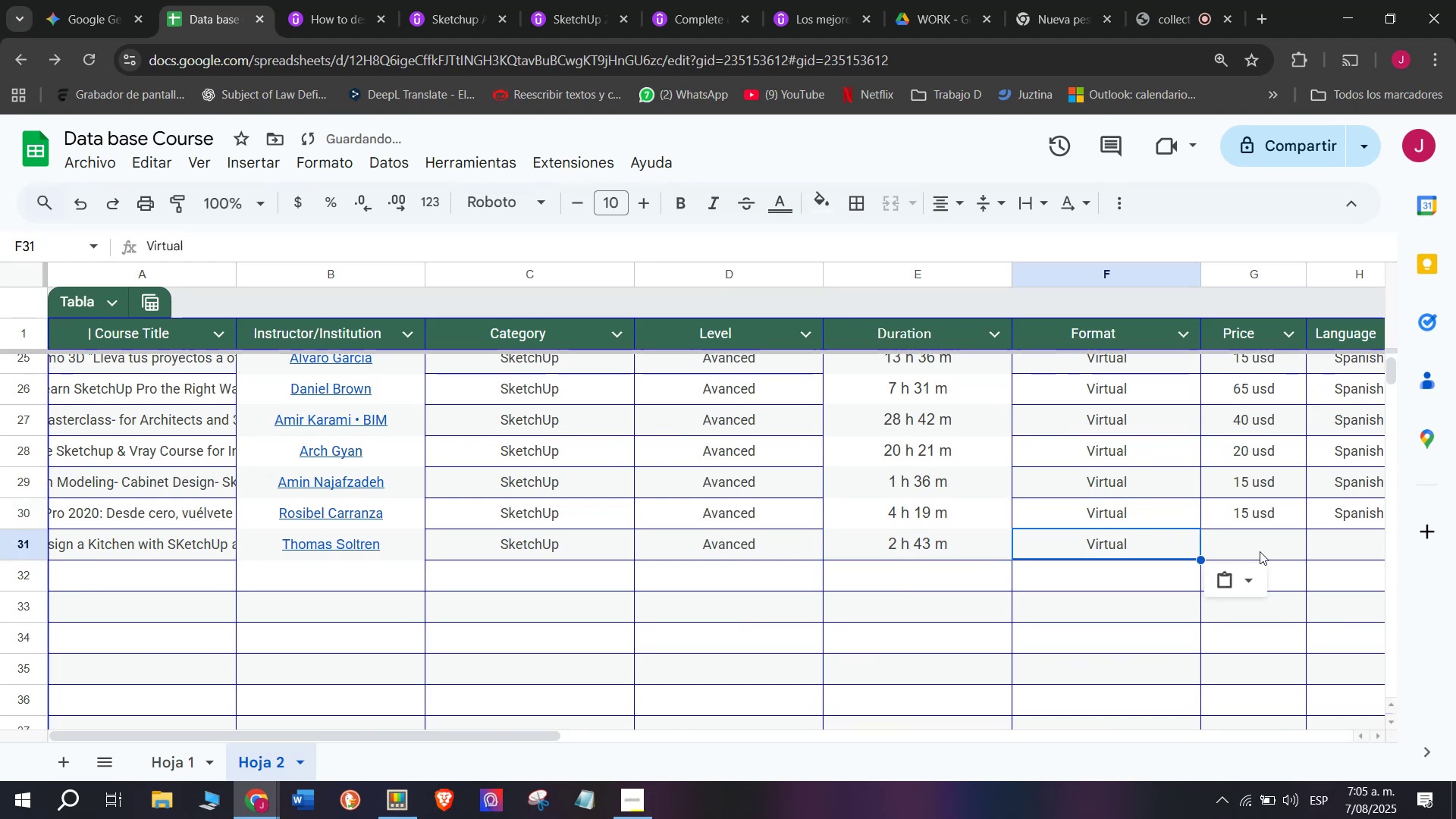 
double_click([1260, 551])
 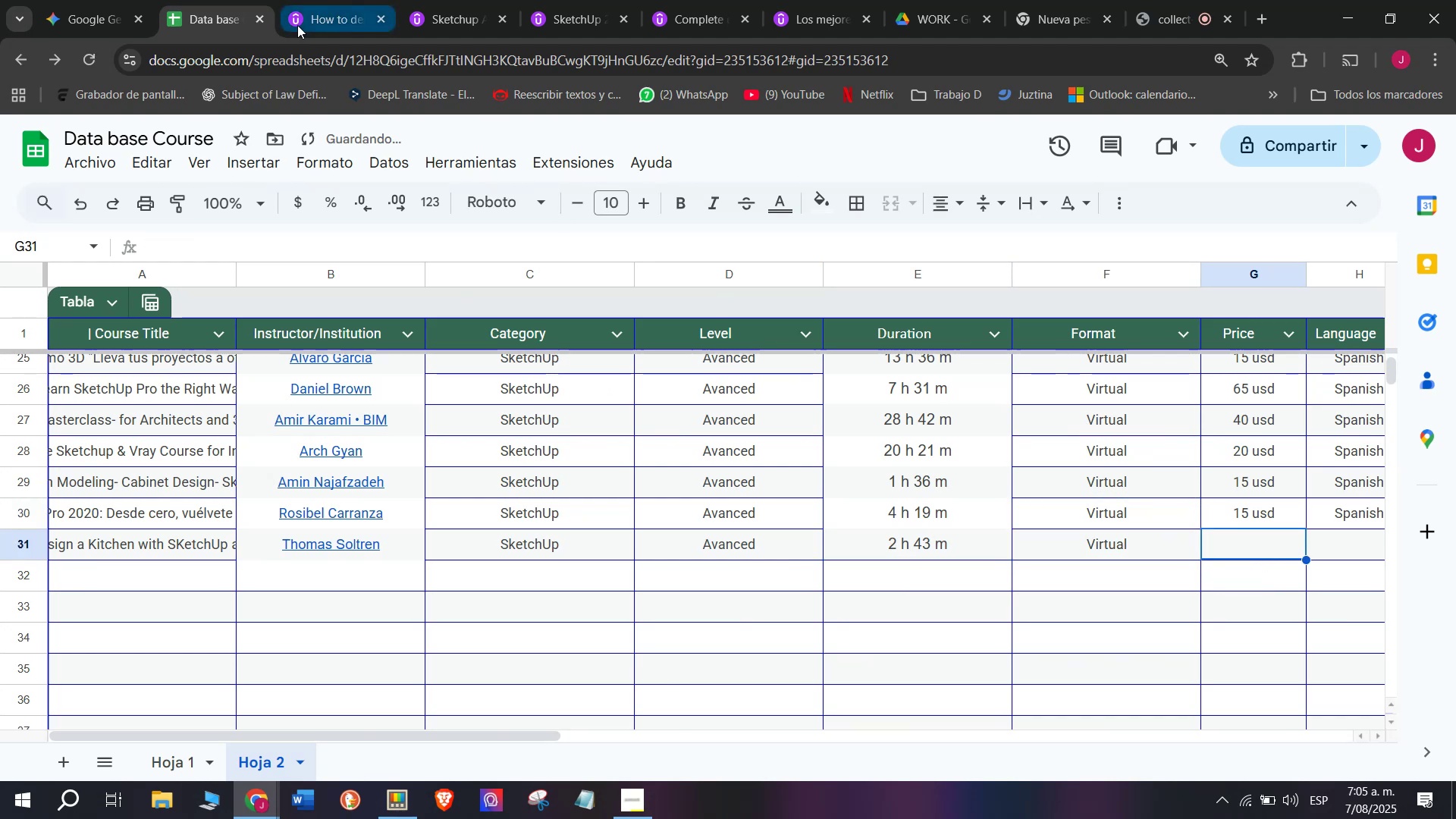 
left_click([305, 0])
 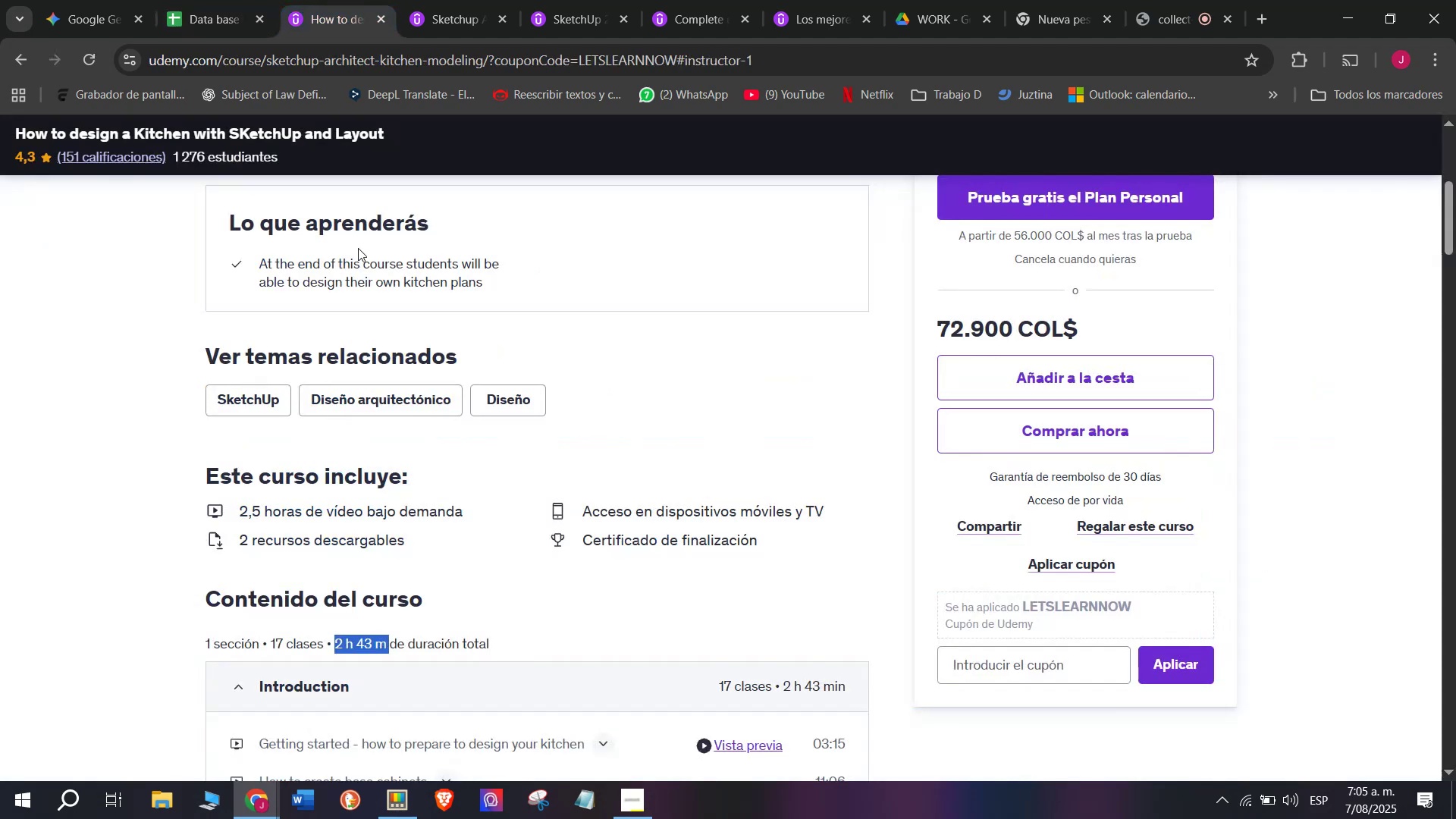 
scroll: coordinate [362, 263], scroll_direction: up, amount: 4.0
 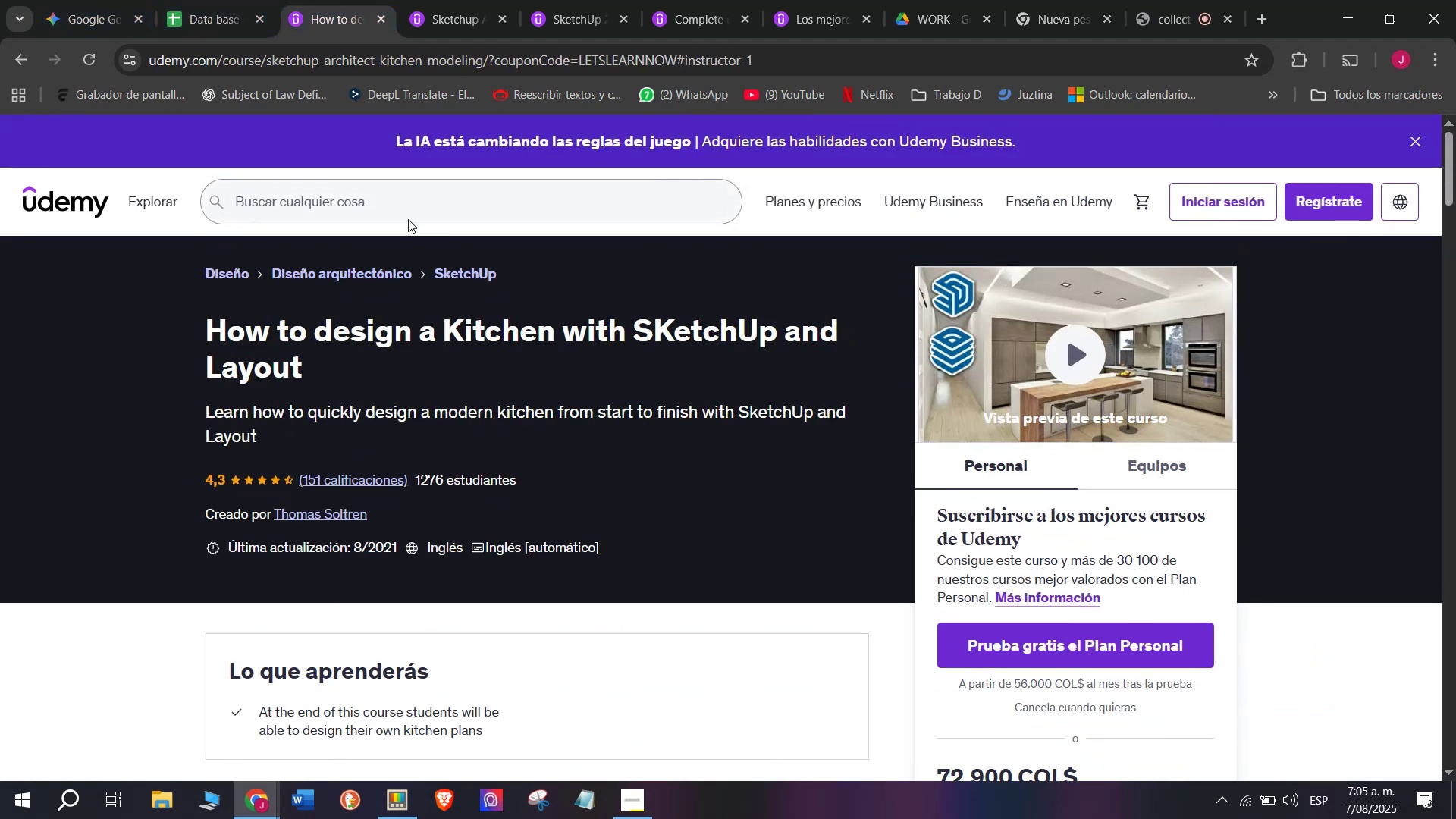 
left_click_drag(start_coordinate=[530, 270], to_coordinate=[445, 284])
 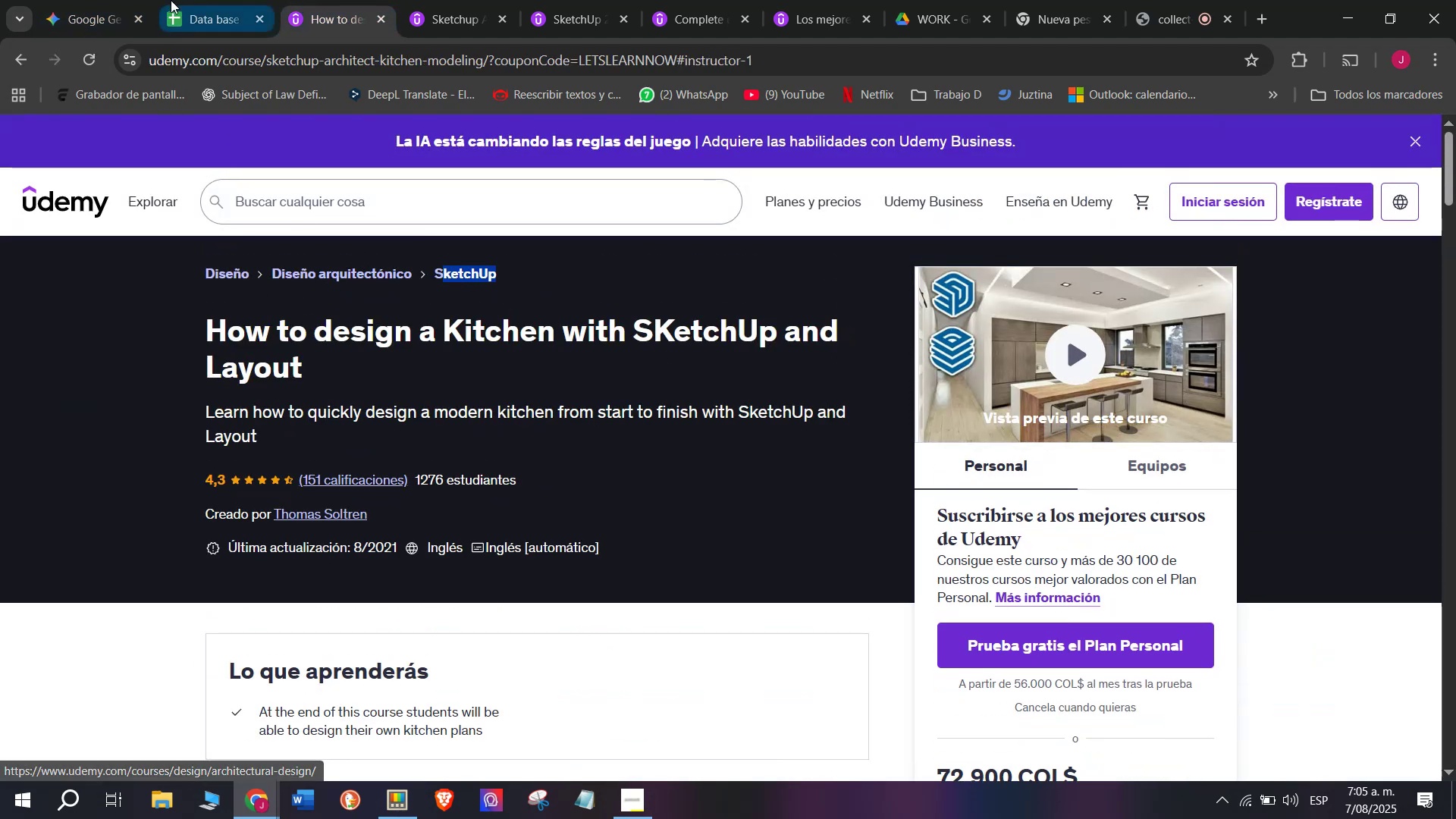 
left_click([172, 0])
 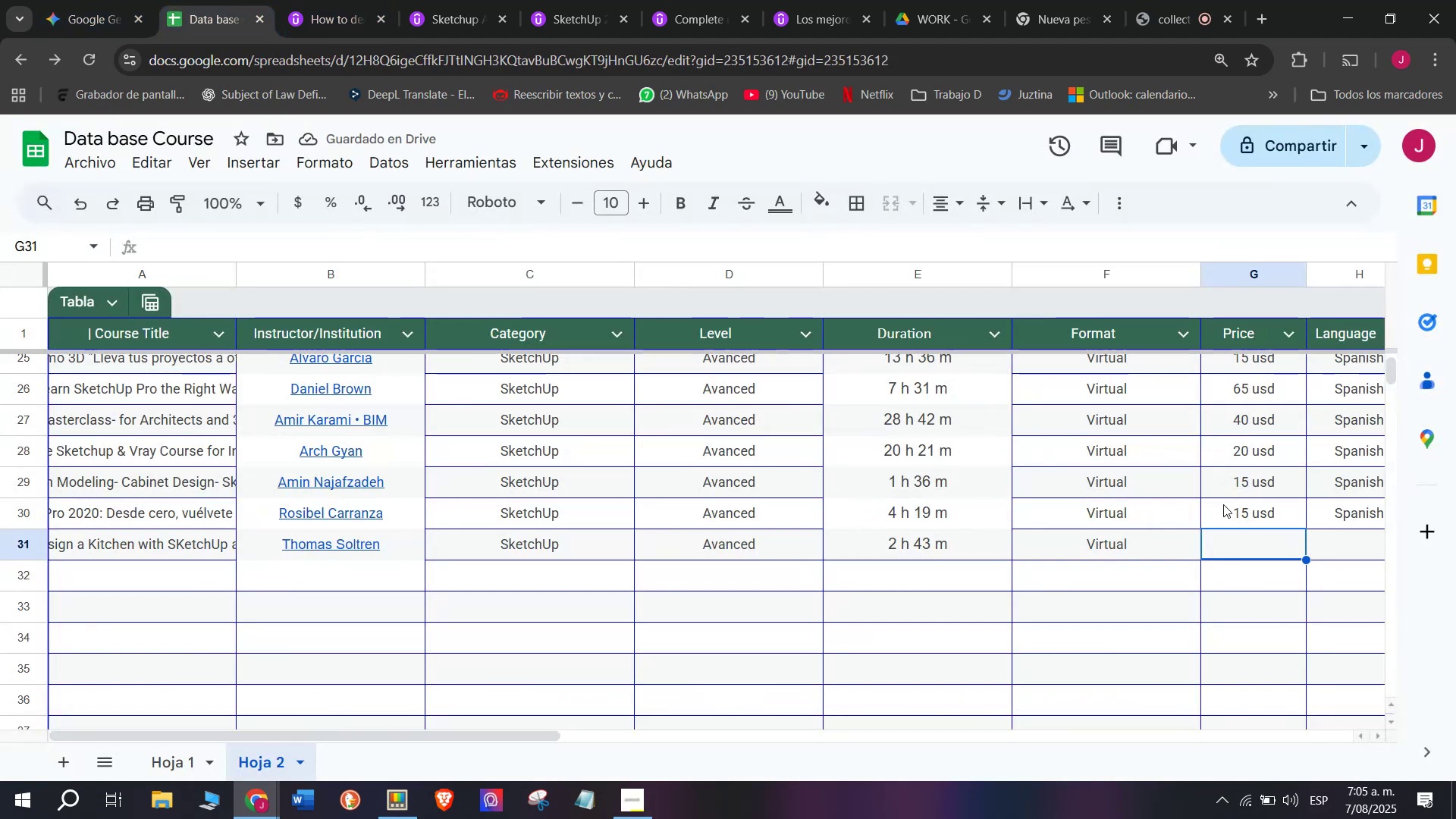 
left_click([1236, 515])
 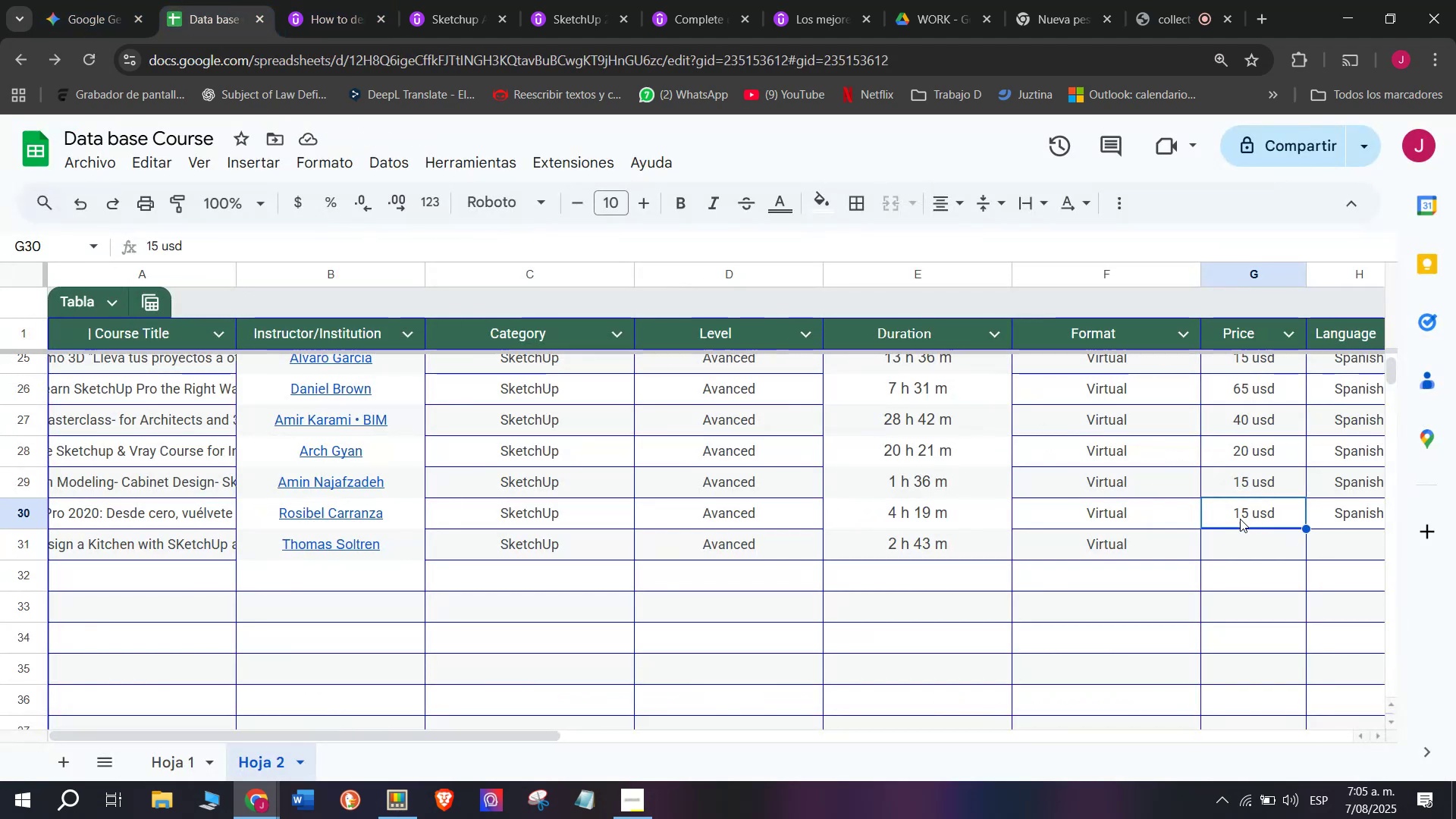 
key(Break)
 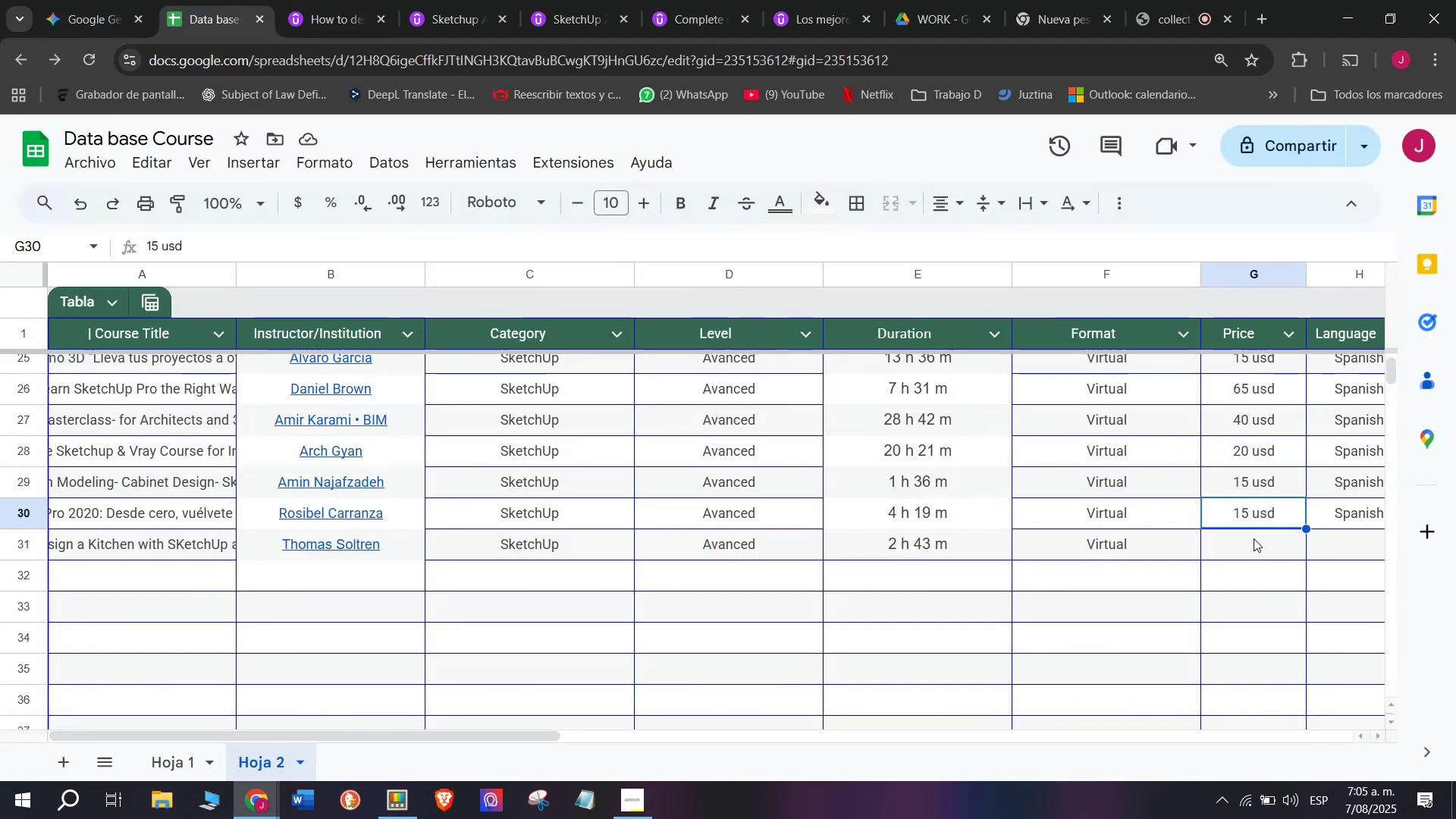 
key(Control+C)
 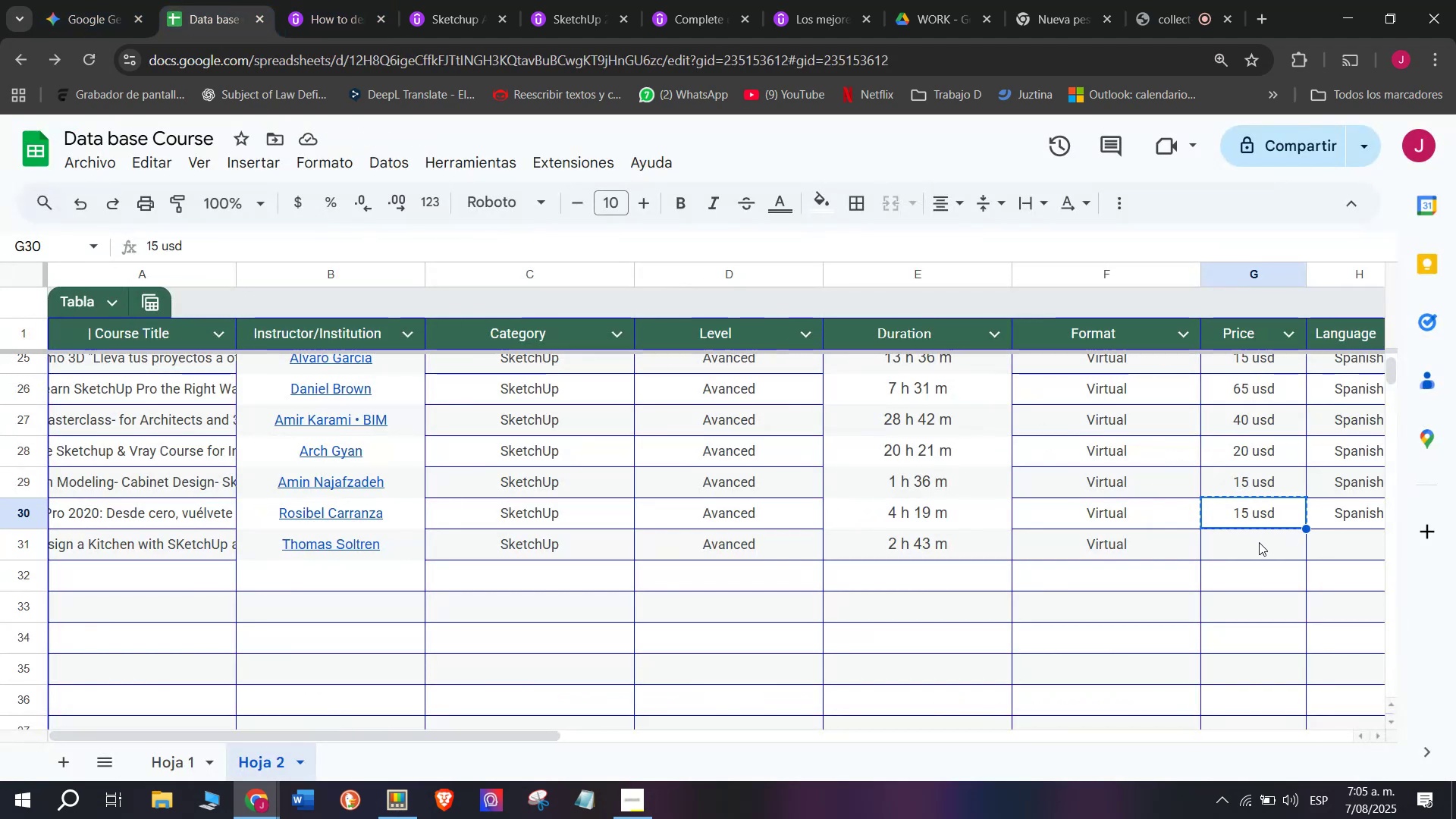 
key(Control+ControlLeft)
 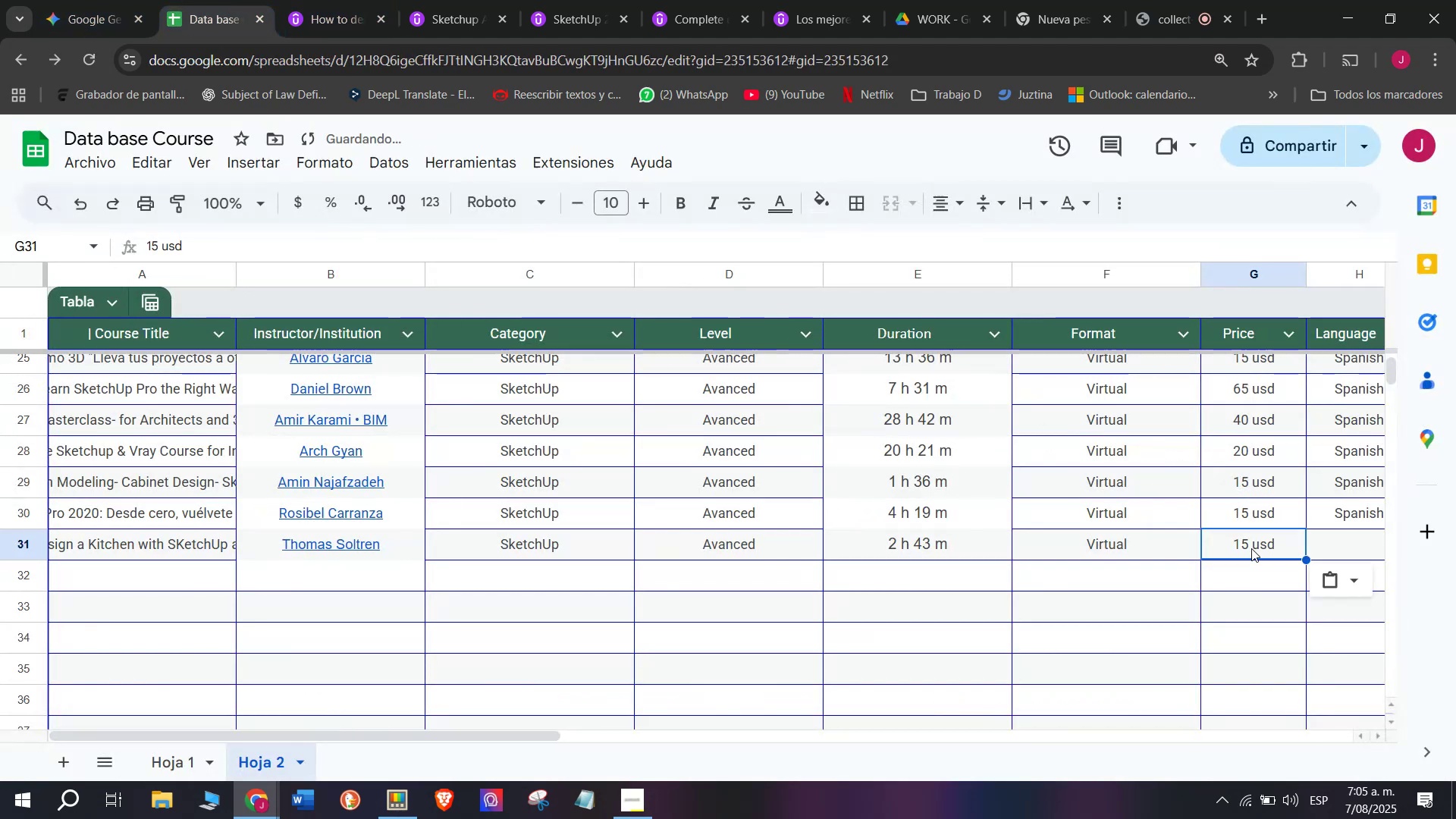 
left_click([1259, 542])
 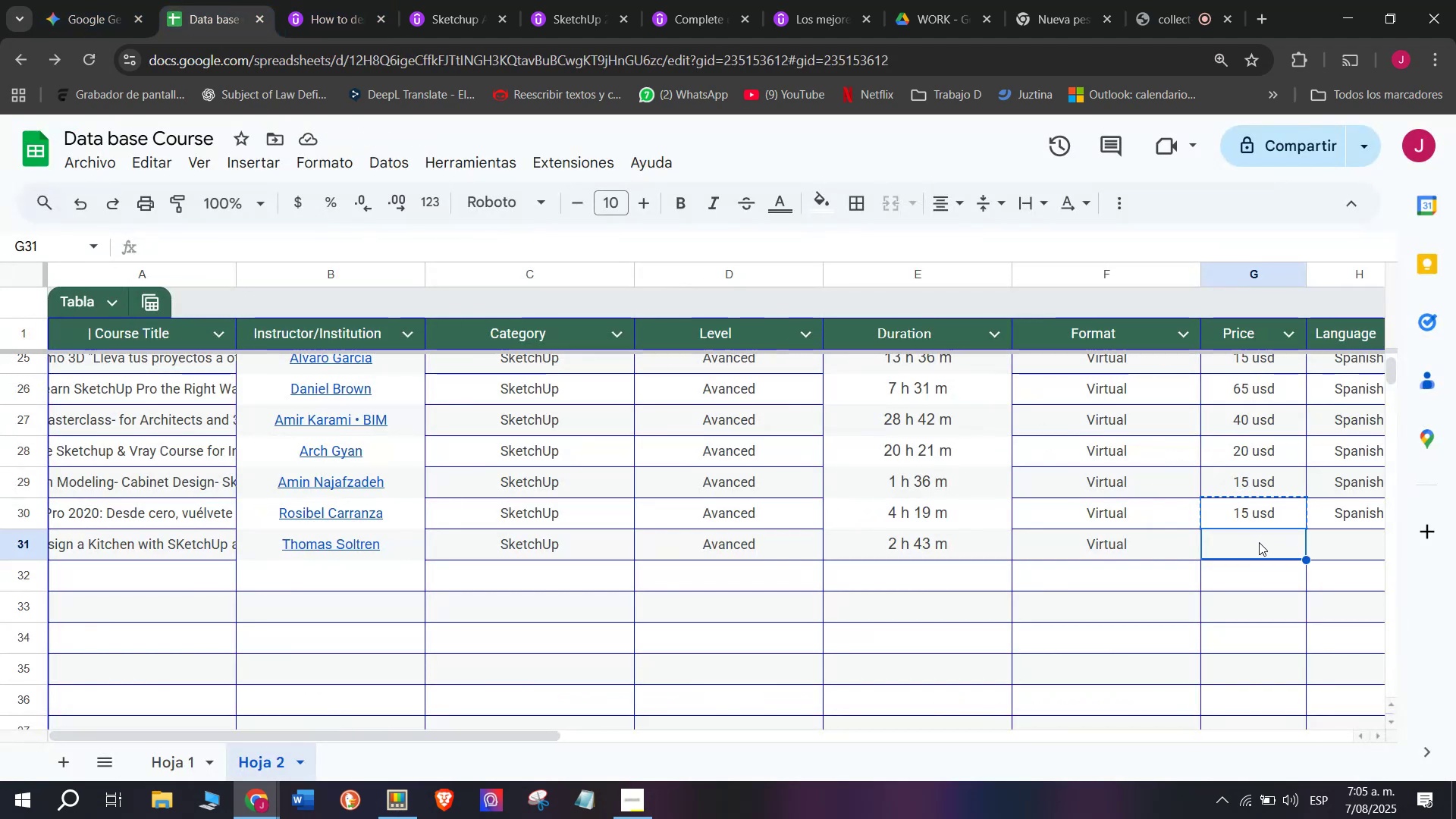 
key(Z)
 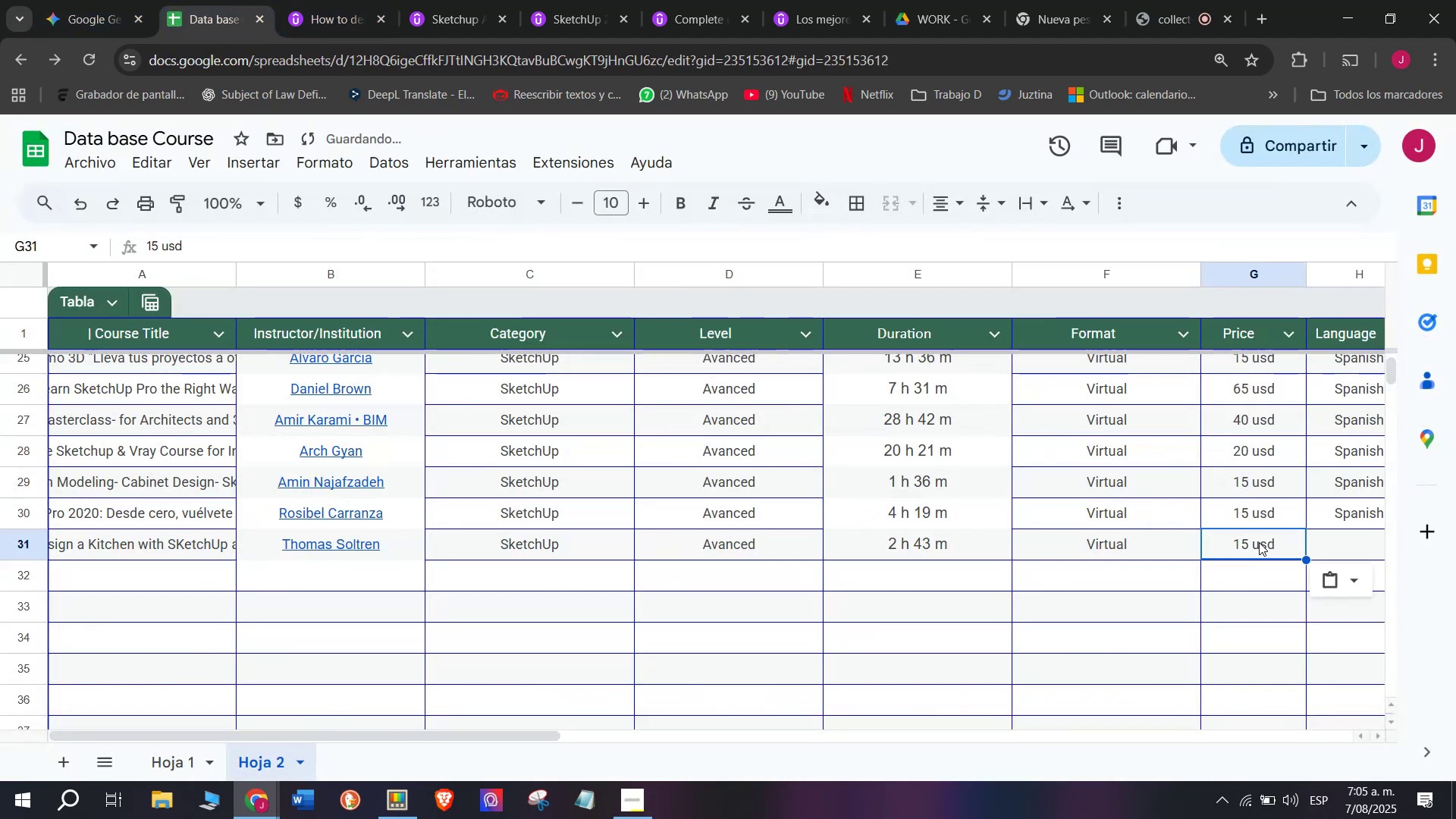 
key(Control+ControlLeft)
 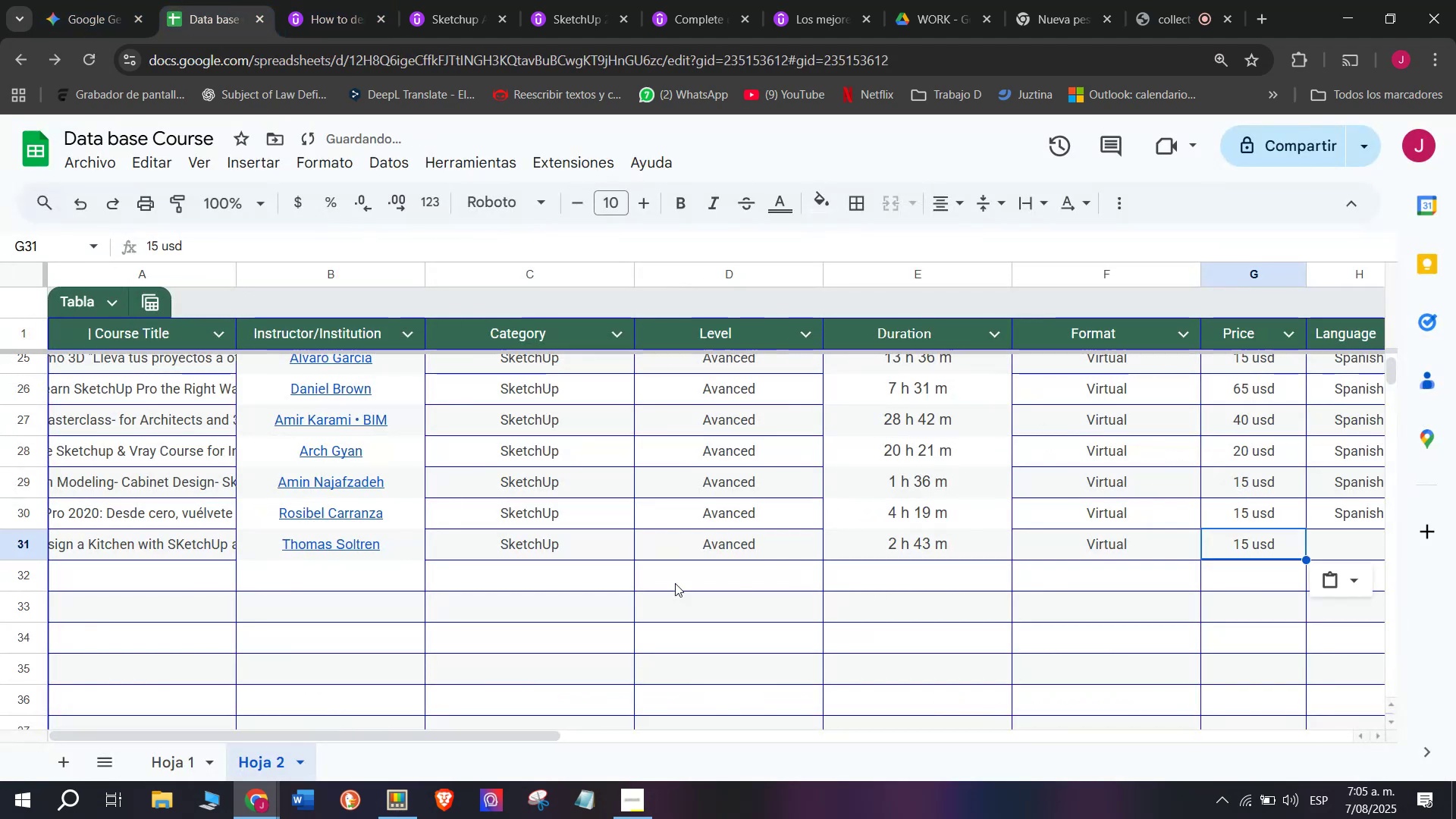 
key(Control+V)
 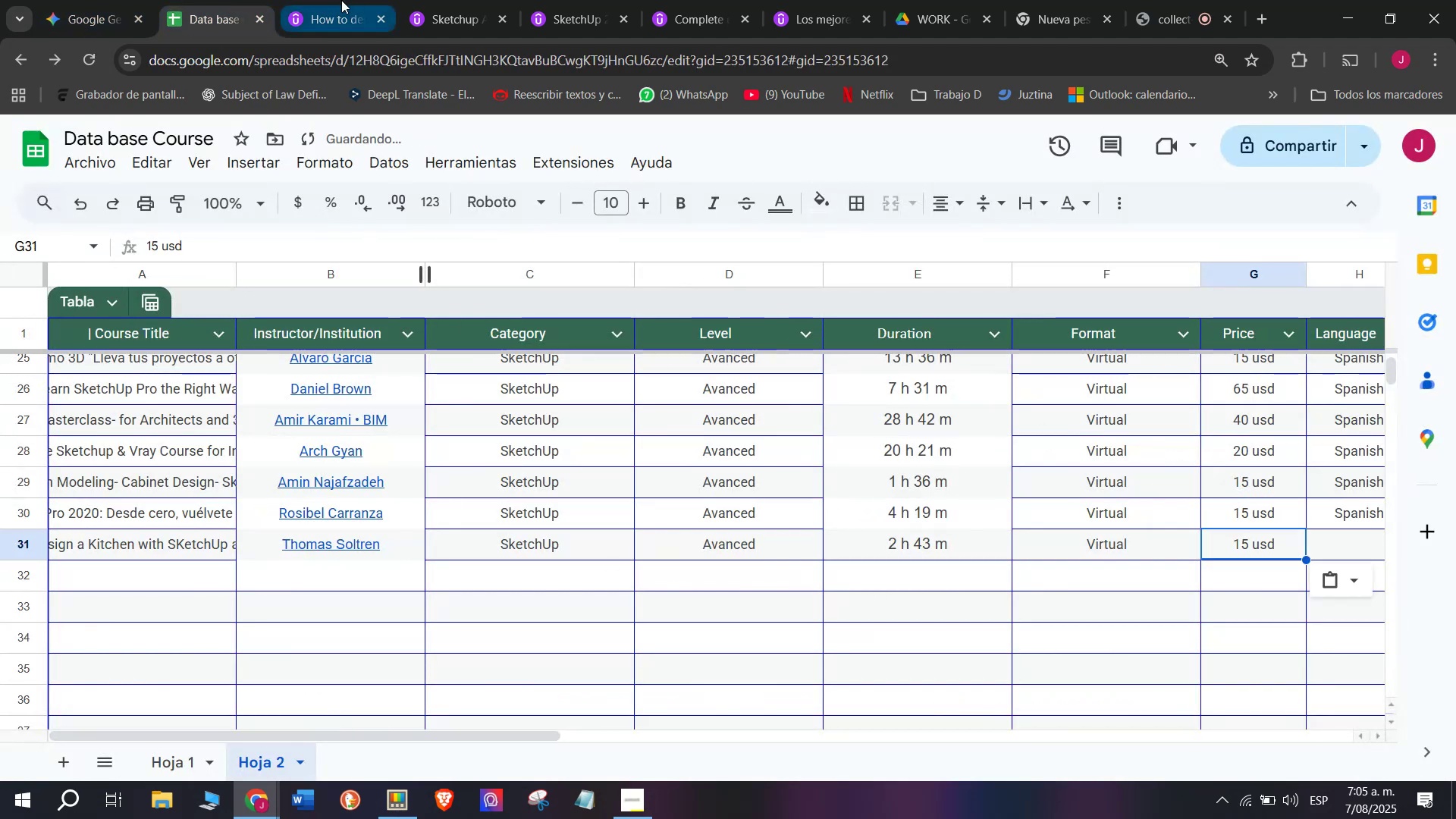 
left_click([341, 0])
 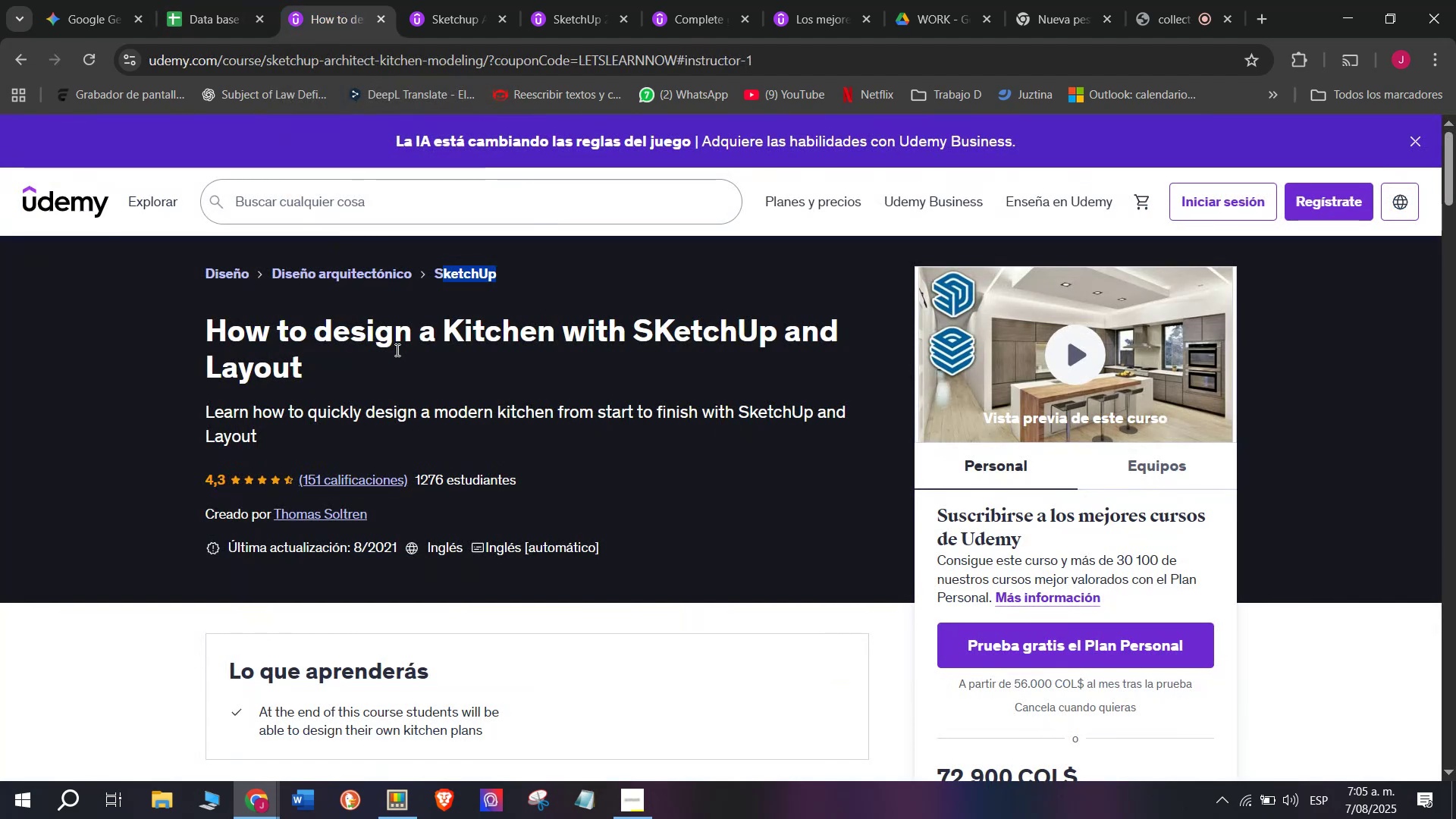 
scroll: coordinate [396, 350], scroll_direction: down, amount: 1.0
 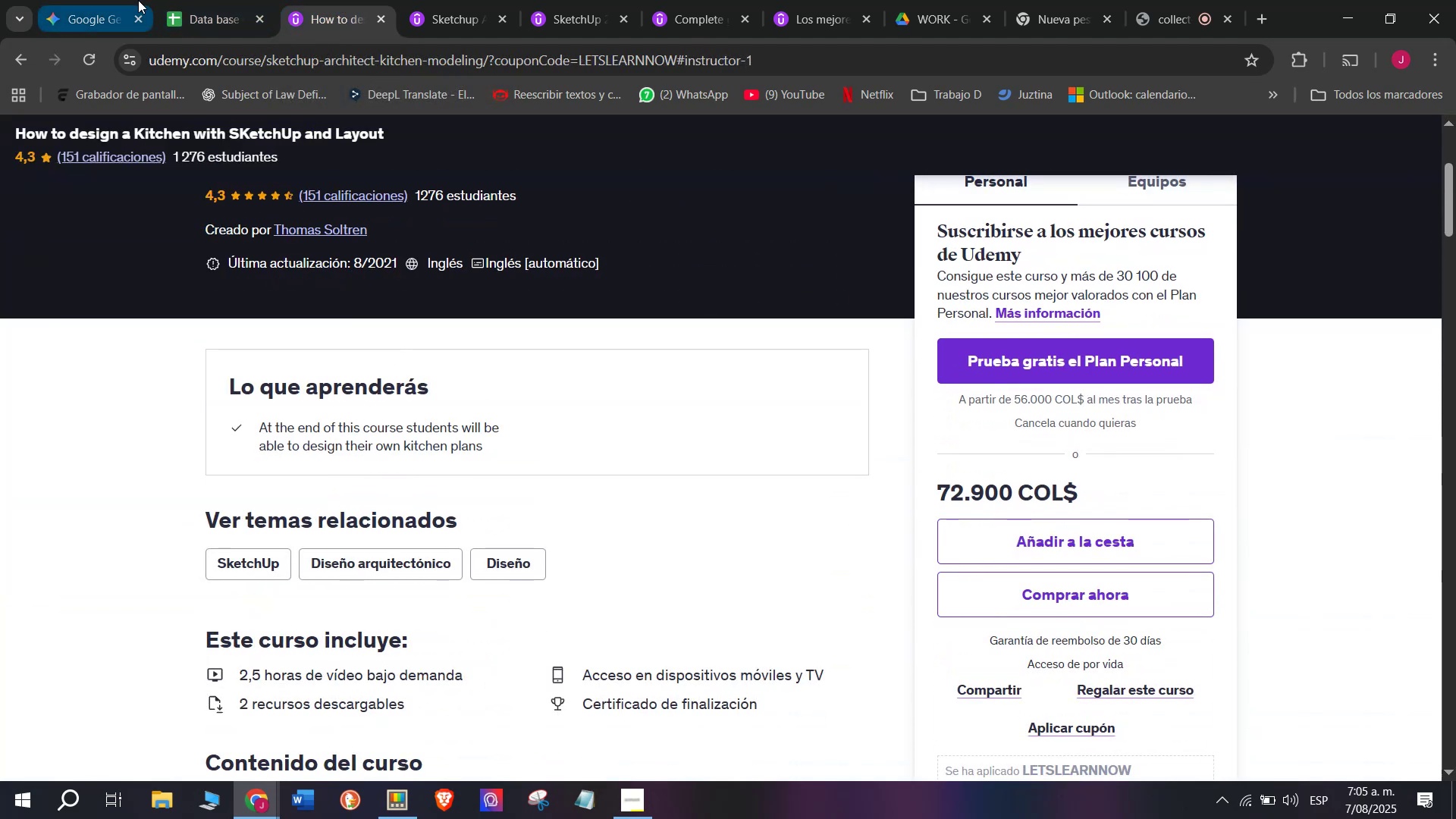 
left_click([177, 0])
 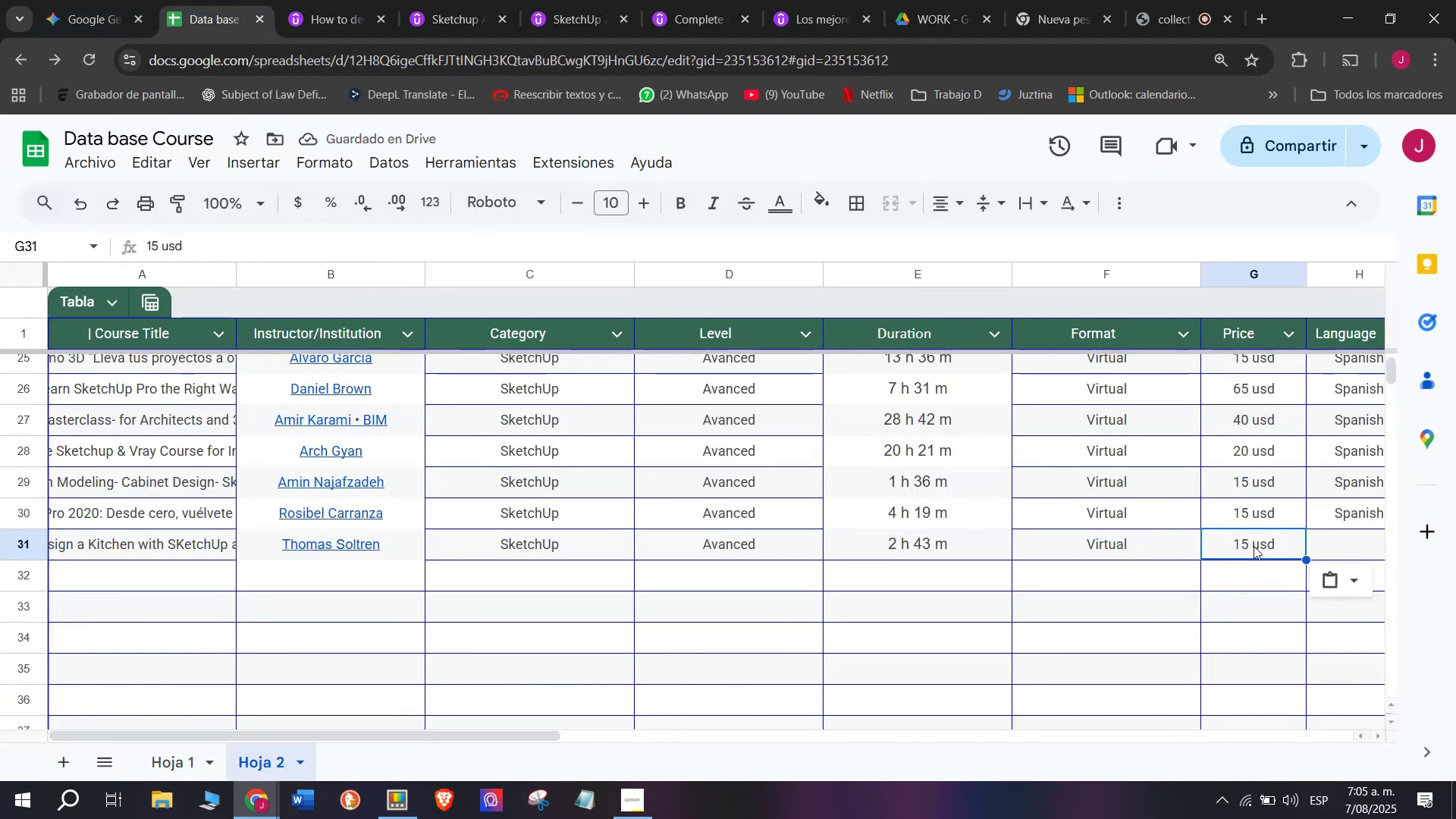 
double_click([1255, 536])
 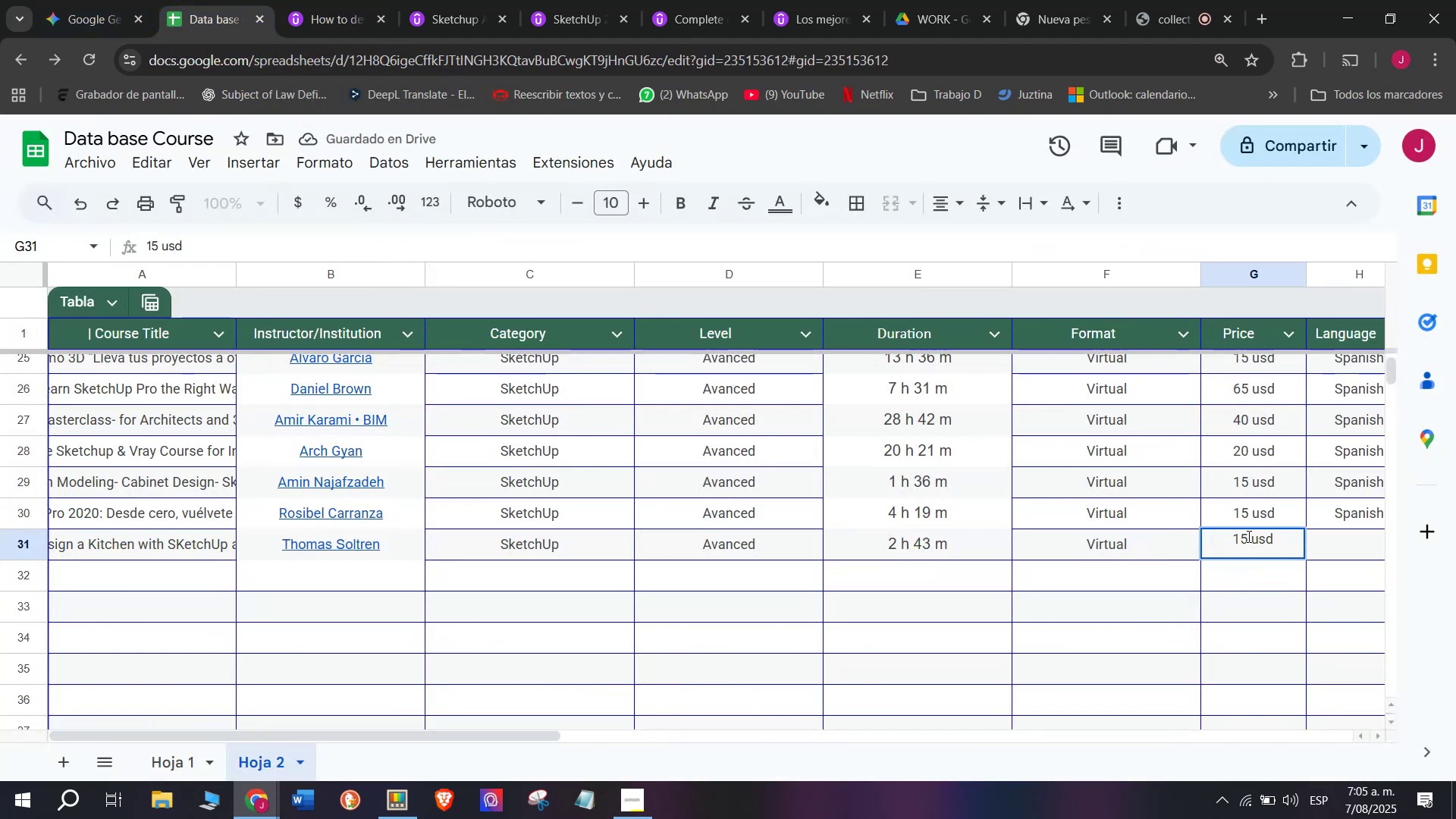 
left_click([1247, 536])
 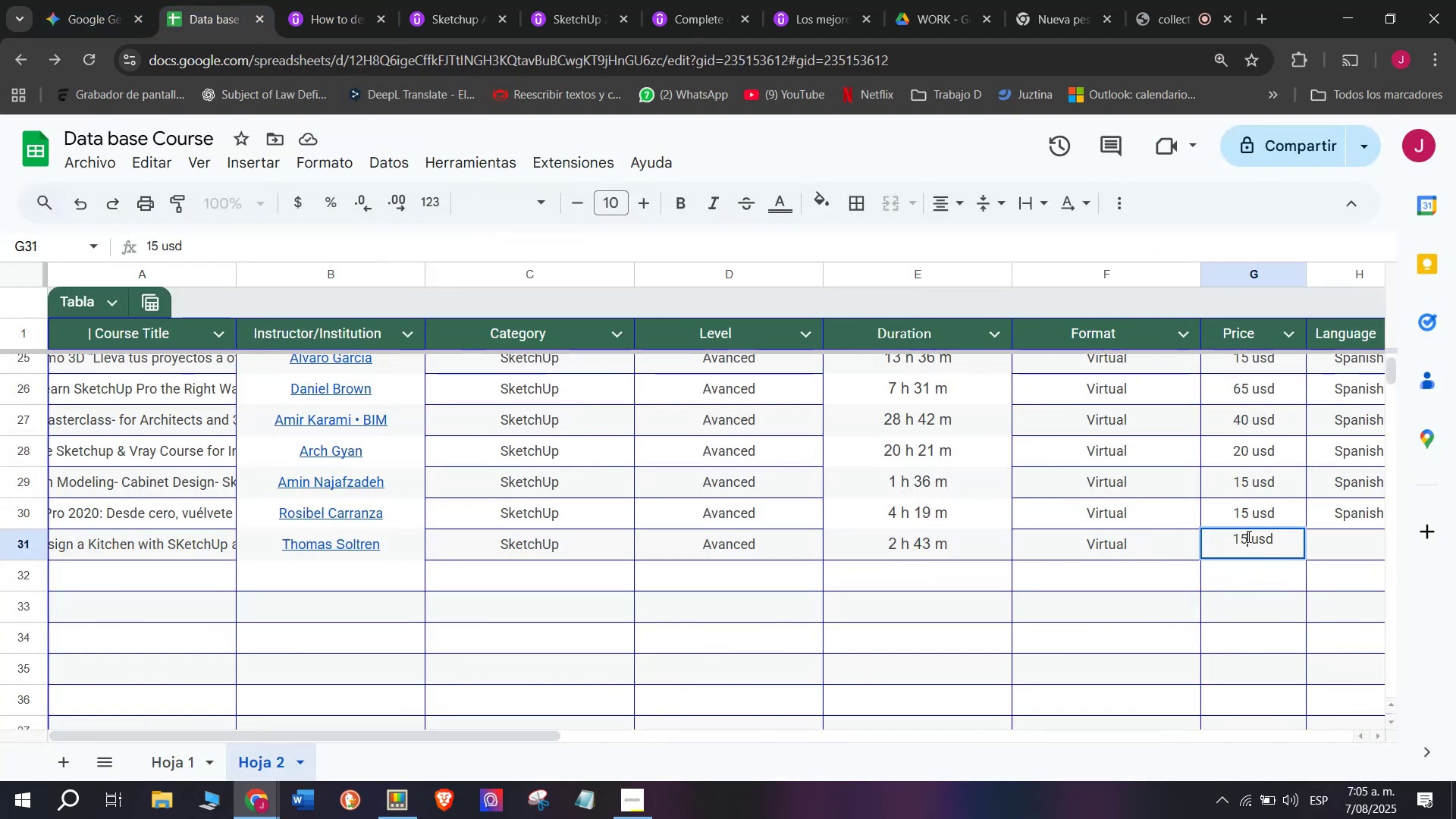 
key(Backspace)
type(q7)
 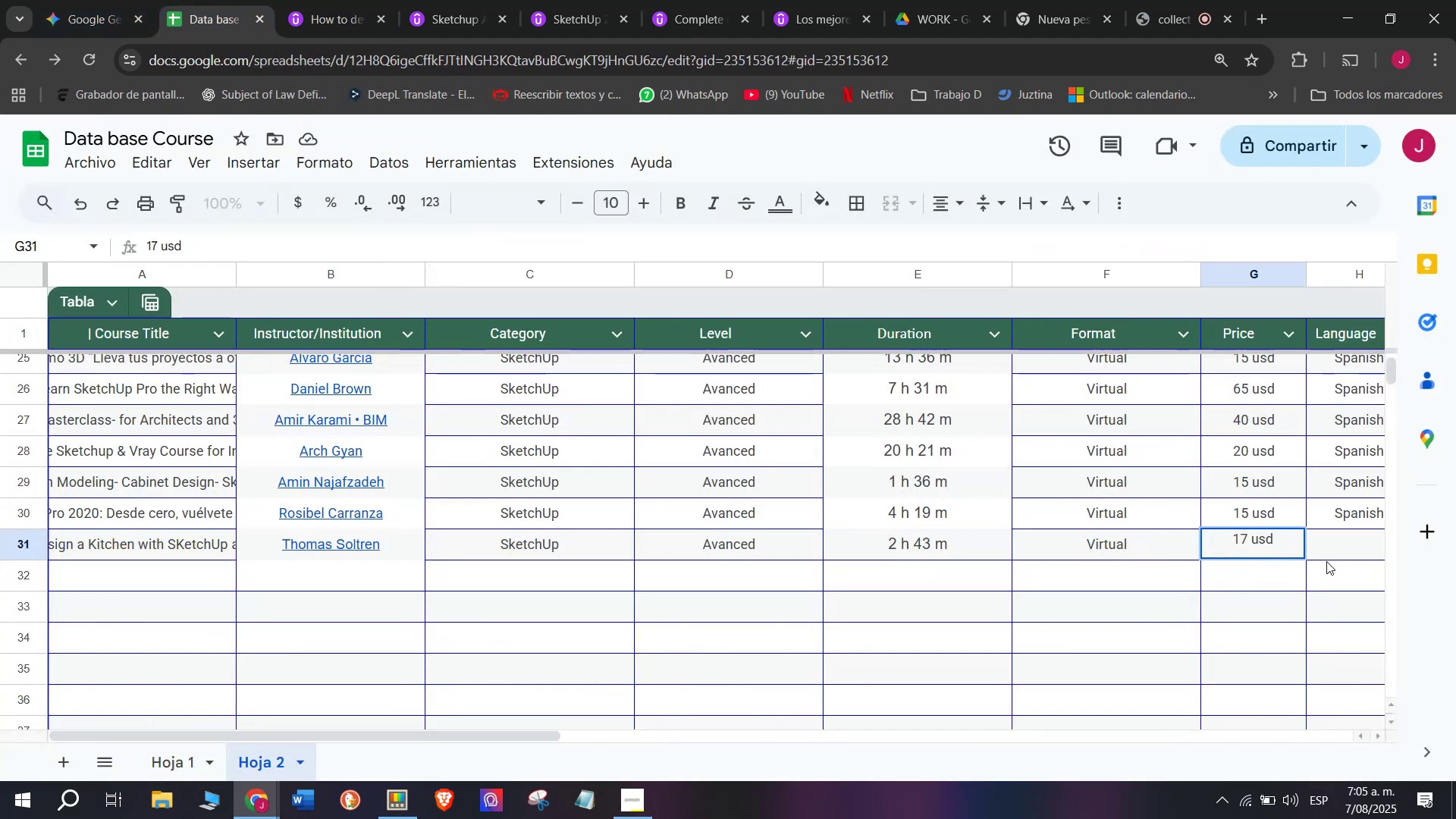 
left_click([1335, 551])
 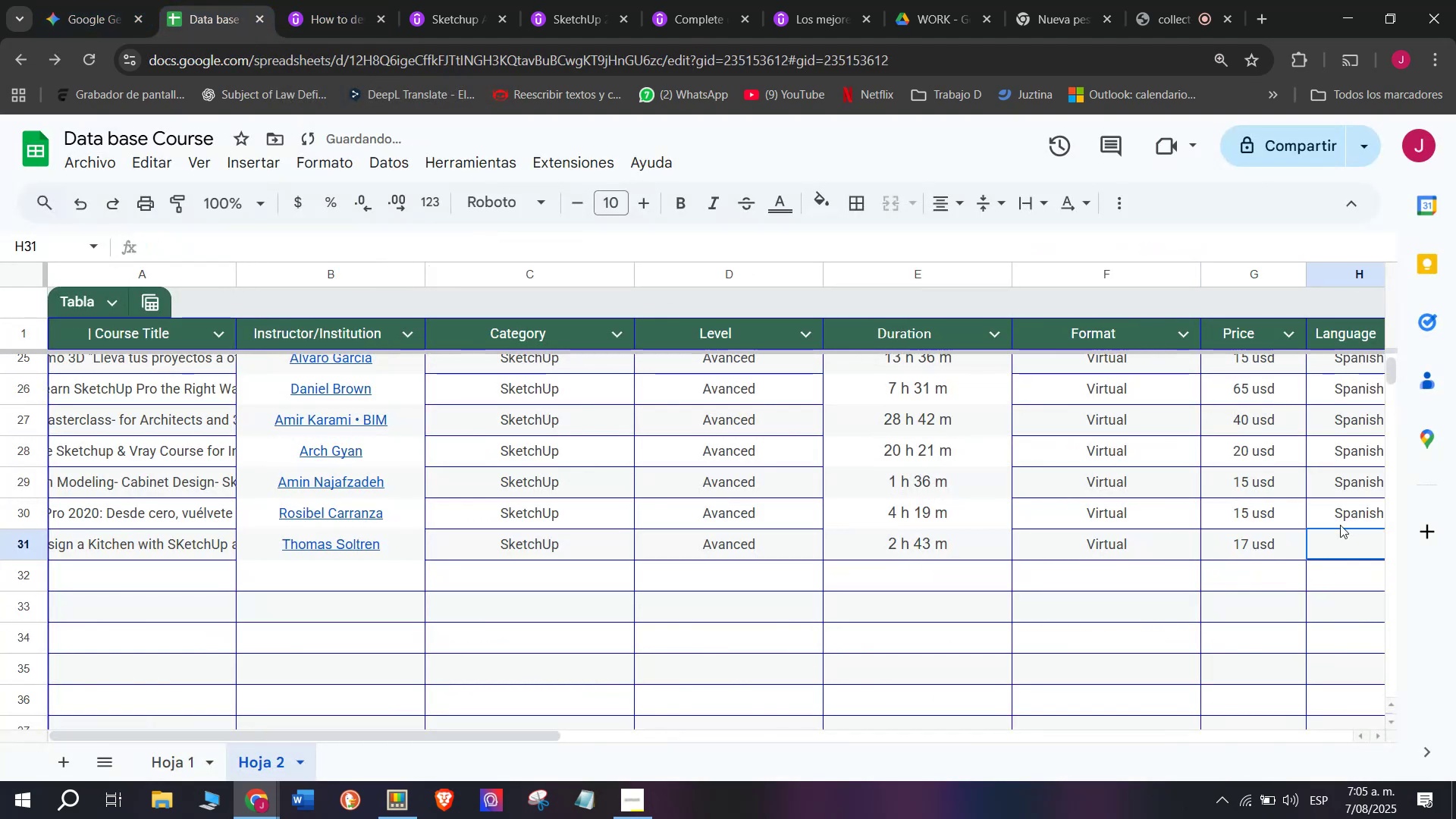 
left_click([1340, 523])
 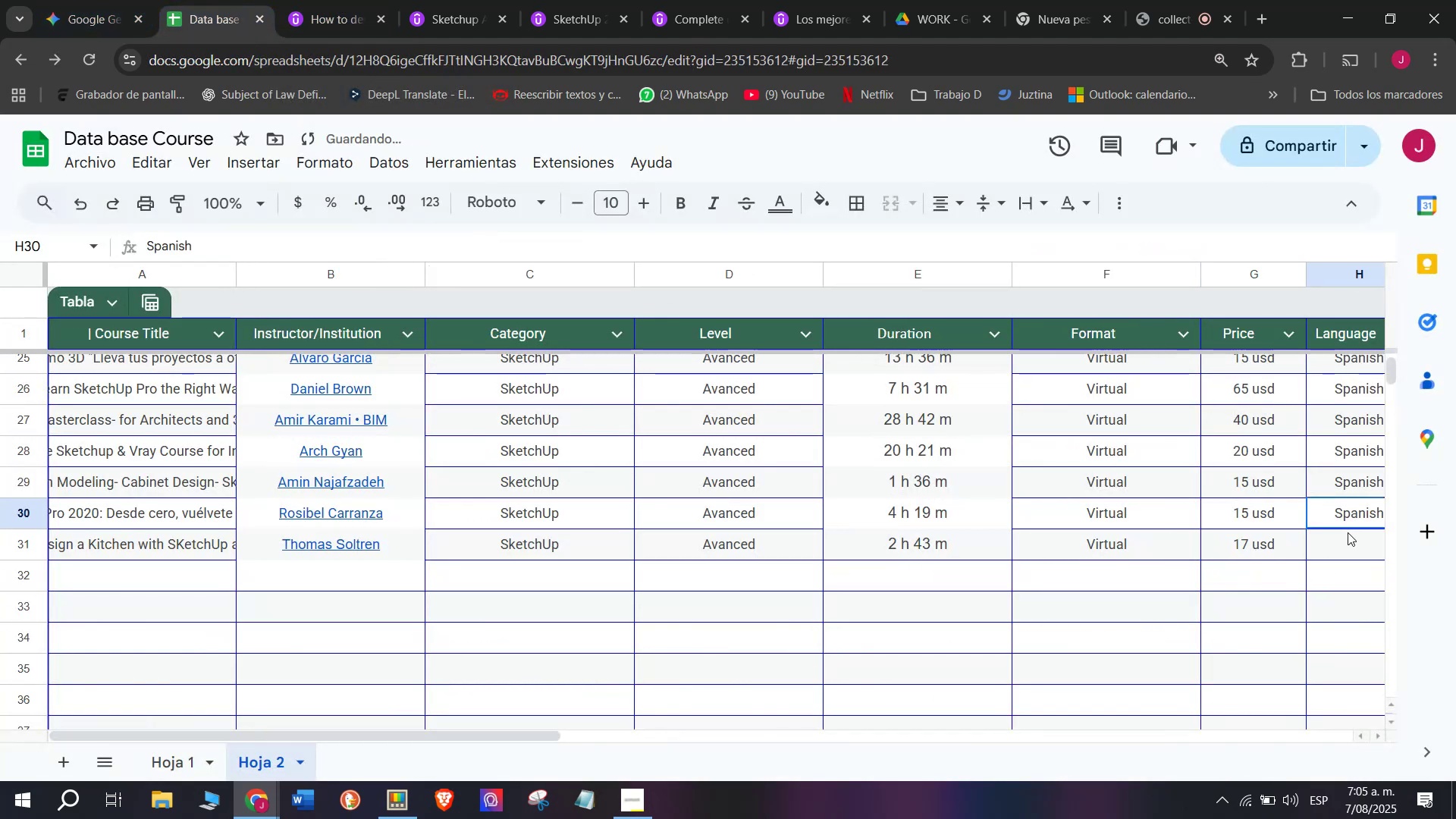 
key(Control+ControlLeft)
 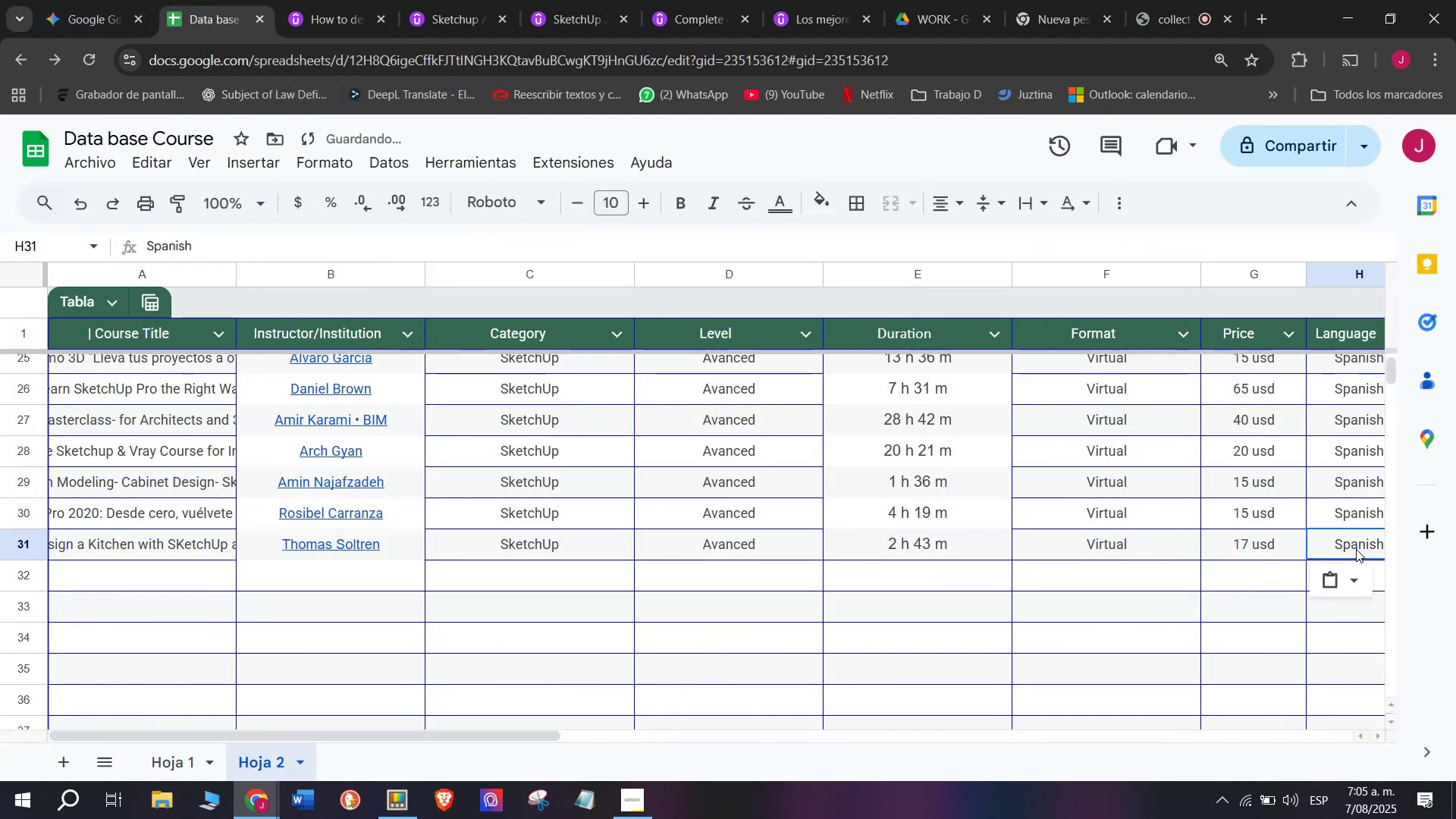 
key(Break)
 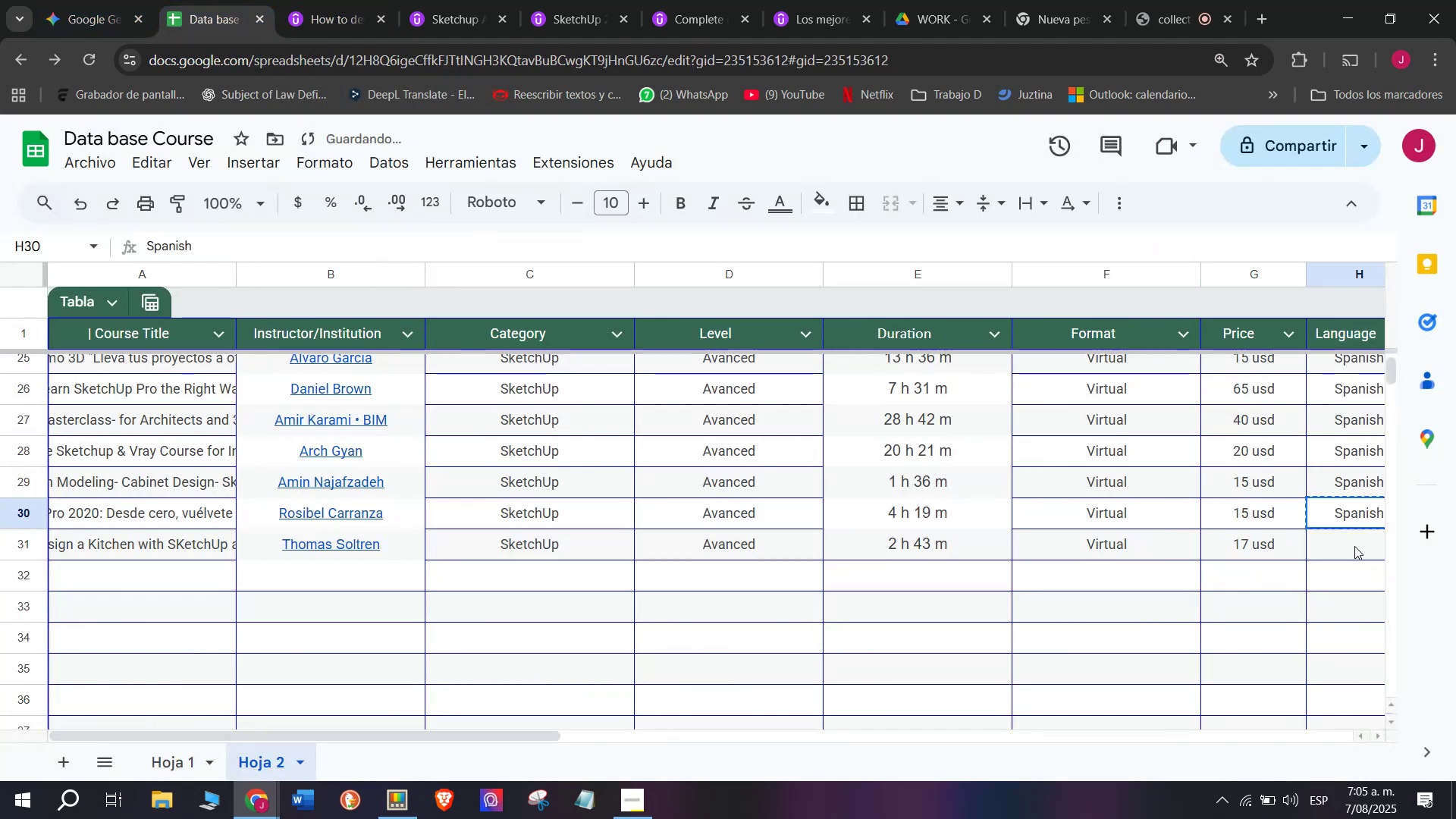 
key(Control+C)
 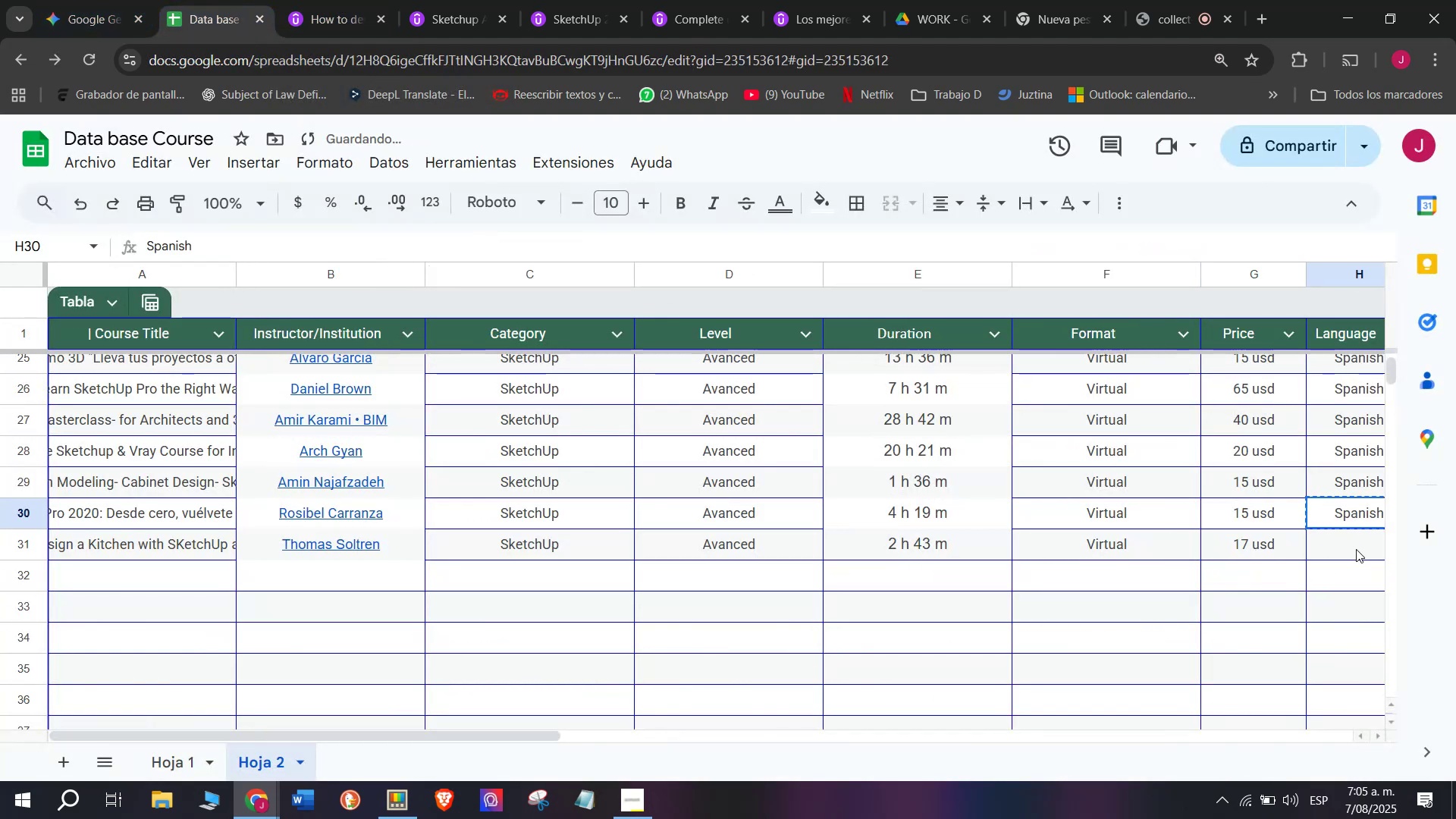 
double_click([1356, 549])
 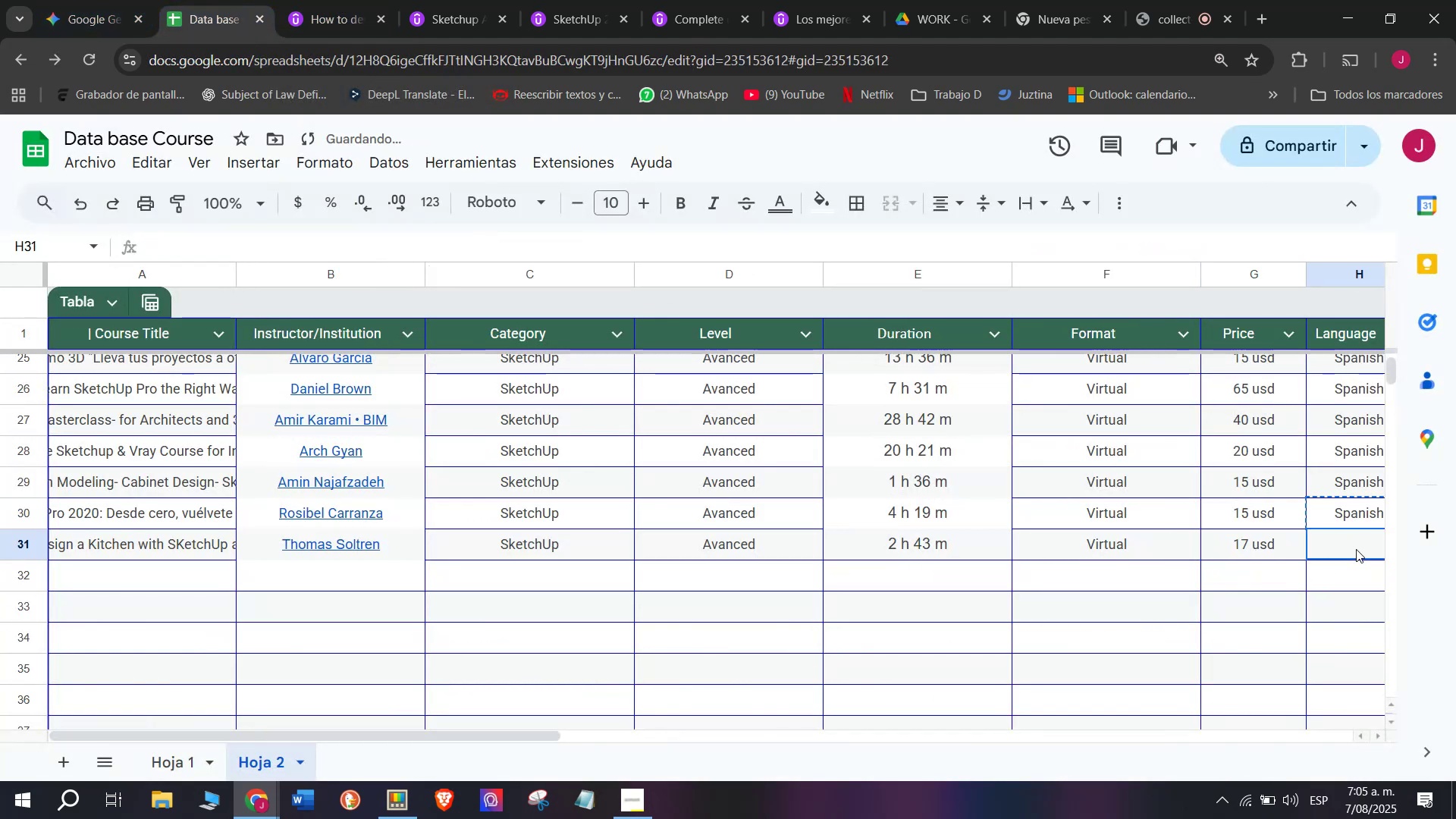 
key(Z)
 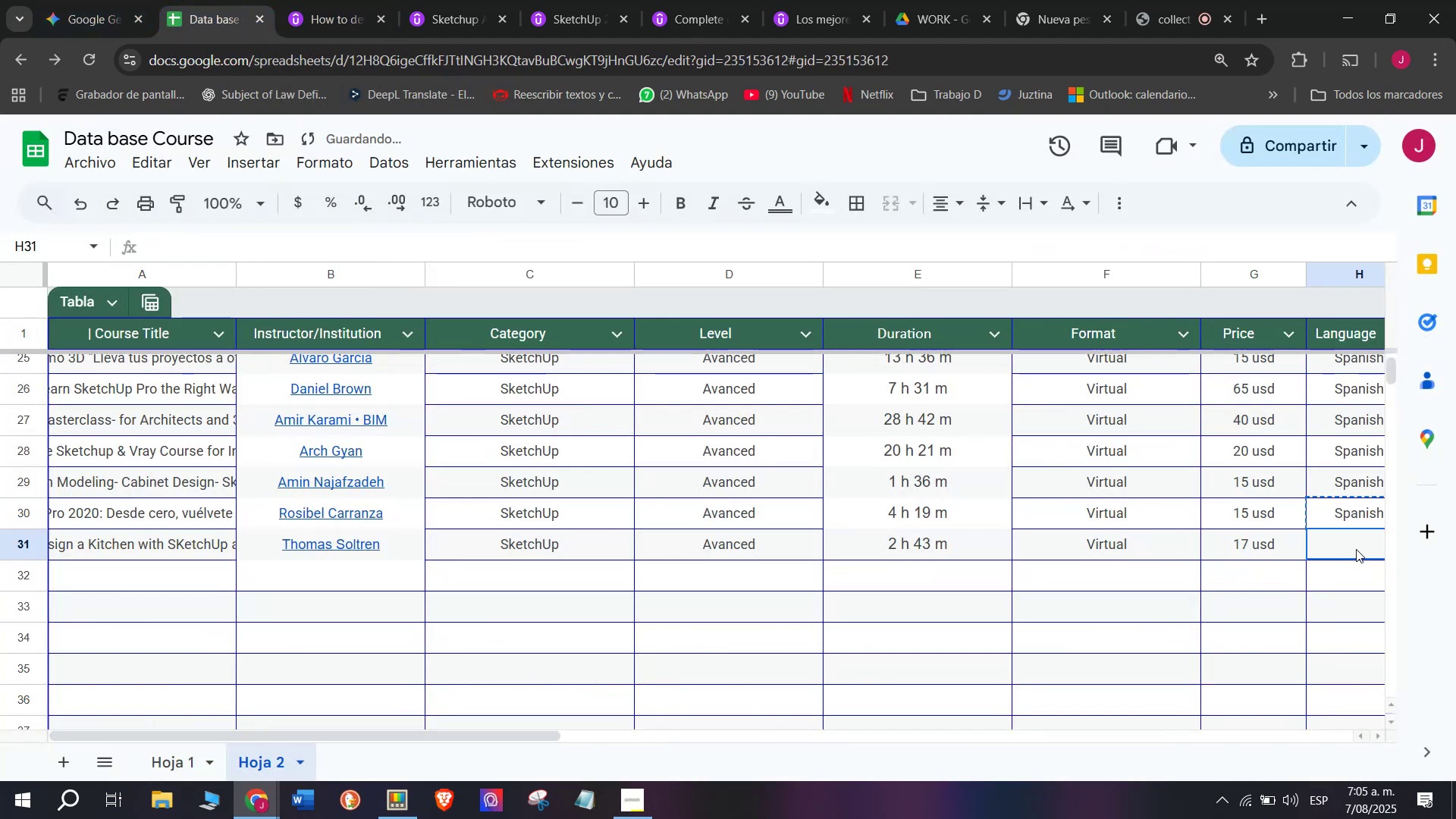 
key(Control+V)
 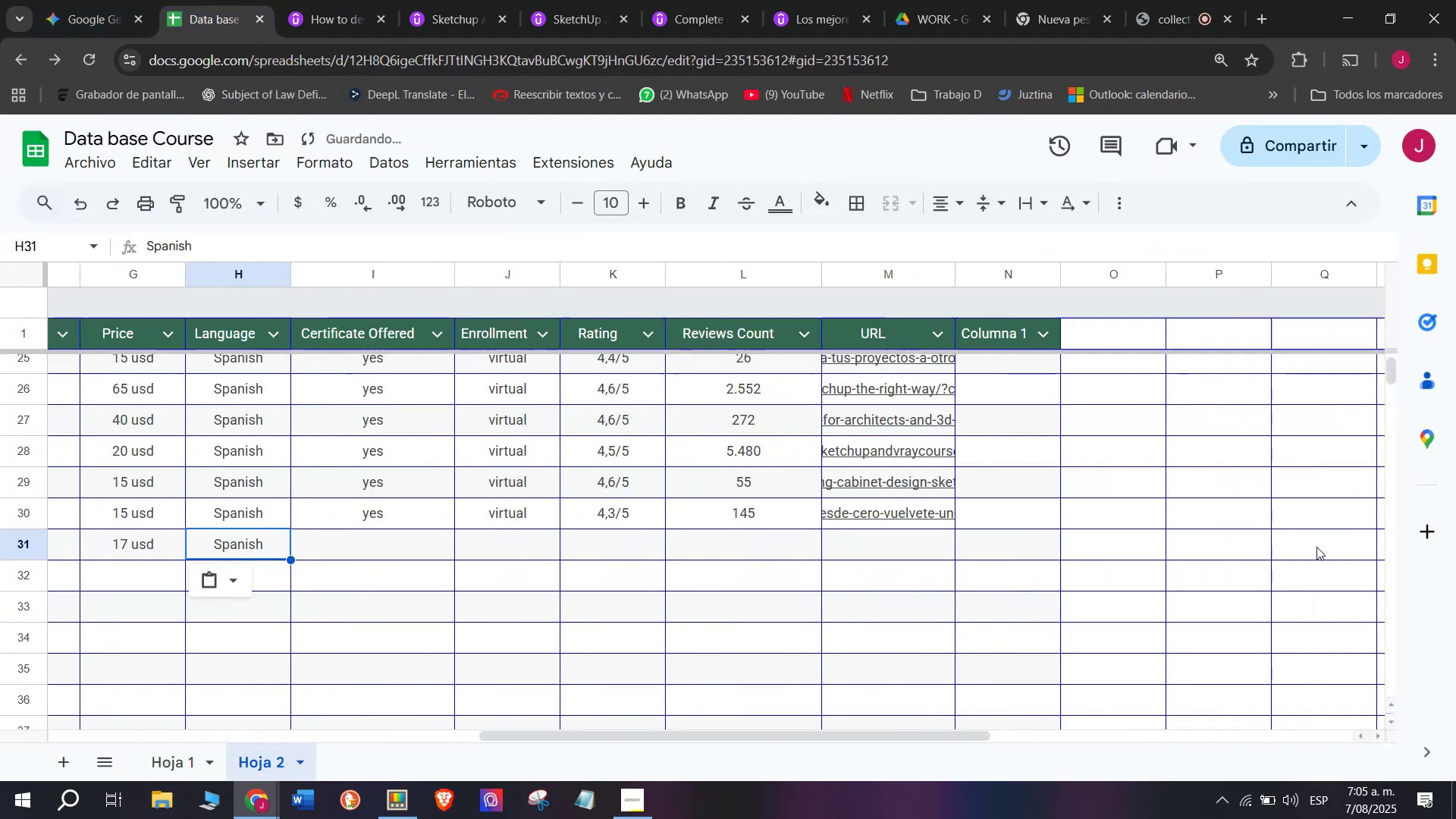 
key(Control+ControlLeft)
 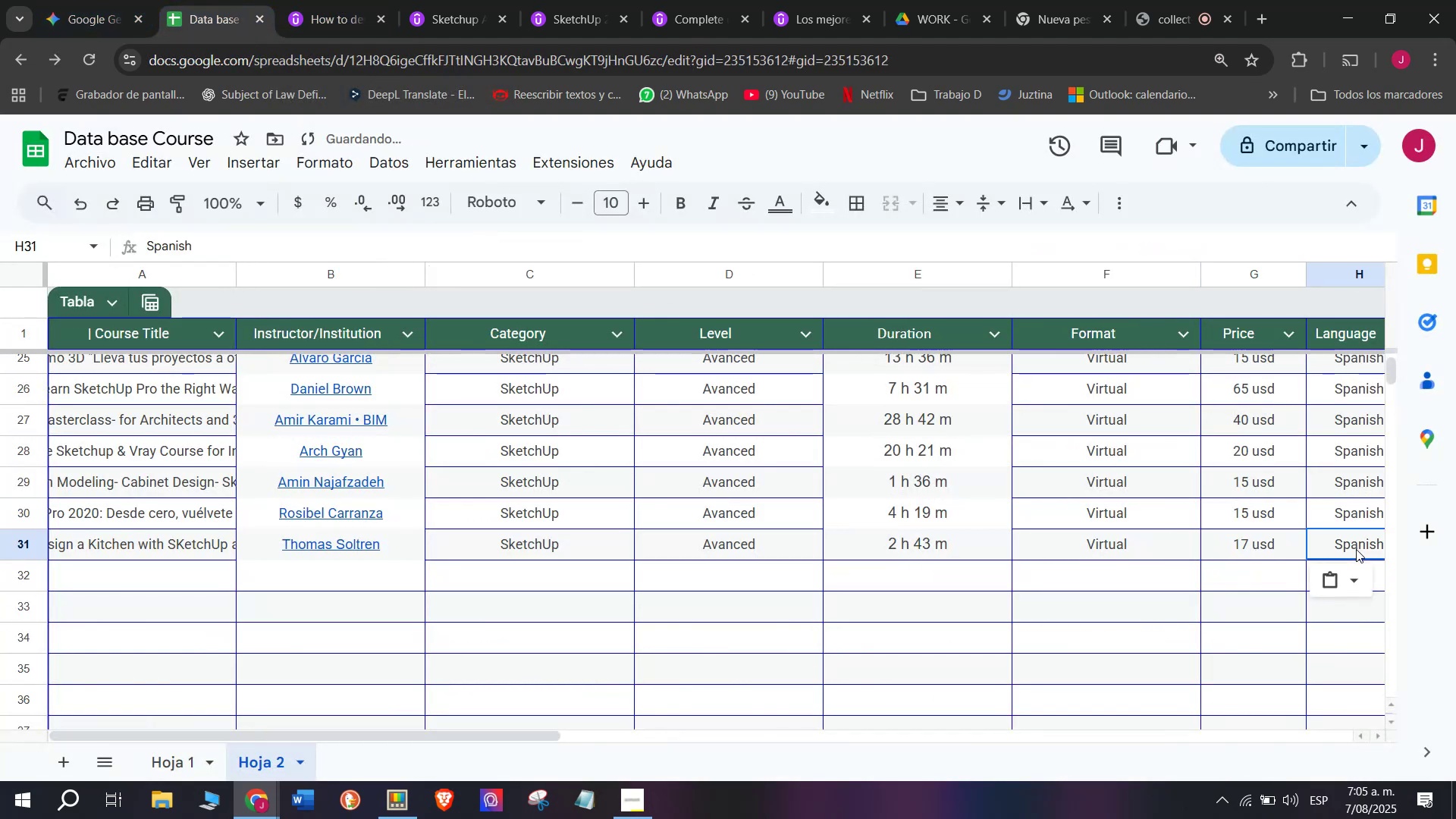 
scroll: coordinate [403, 538], scroll_direction: down, amount: 3.0
 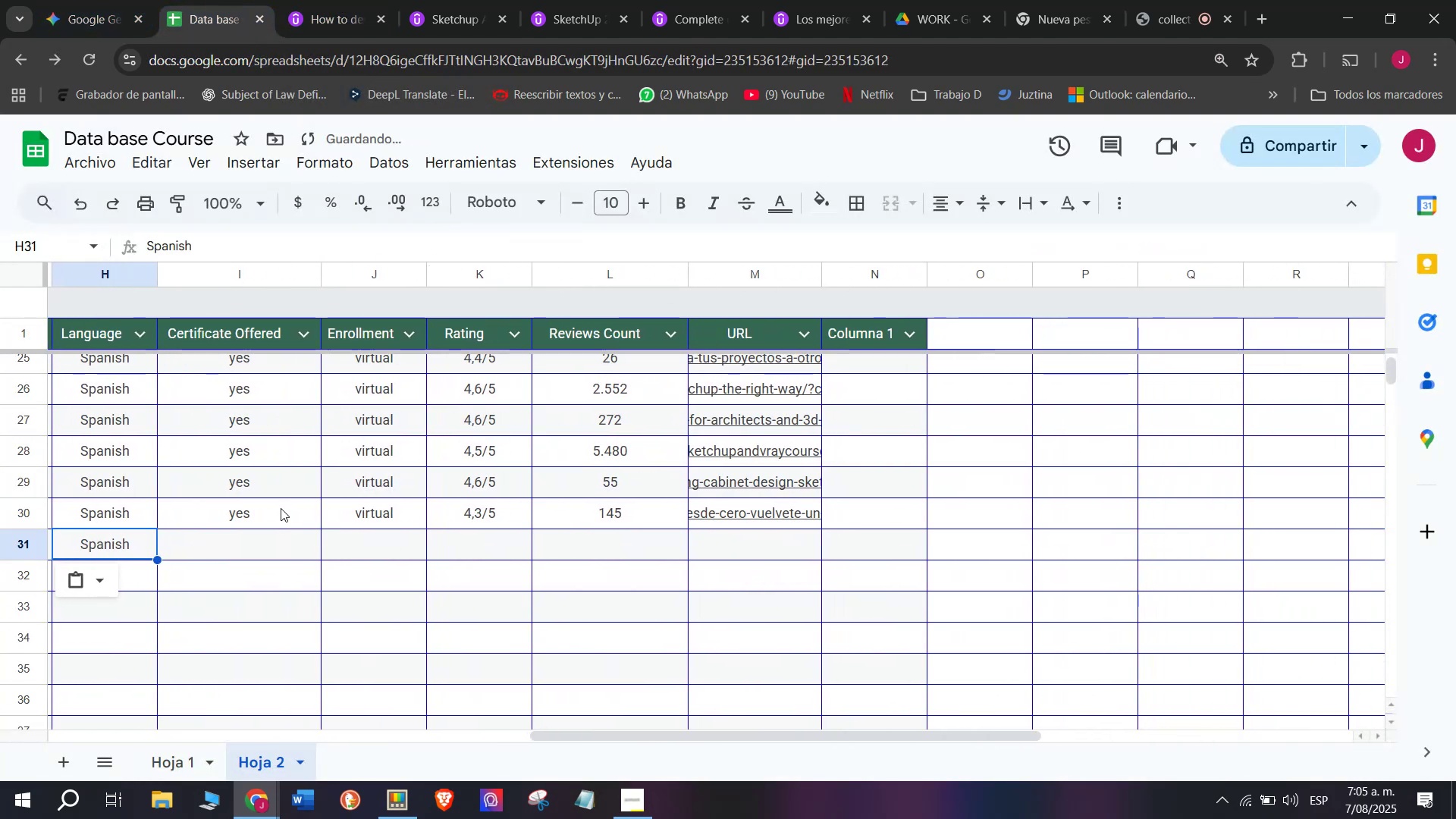 
key(Break)
 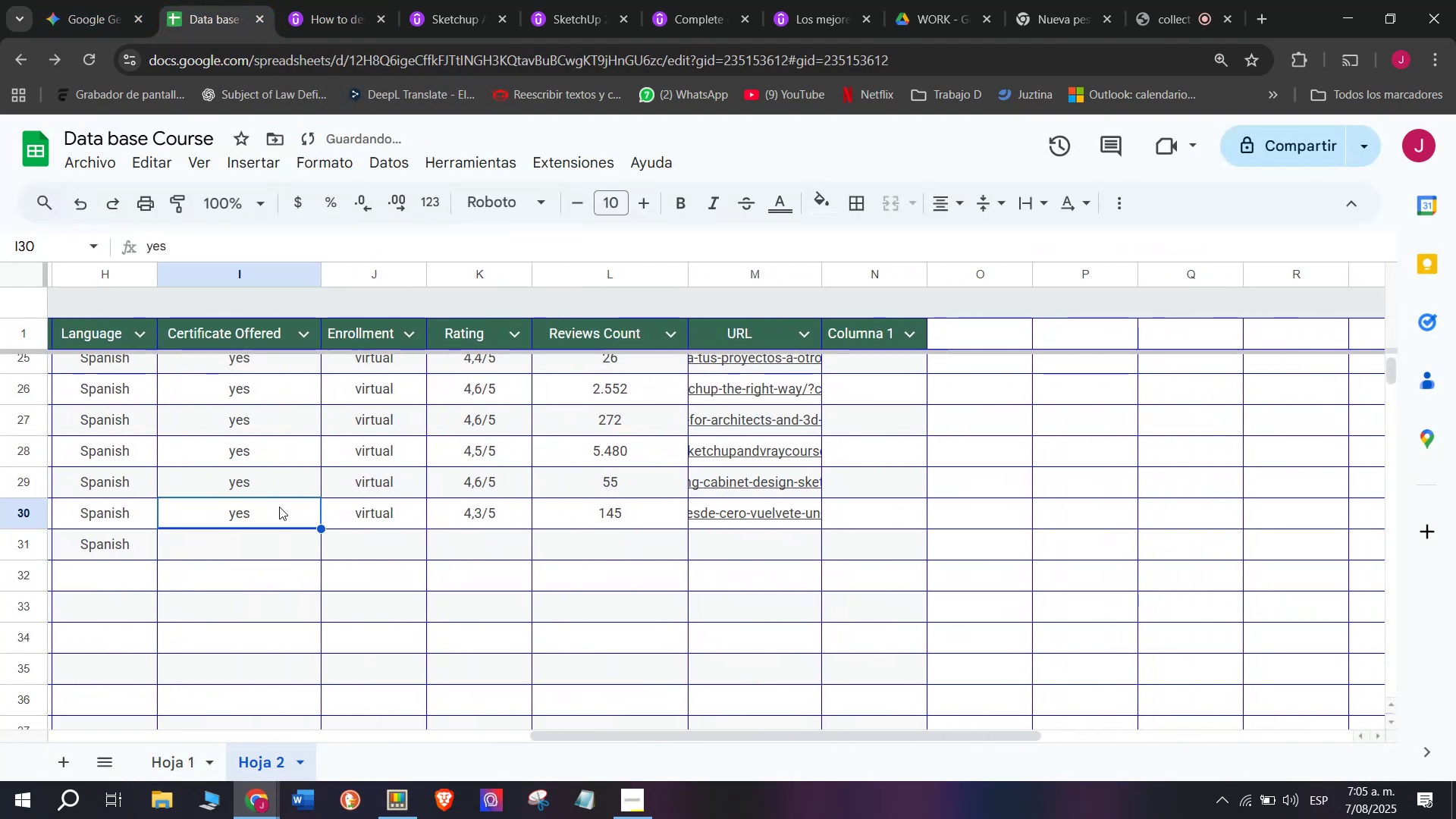 
key(Control+ControlLeft)
 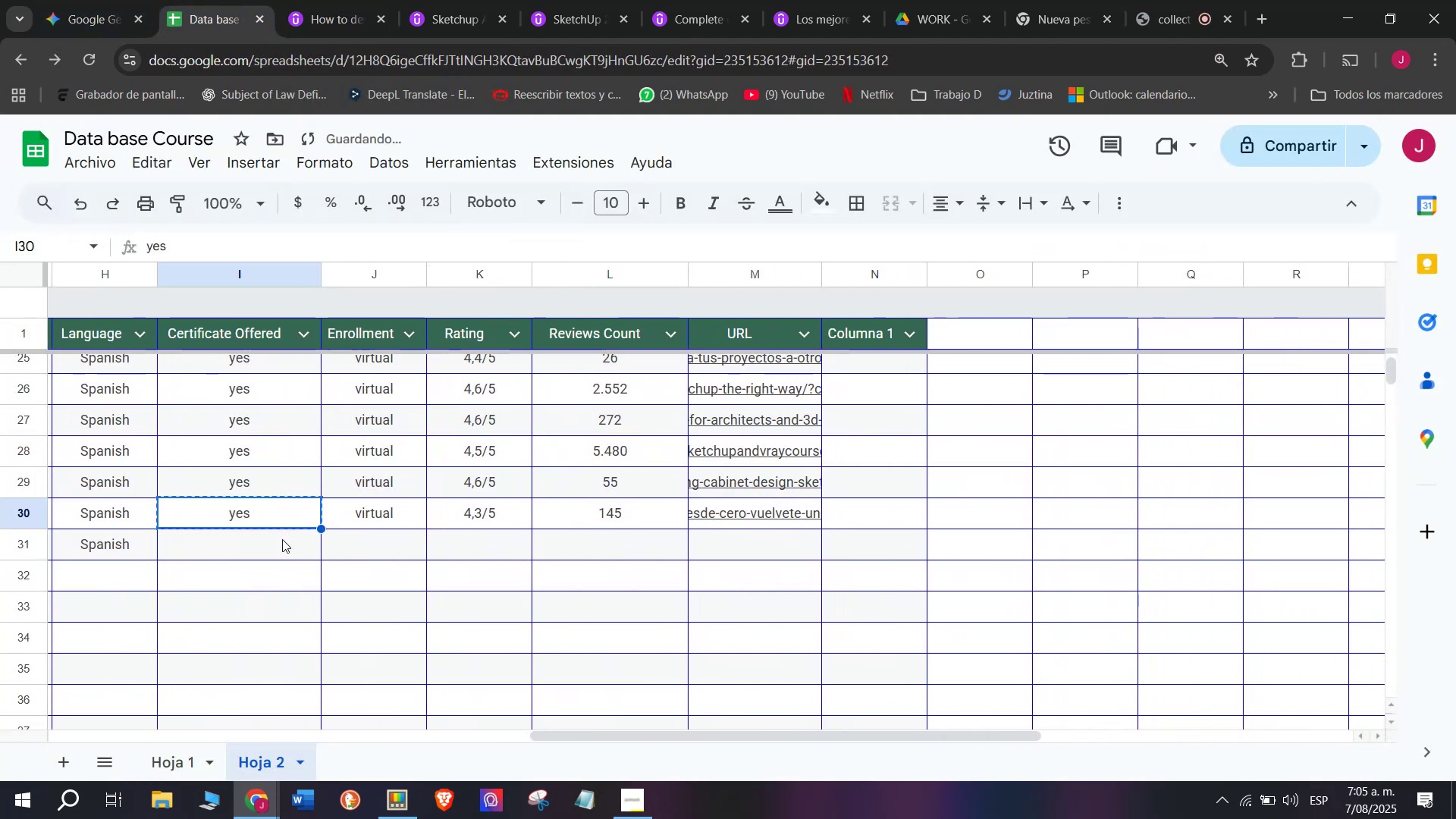 
key(Control+C)
 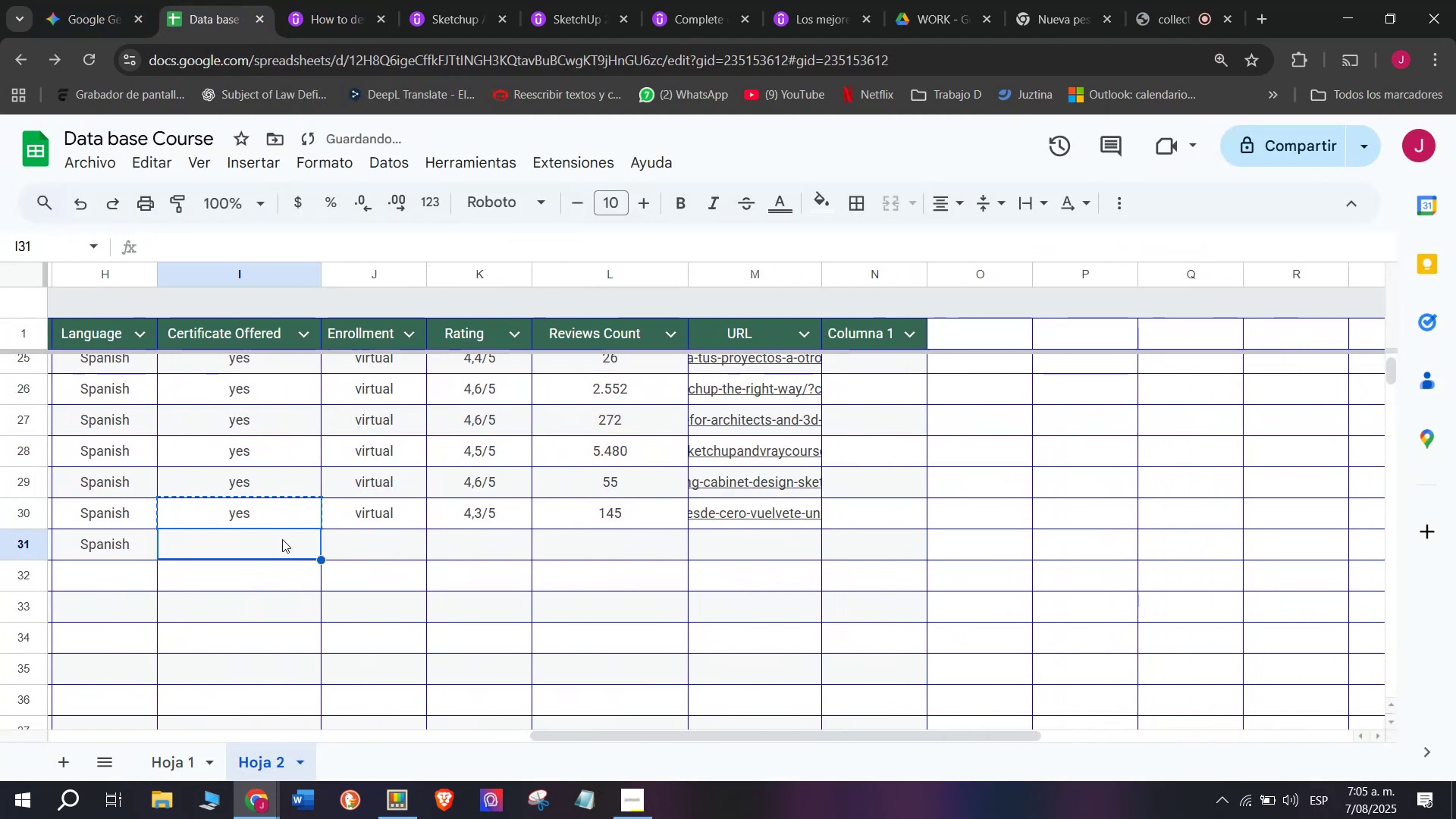 
double_click([282, 539])
 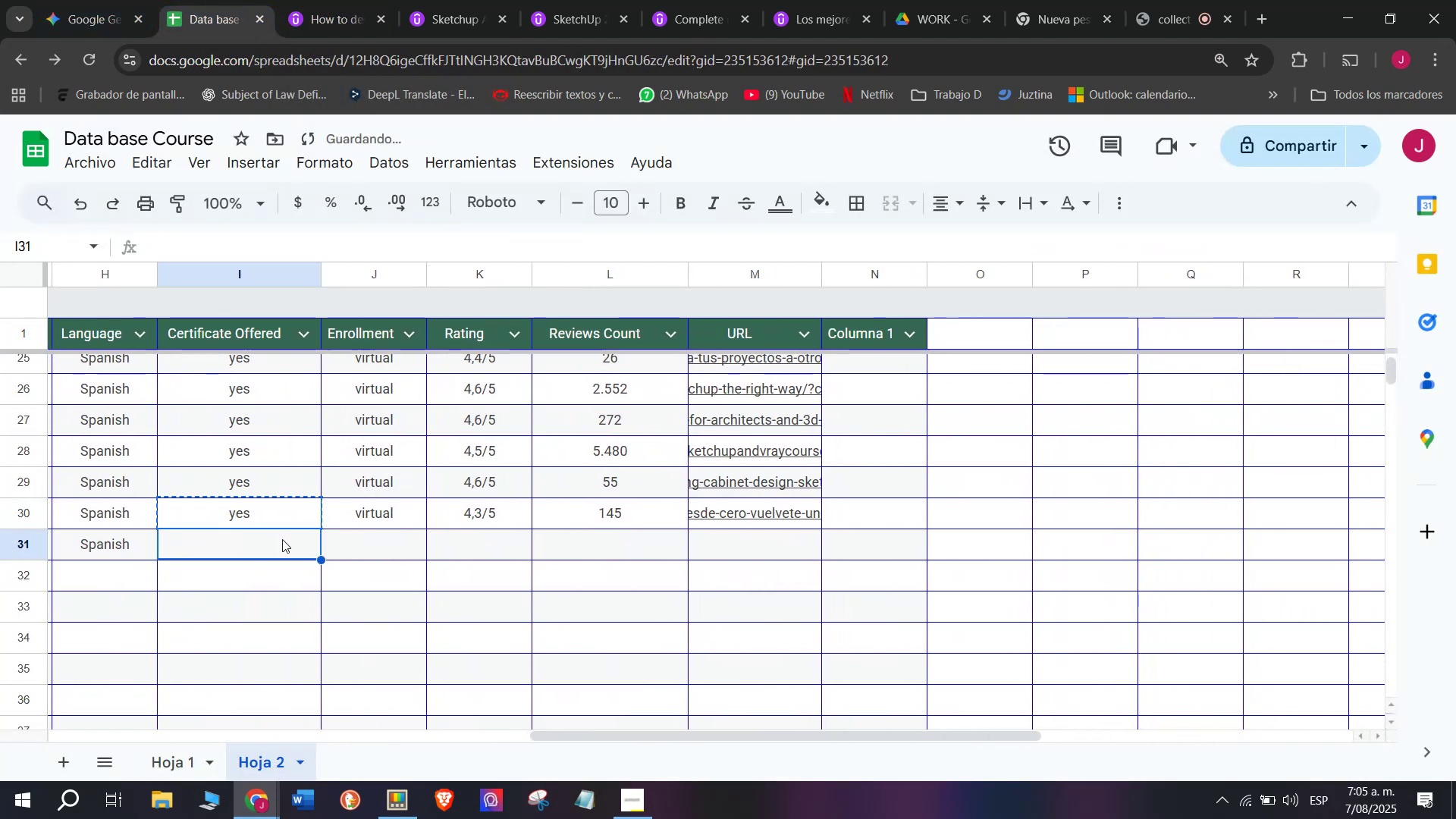 
key(Control+ControlLeft)
 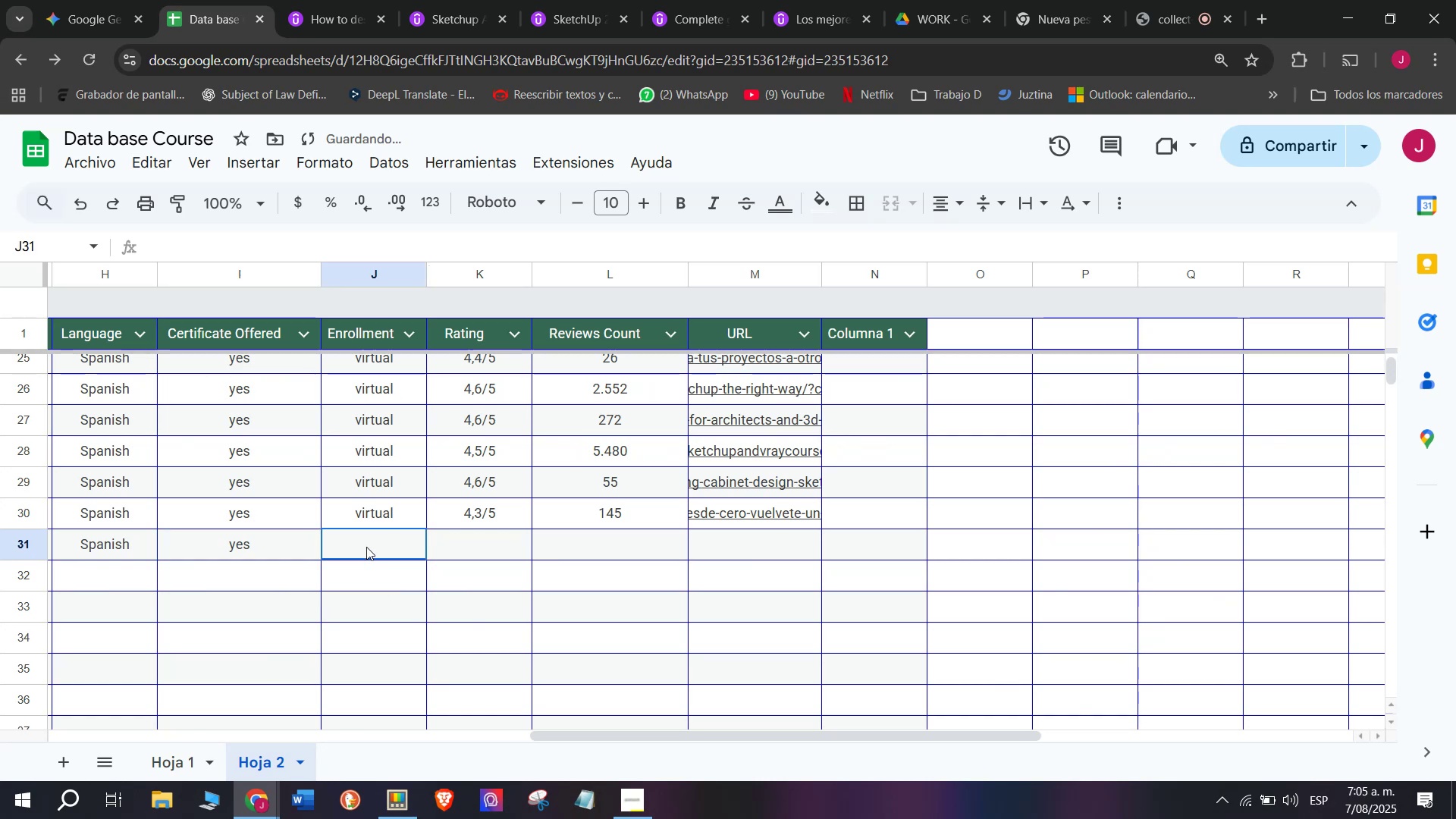 
key(Z)
 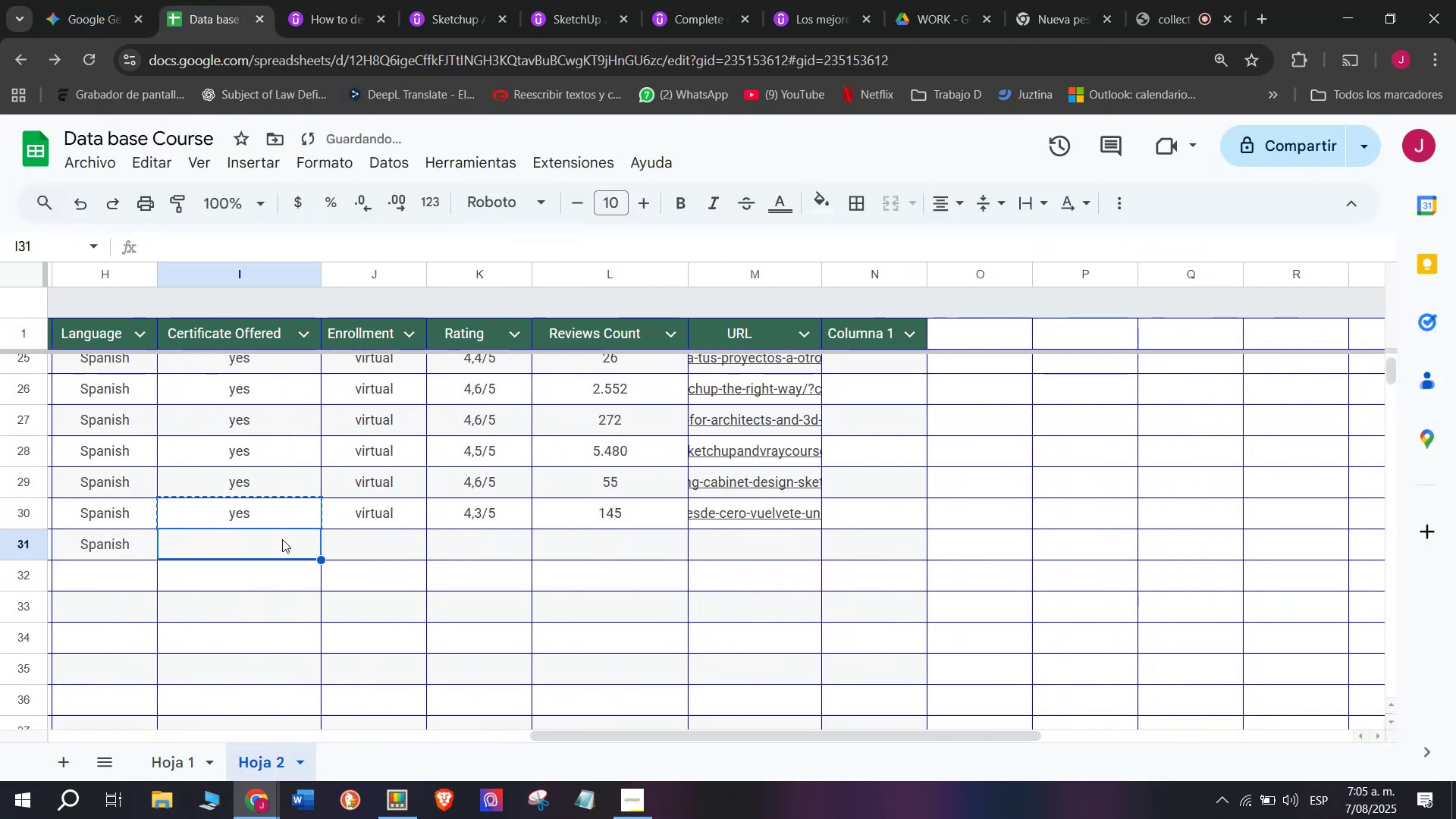 
key(Control+V)
 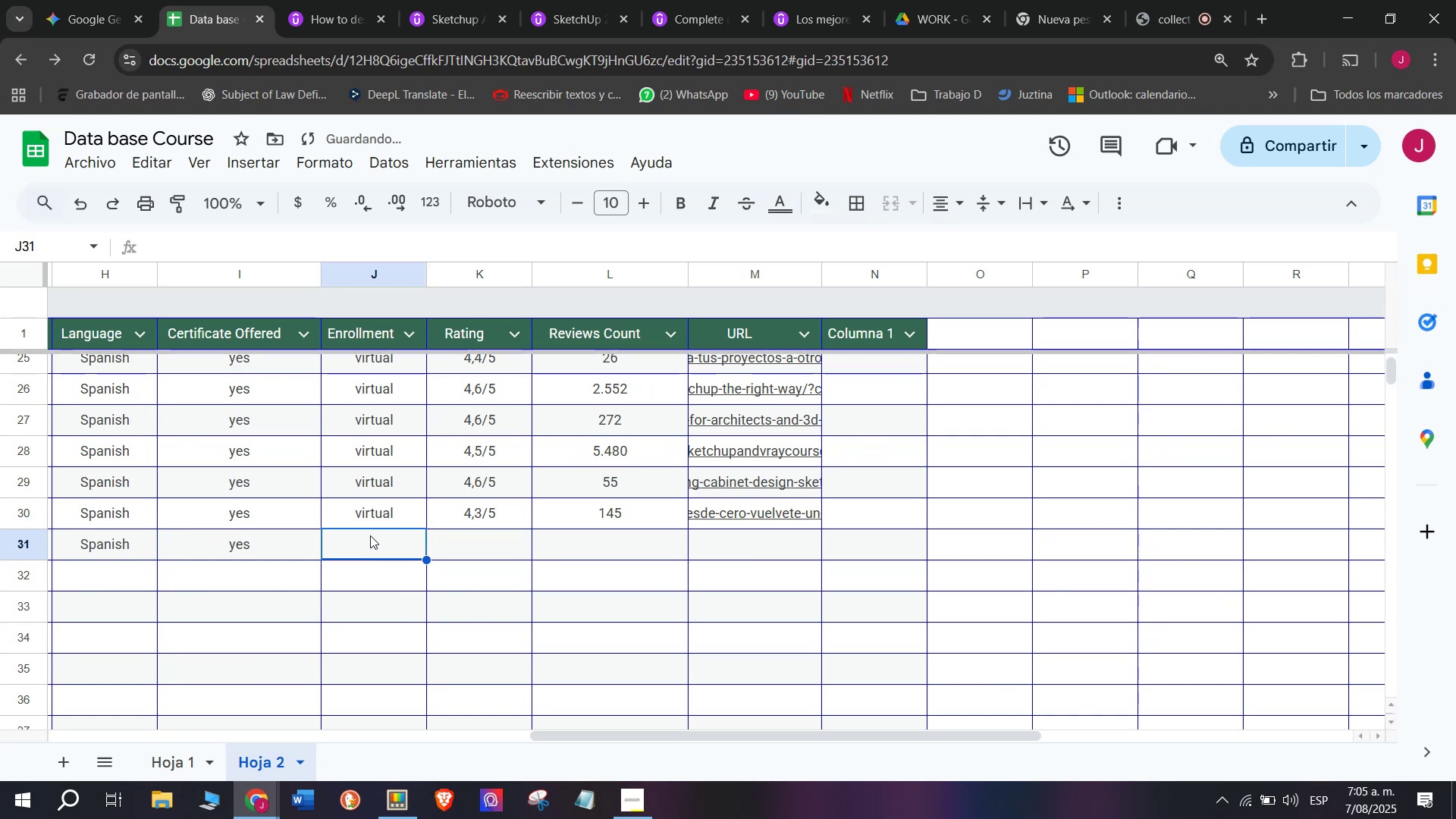 
double_click([370, 523])
 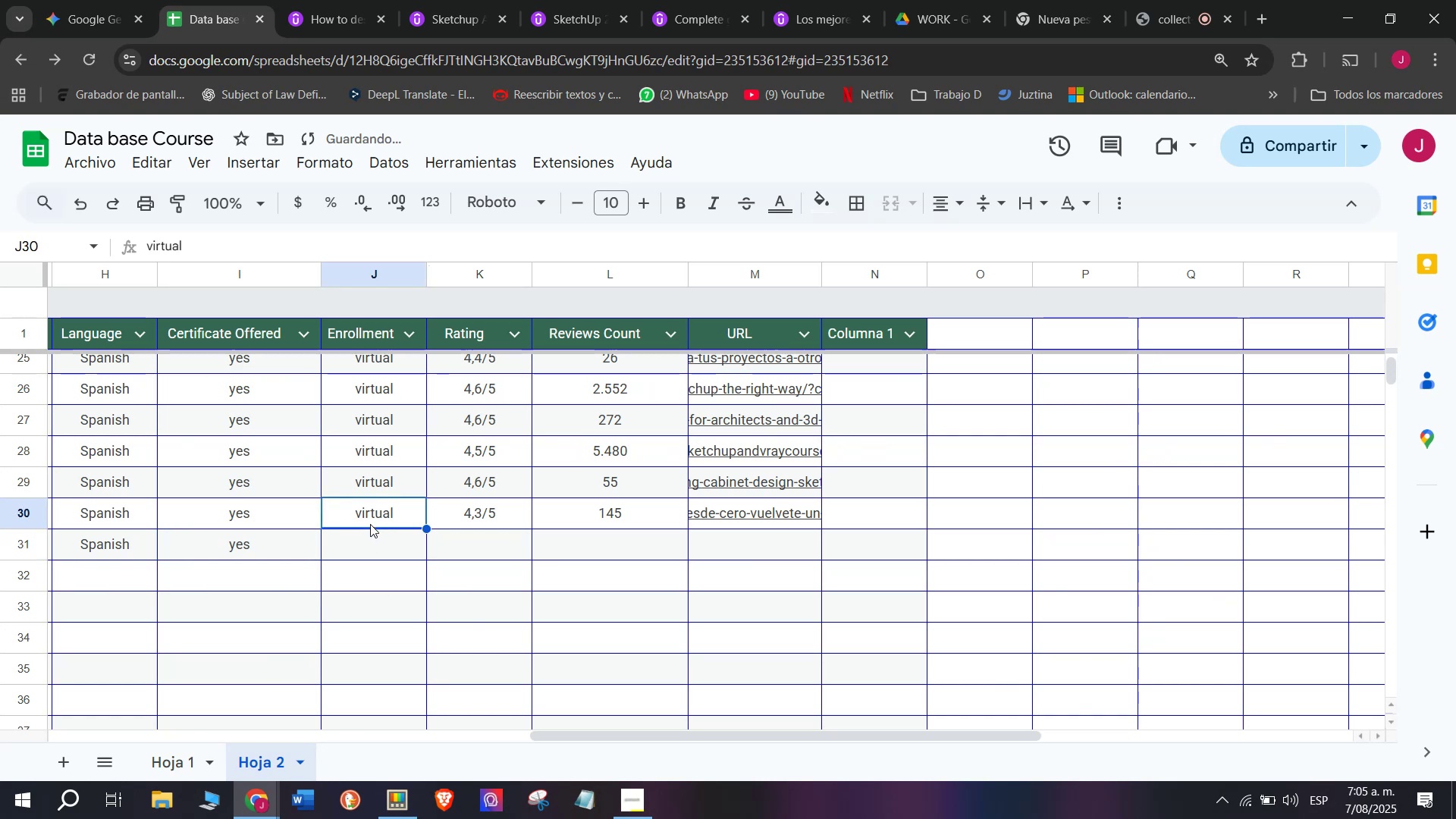 
key(Control+ControlLeft)
 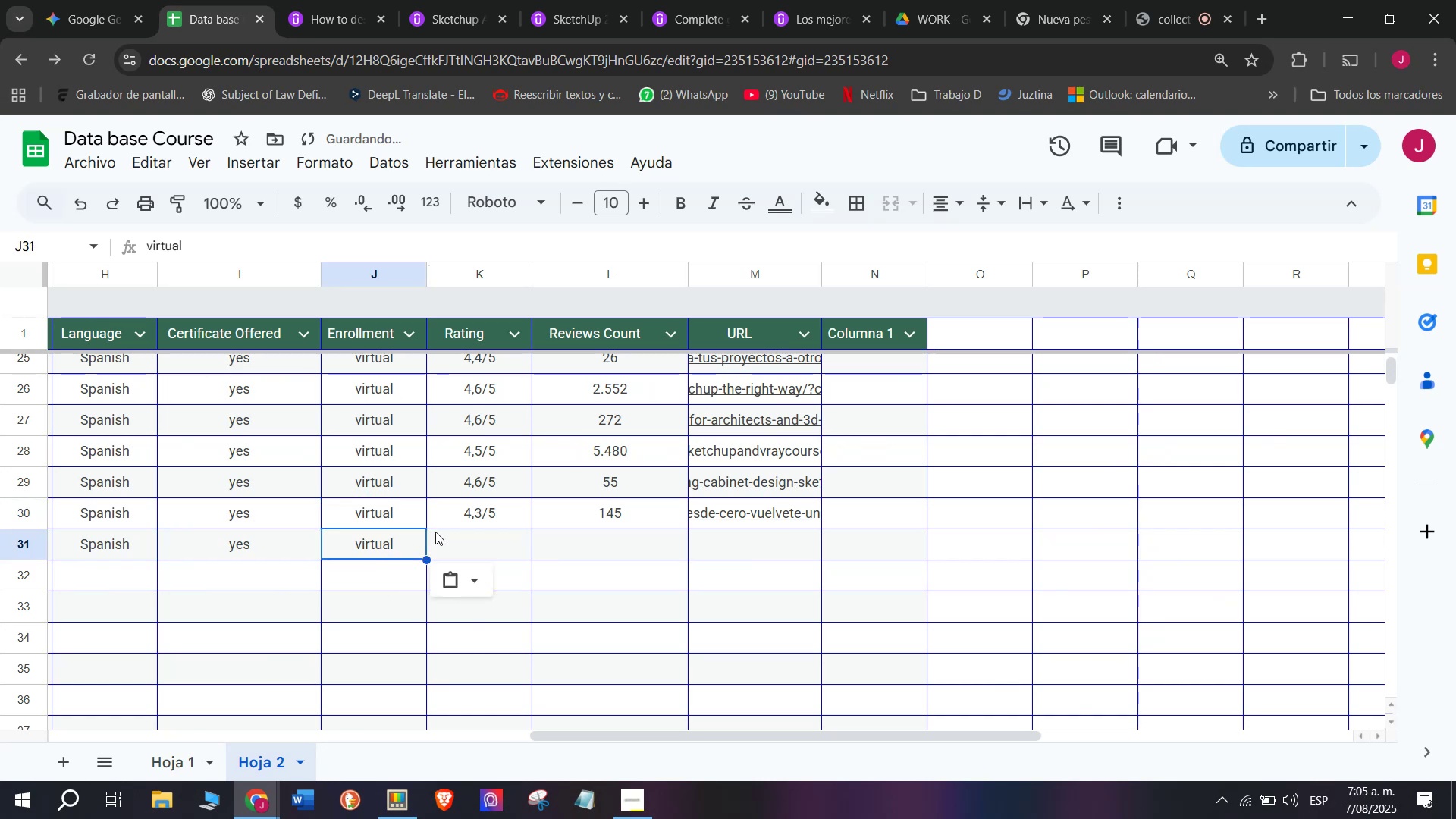 
key(Break)
 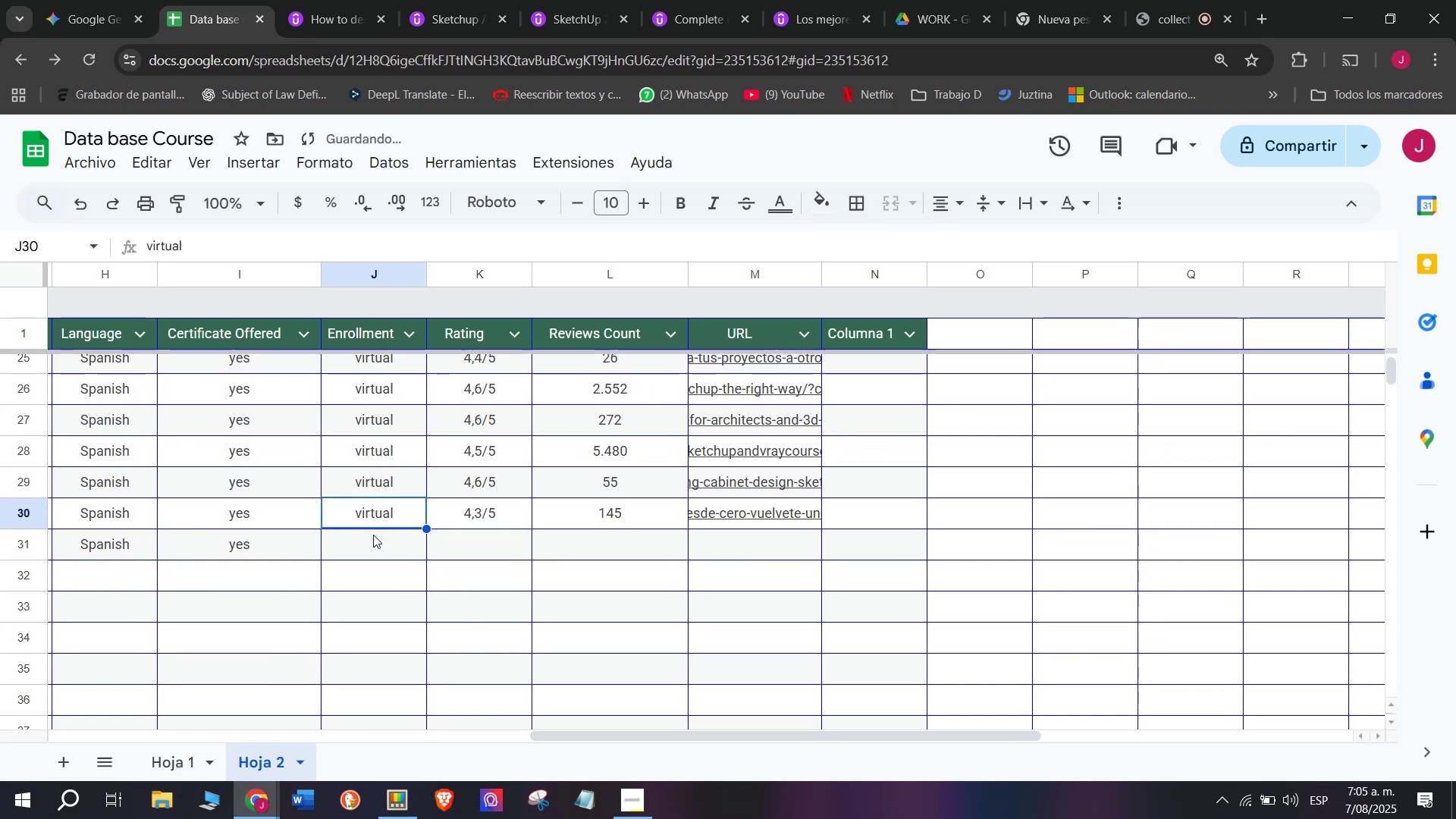 
key(Control+C)
 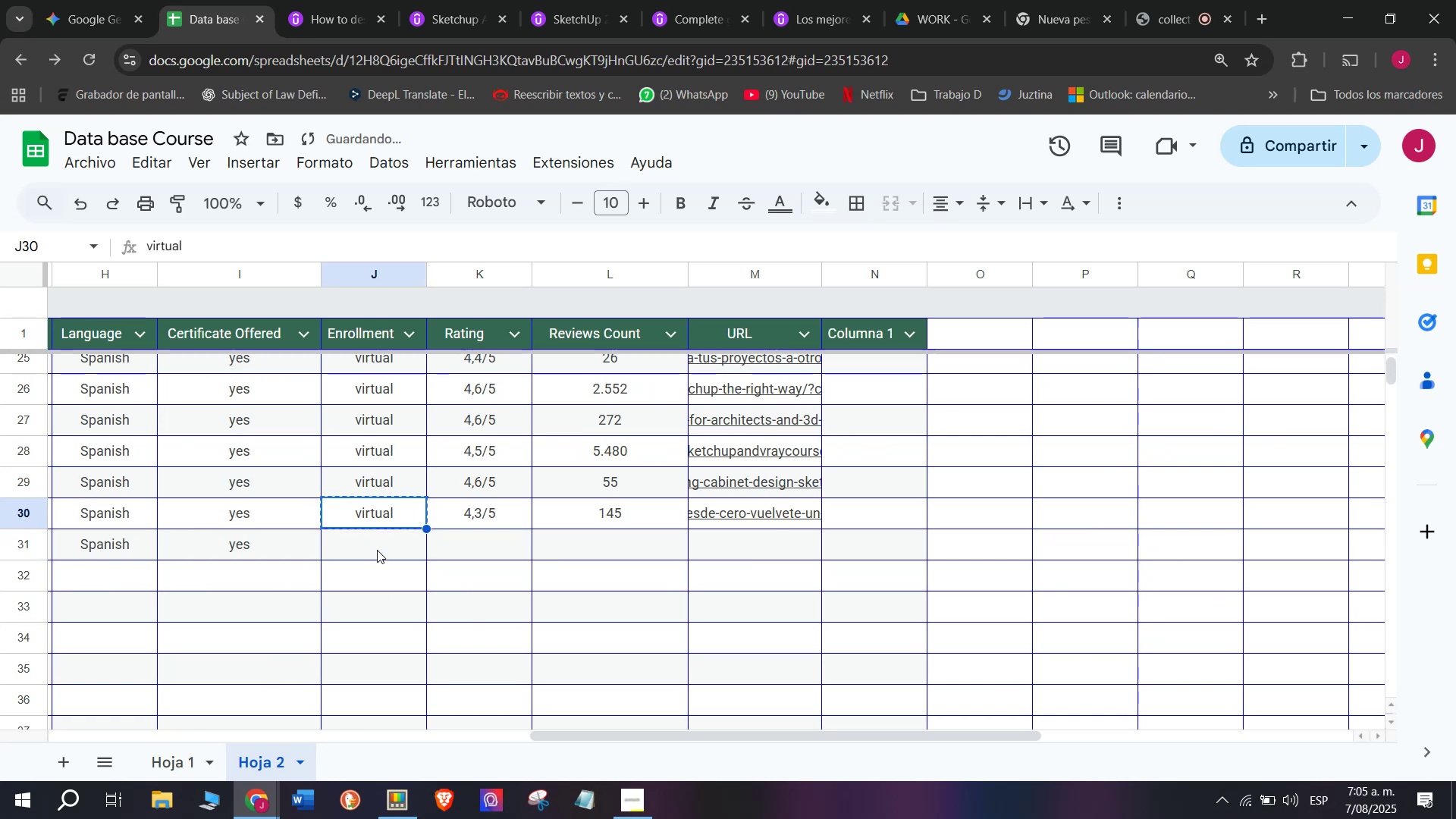 
triple_click([377, 550])
 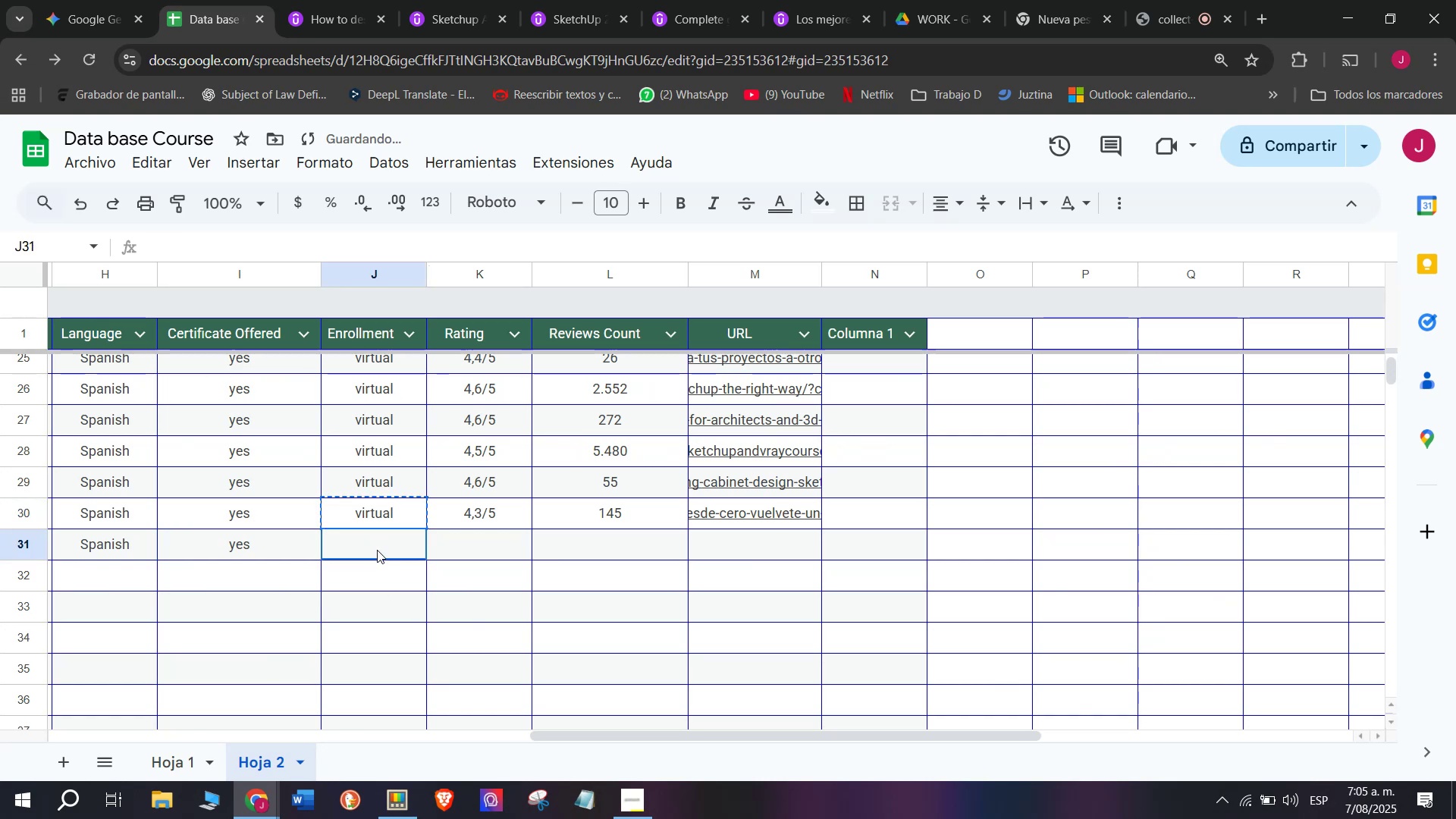 
key(Z)
 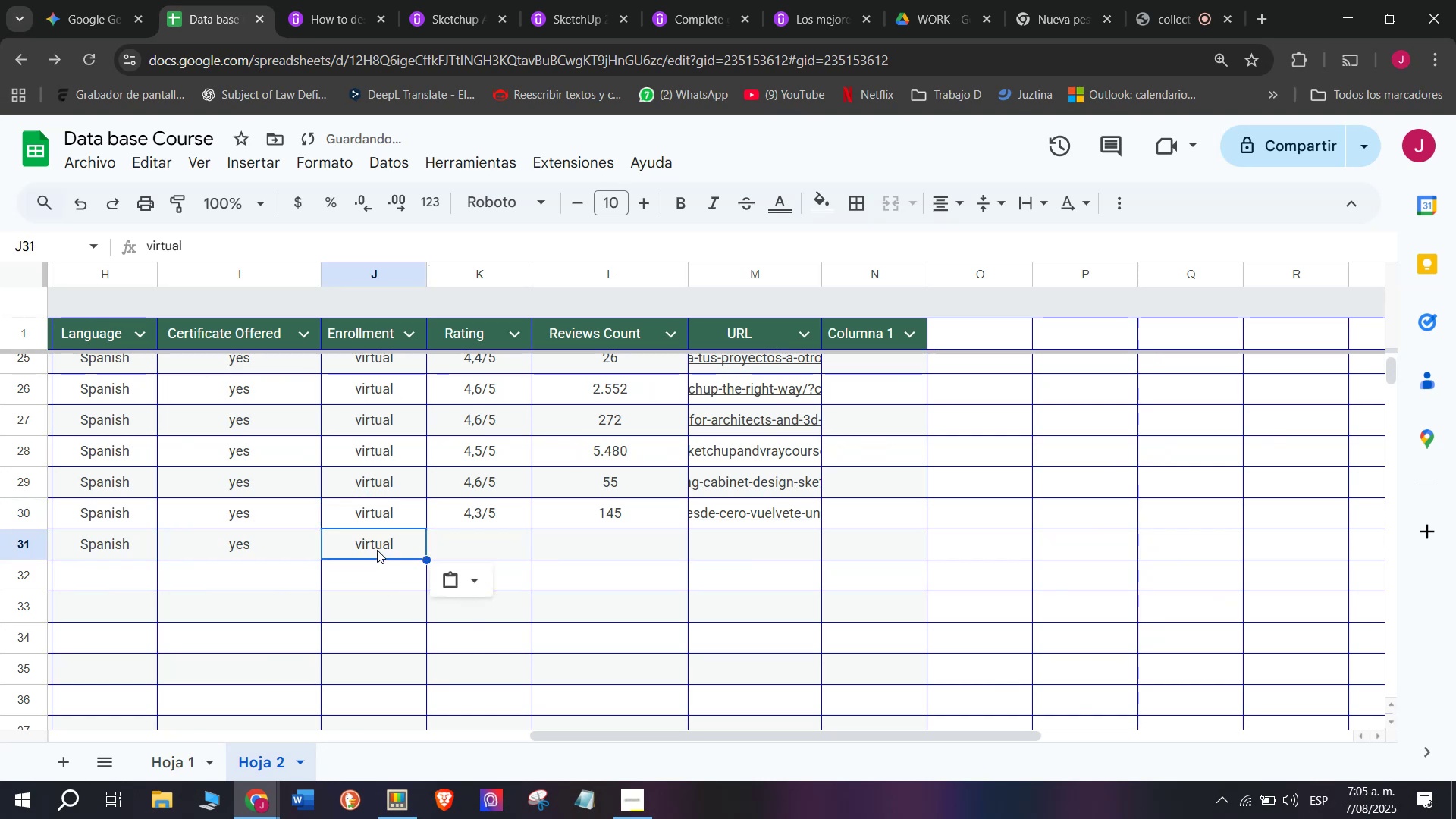 
key(Control+ControlLeft)
 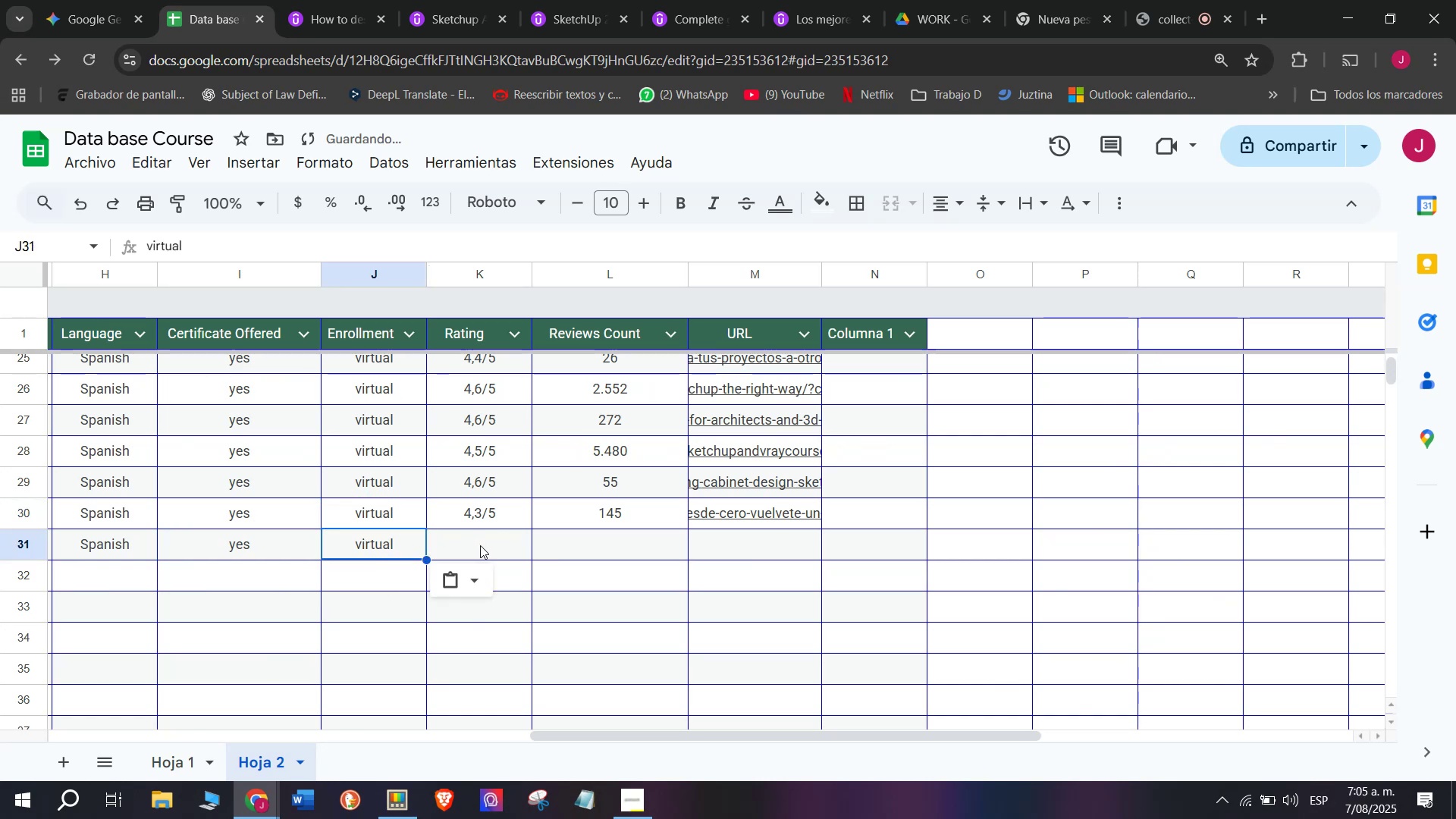 
key(Control+V)
 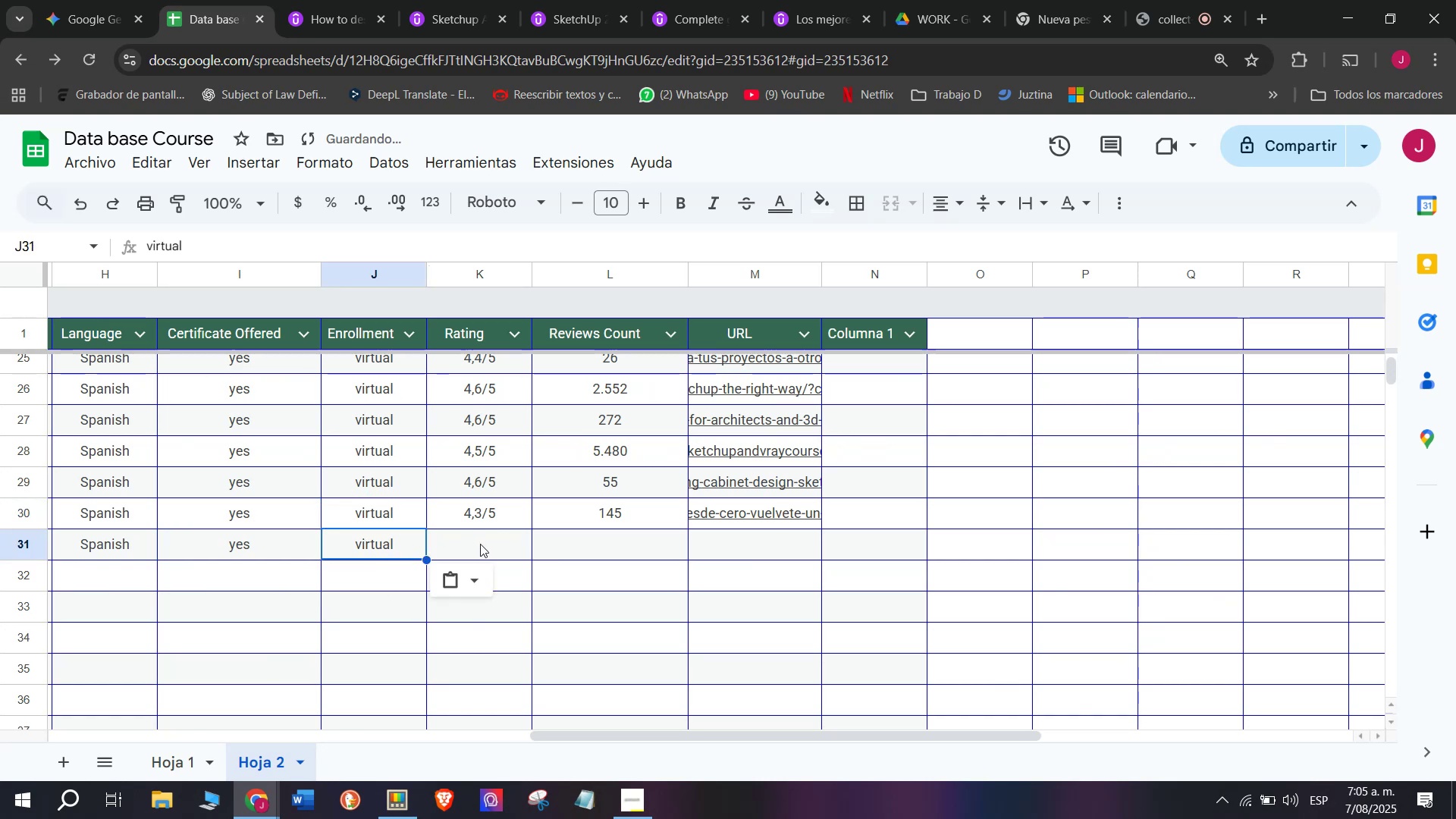 
left_click([480, 545])
 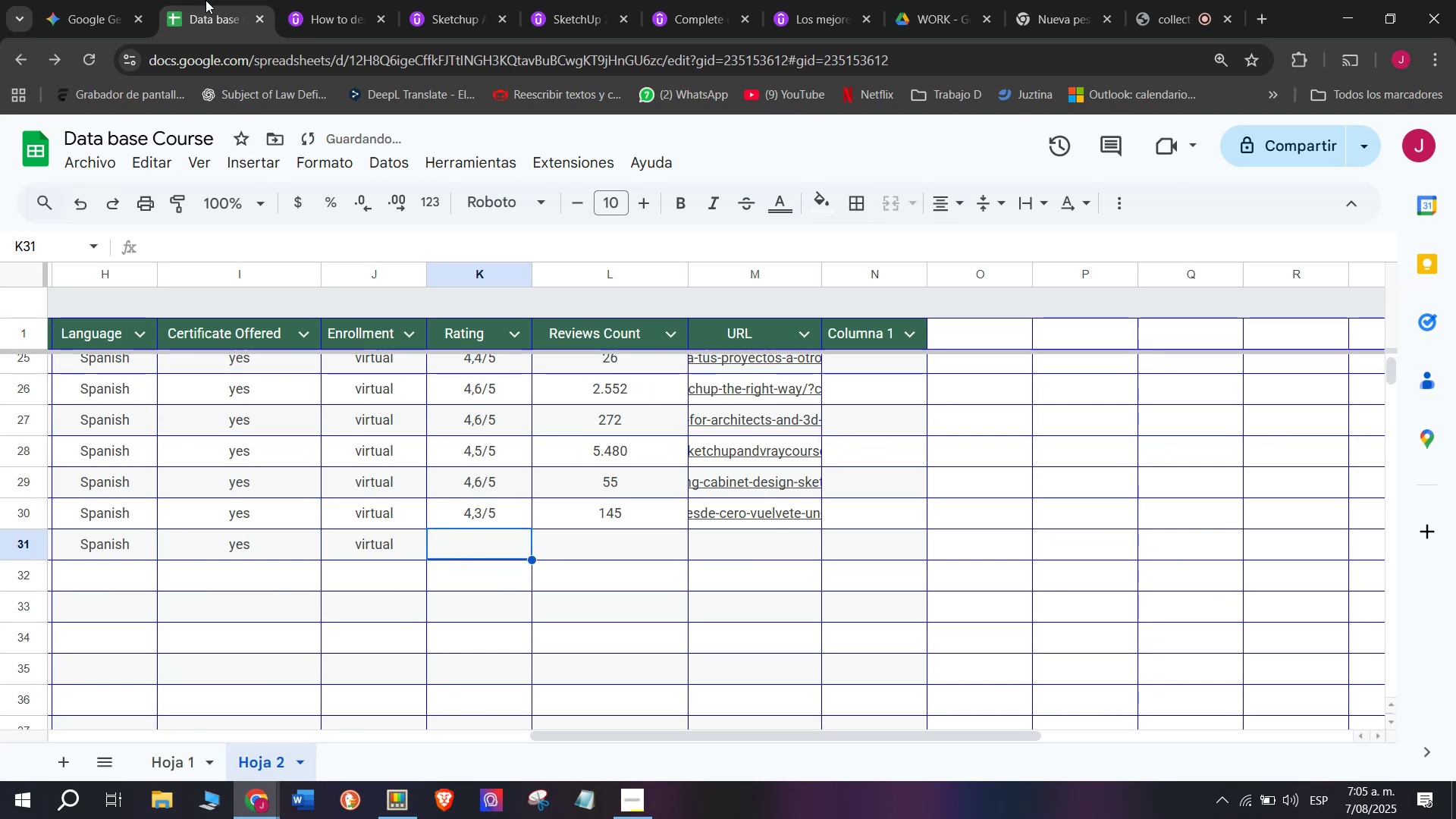 
left_click([318, 0])
 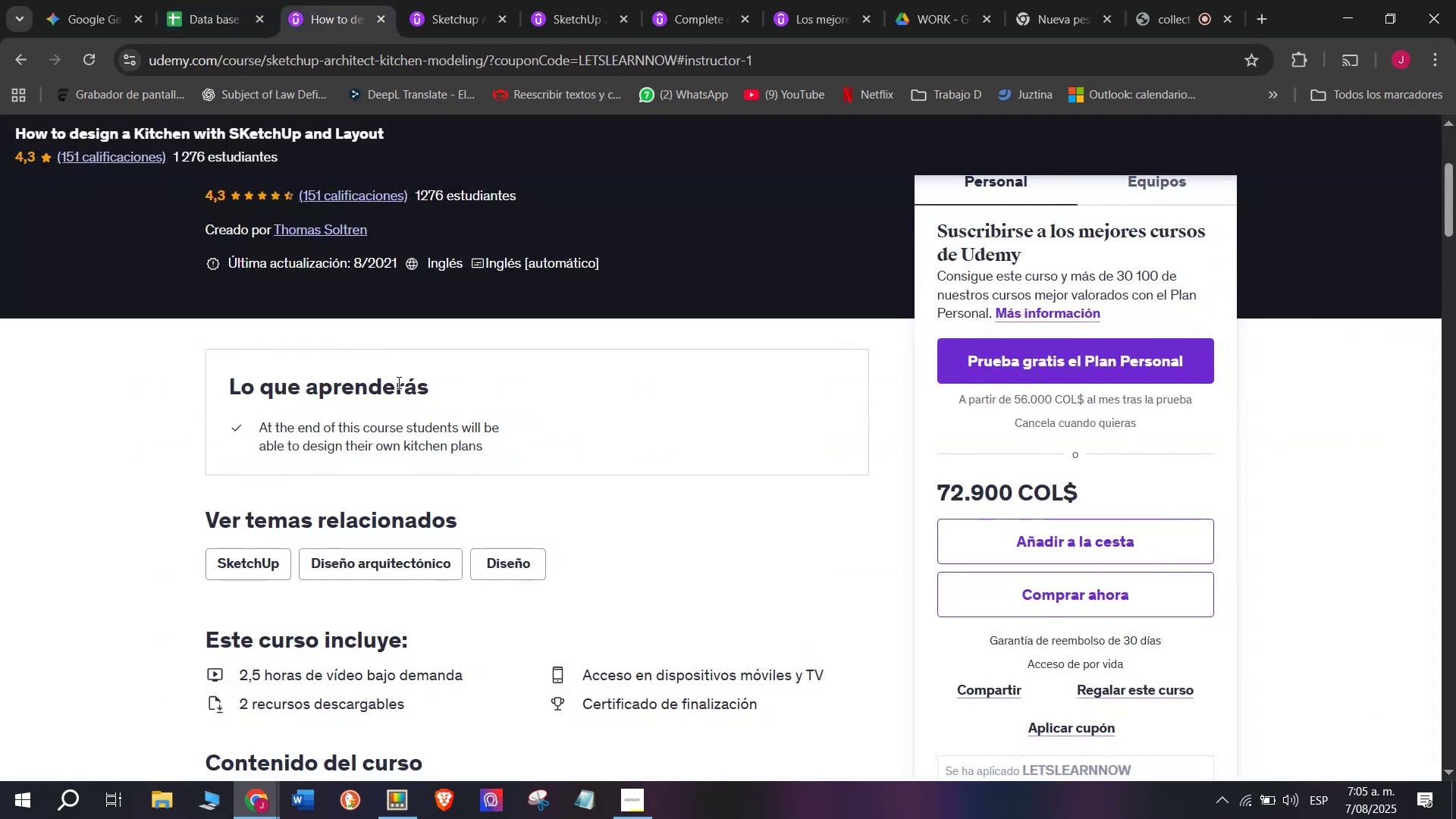 
scroll: coordinate [398, 395], scroll_direction: up, amount: 1.0
 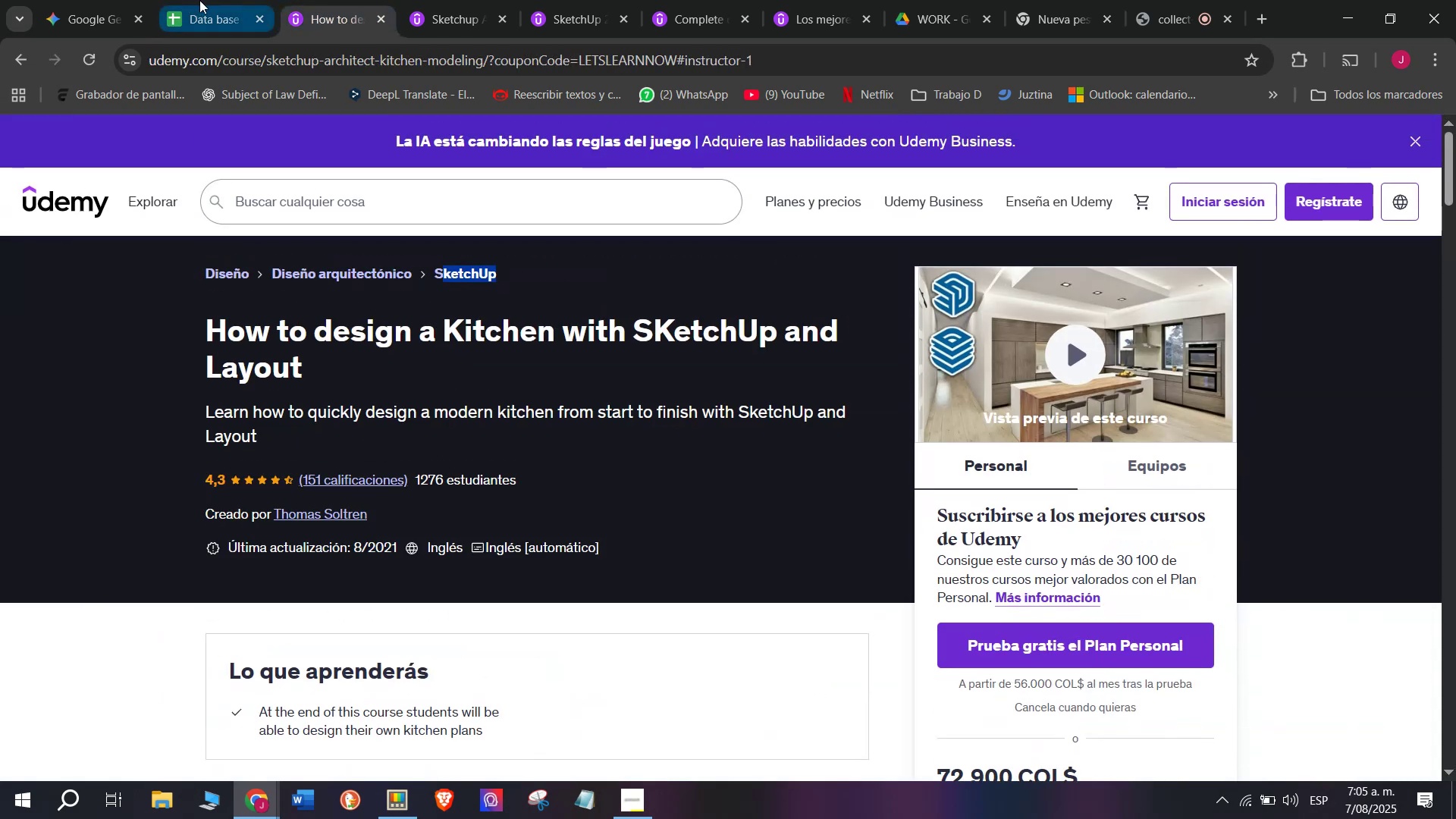 
left_click([199, 0])
 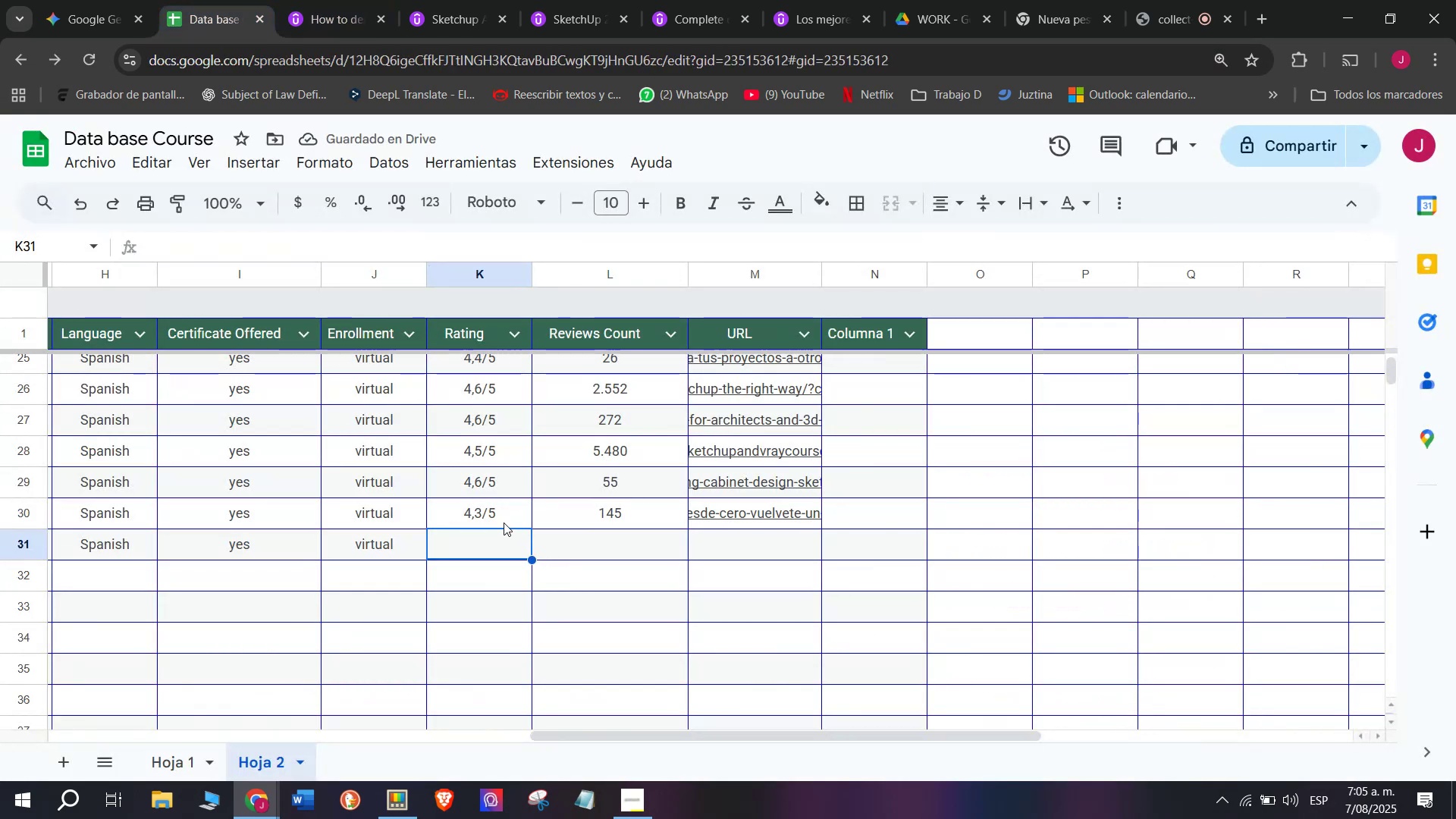 
left_click([500, 516])
 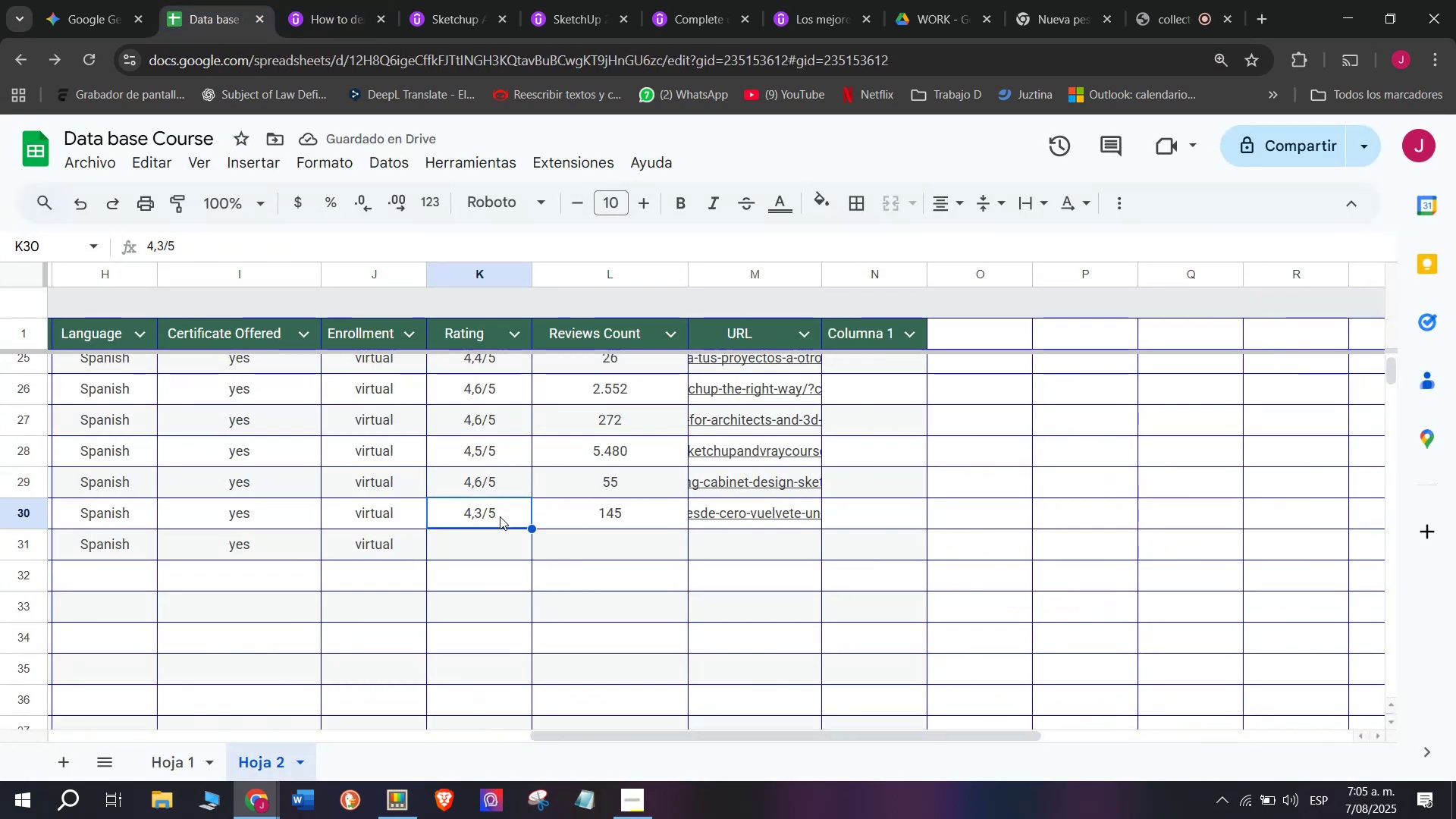 
key(Break)
 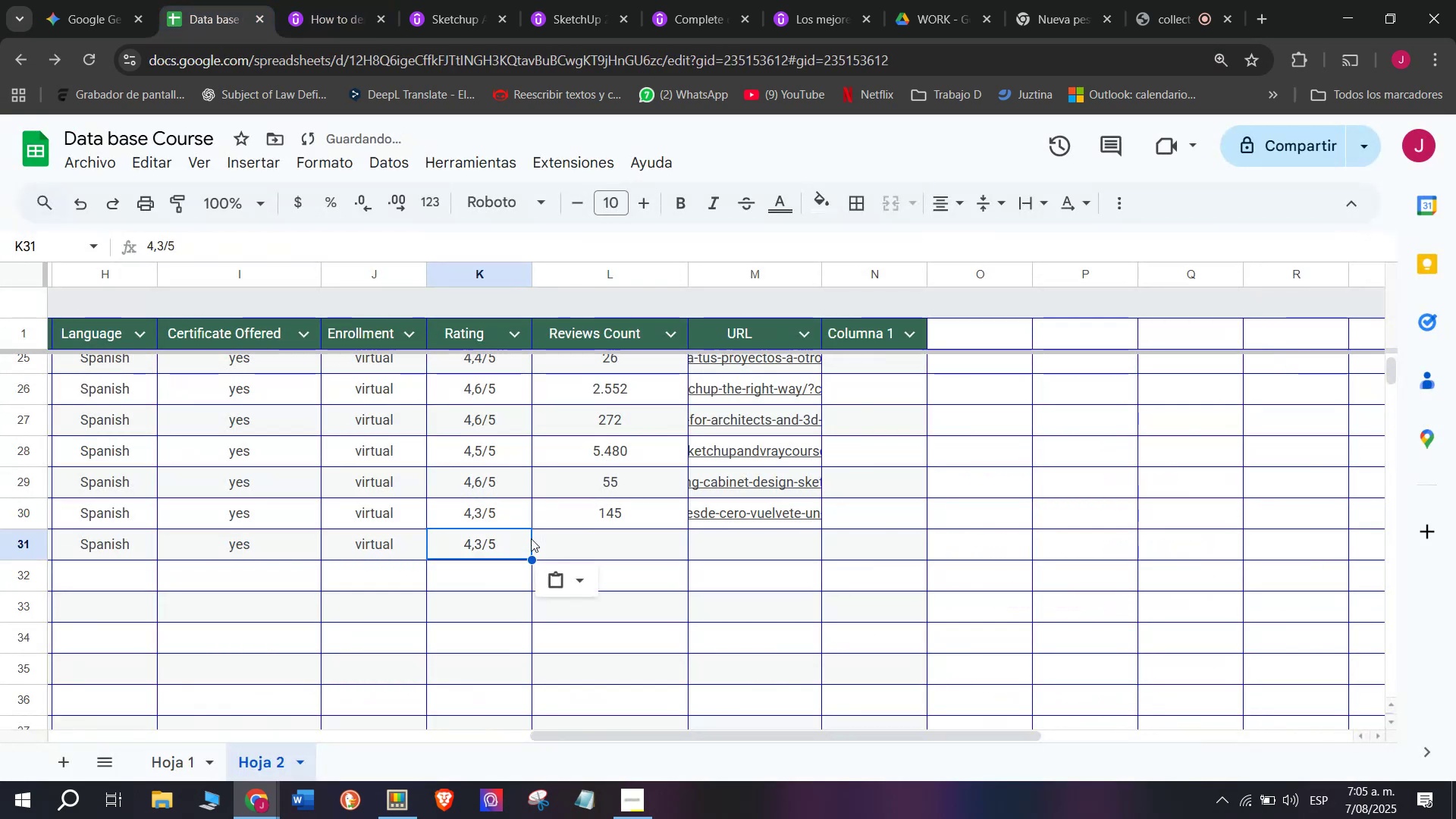 
key(Control+ControlLeft)
 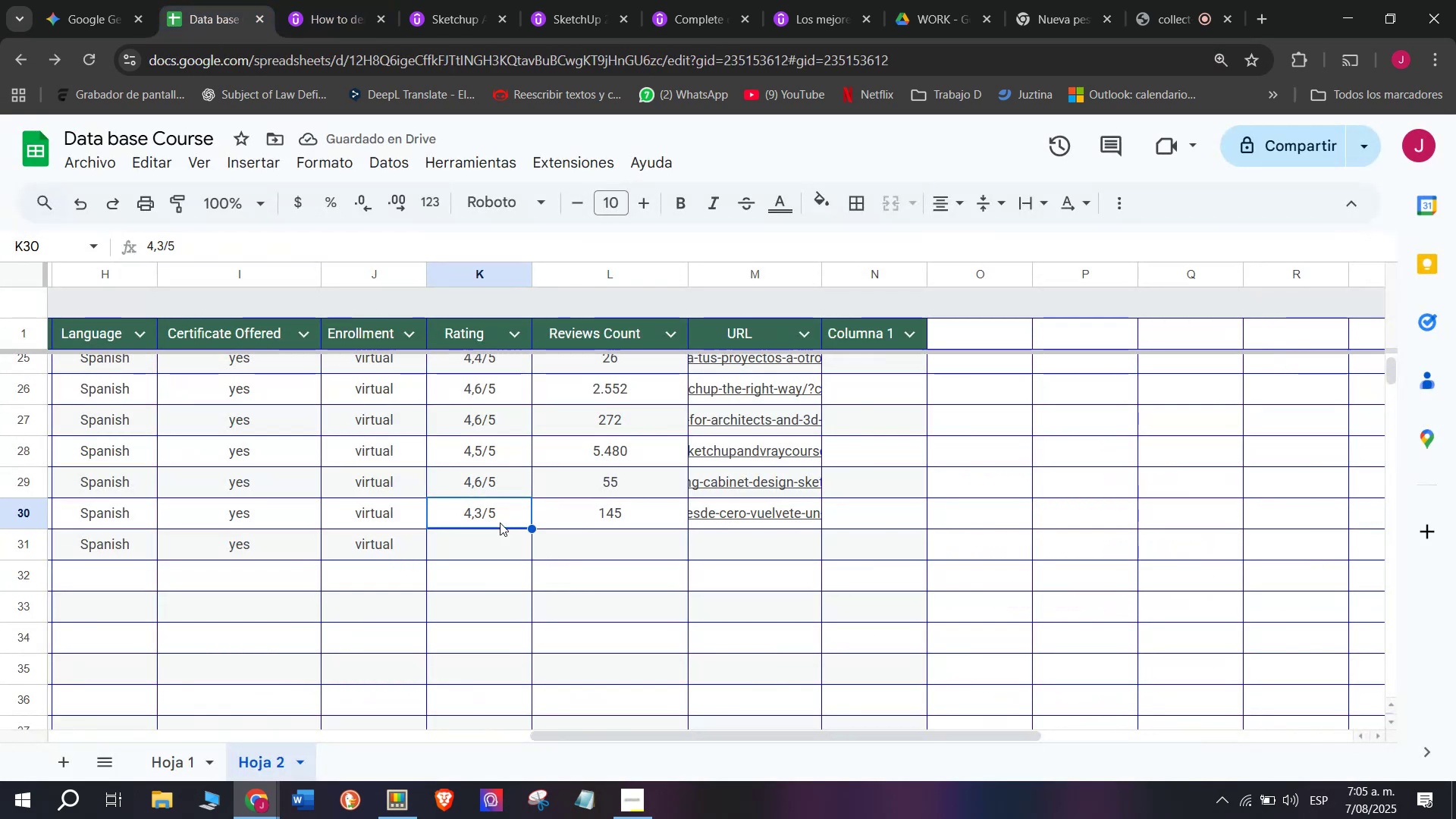 
key(Control+C)
 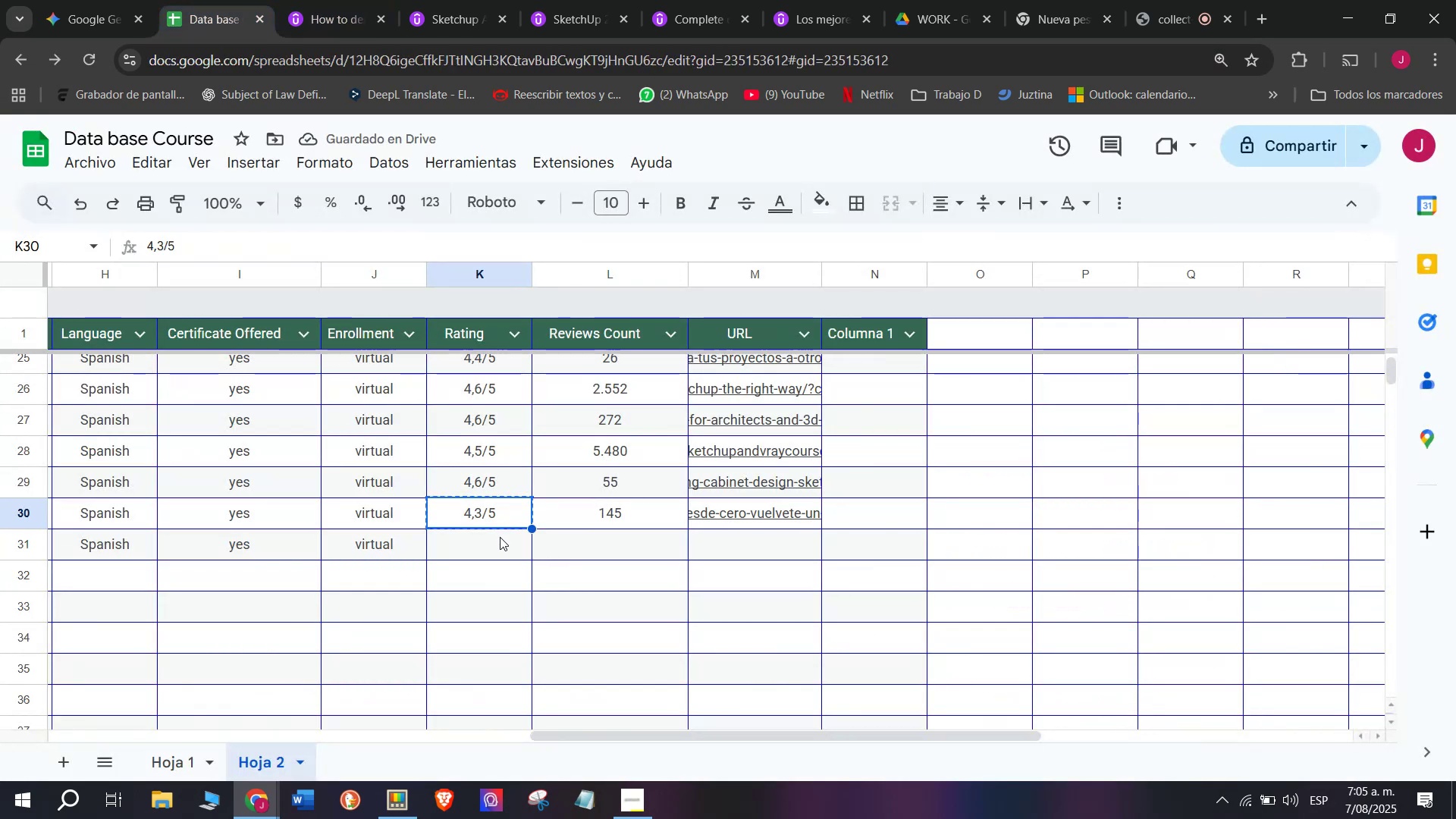 
double_click([500, 537])
 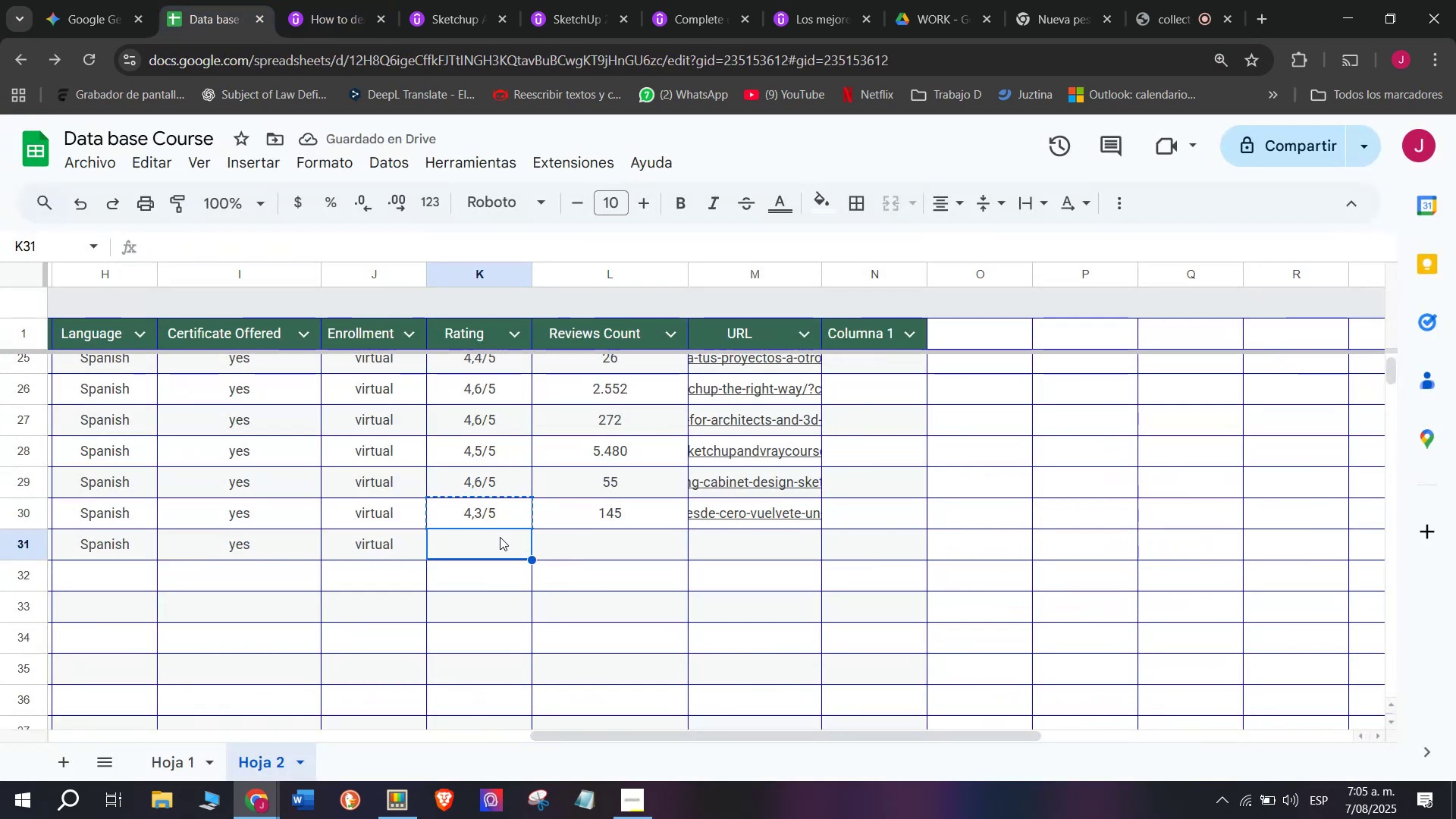 
key(Control+ControlLeft)
 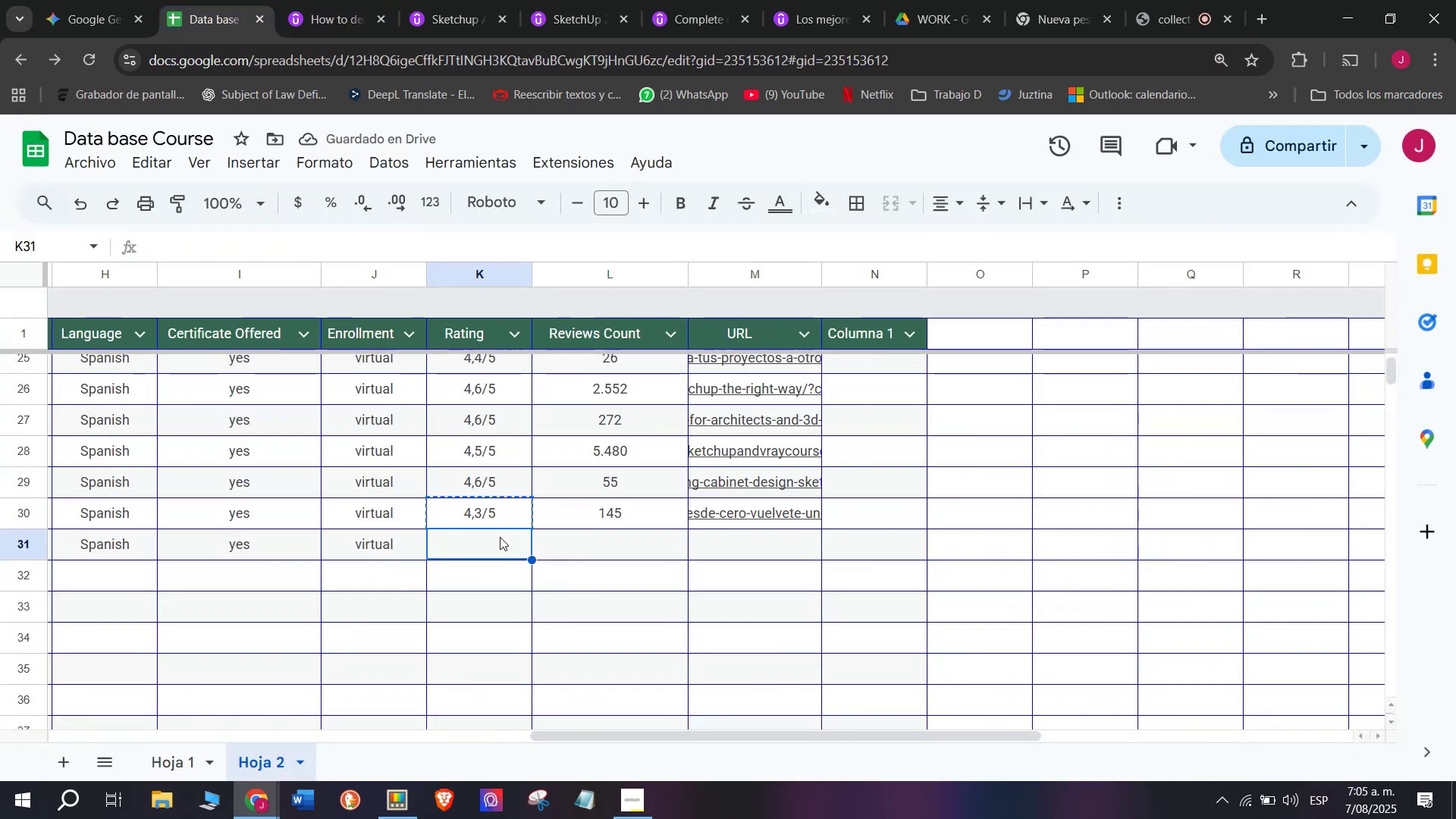 
key(Z)
 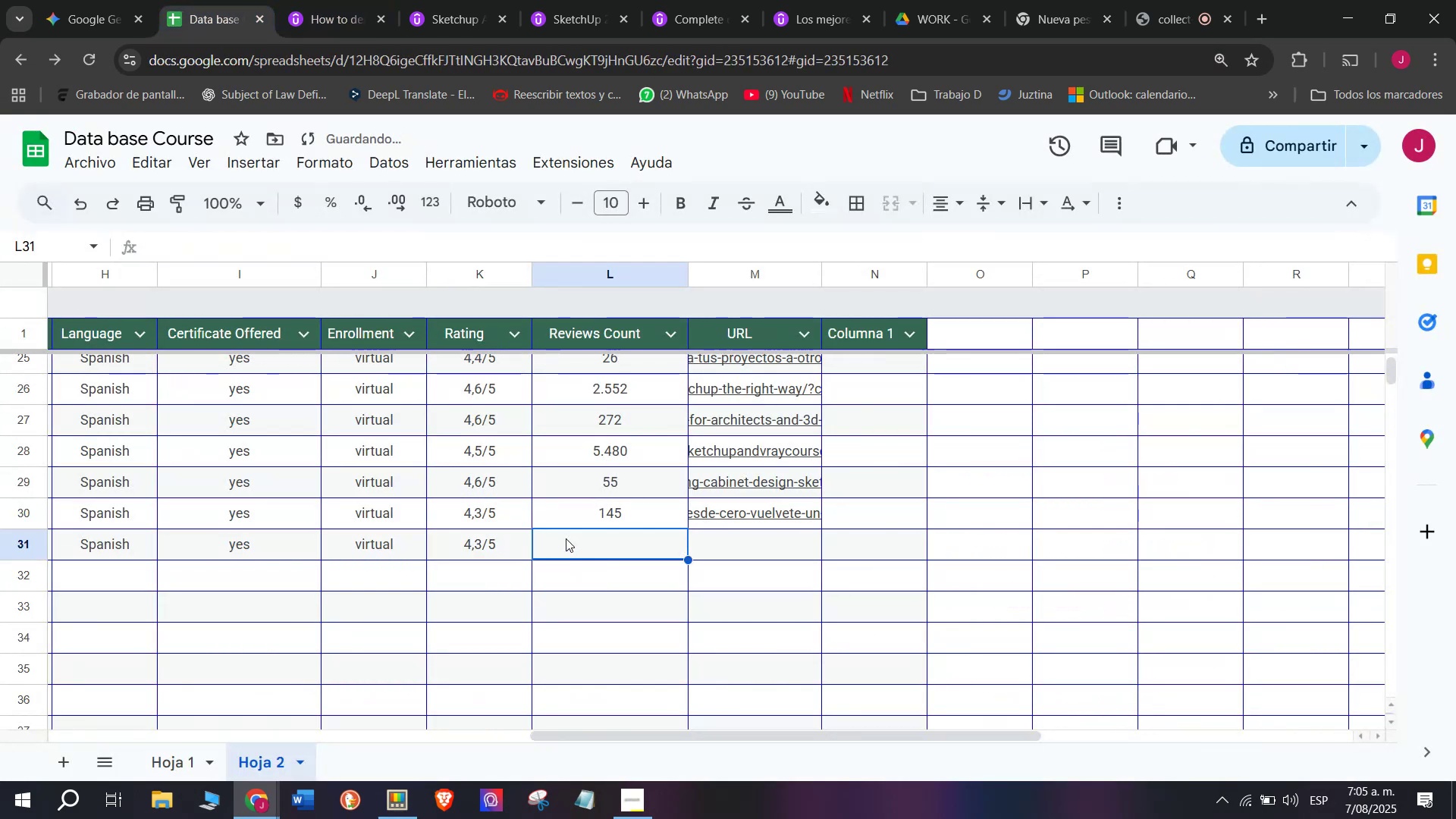 
key(Control+V)
 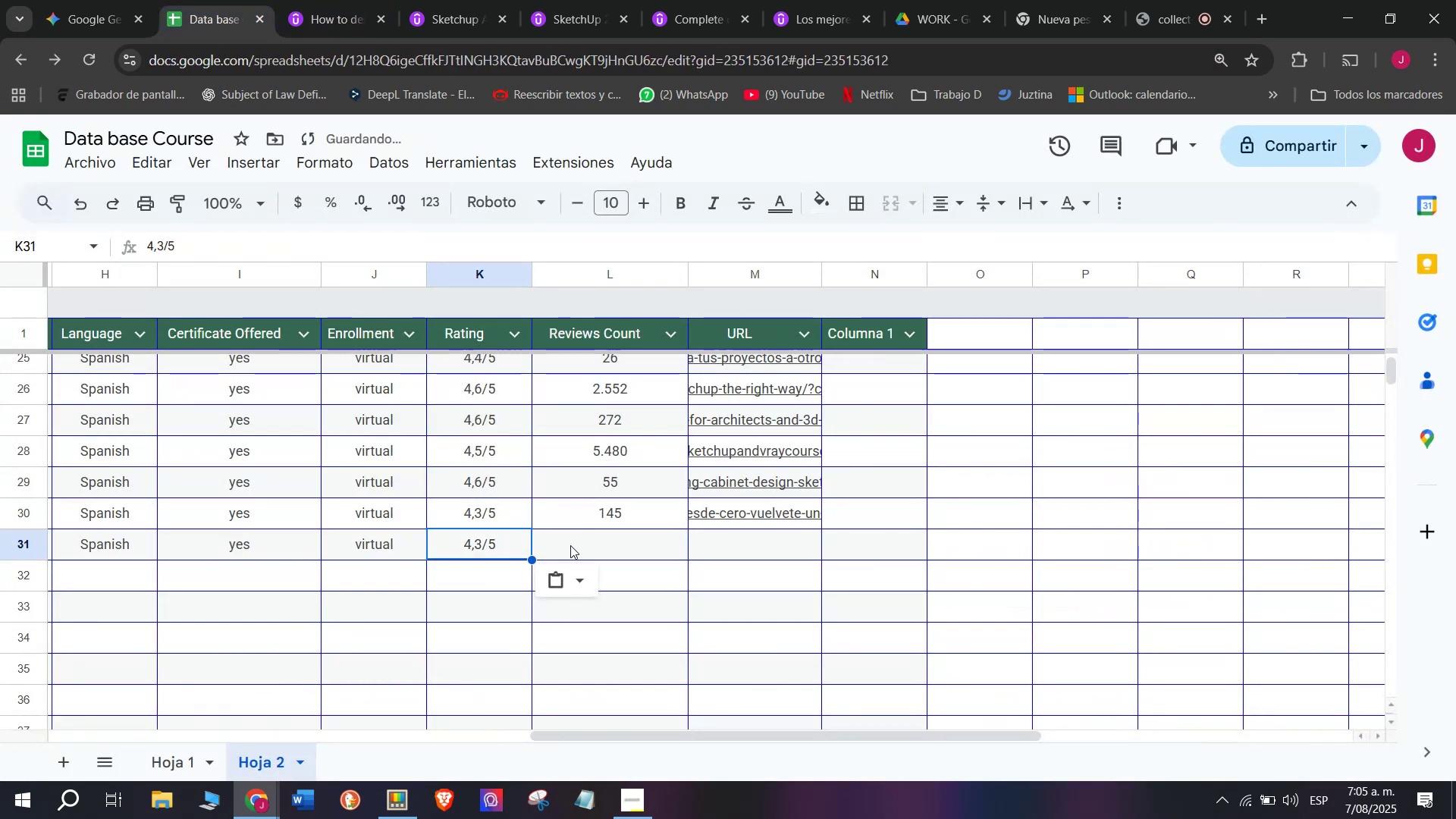 
triple_click([570, 545])
 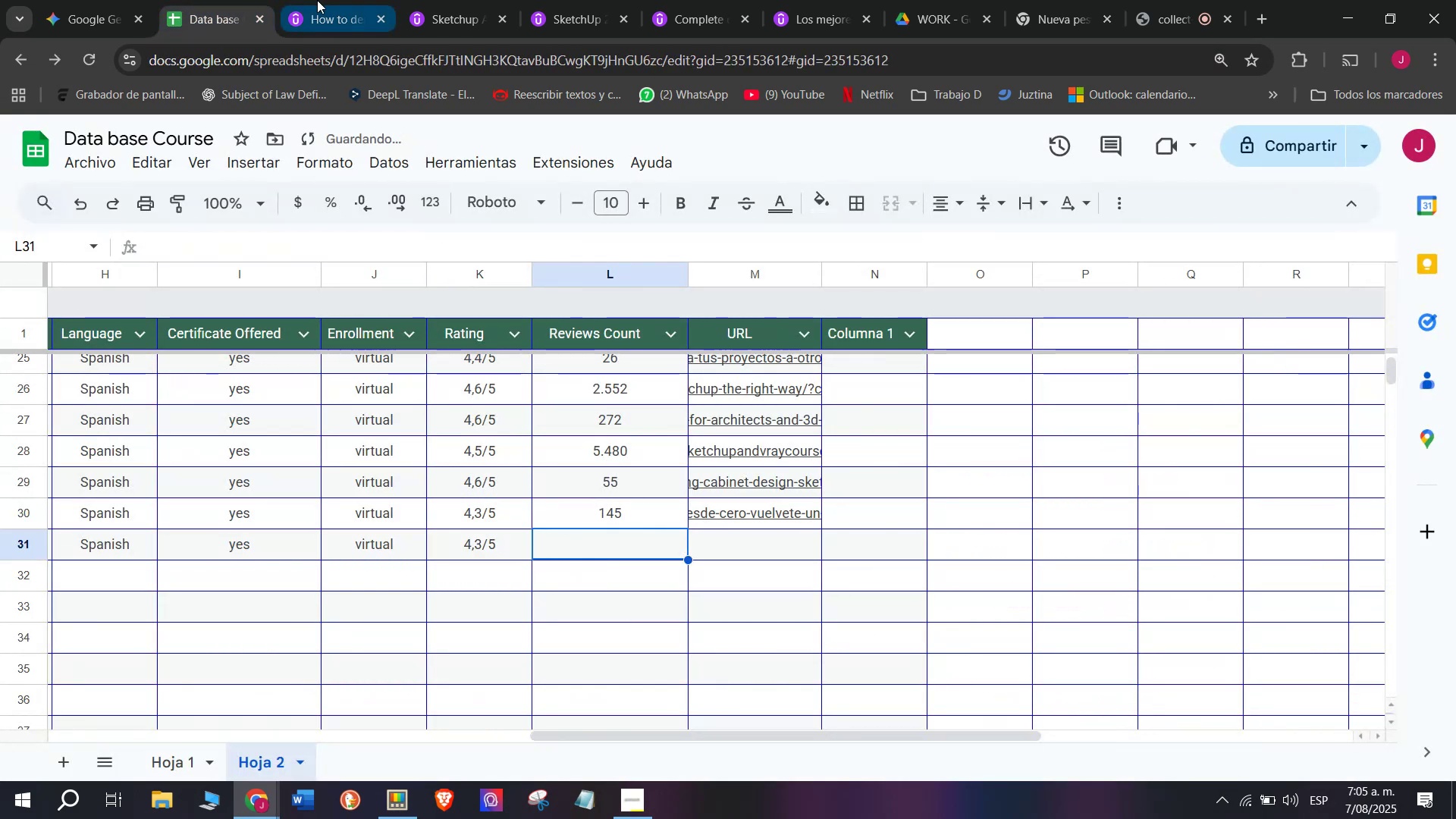 
left_click([317, 0])
 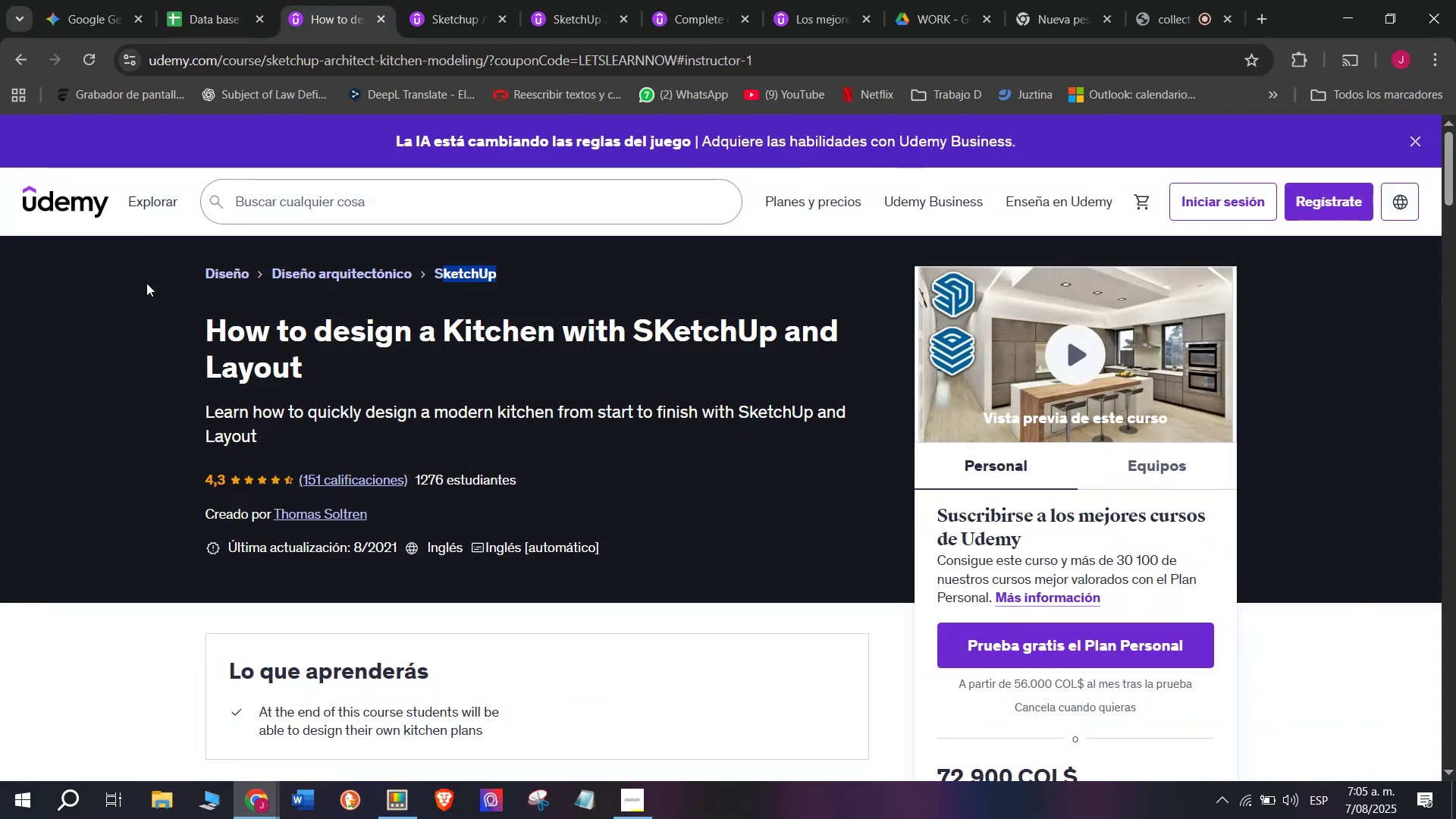 
left_click([210, 0])
 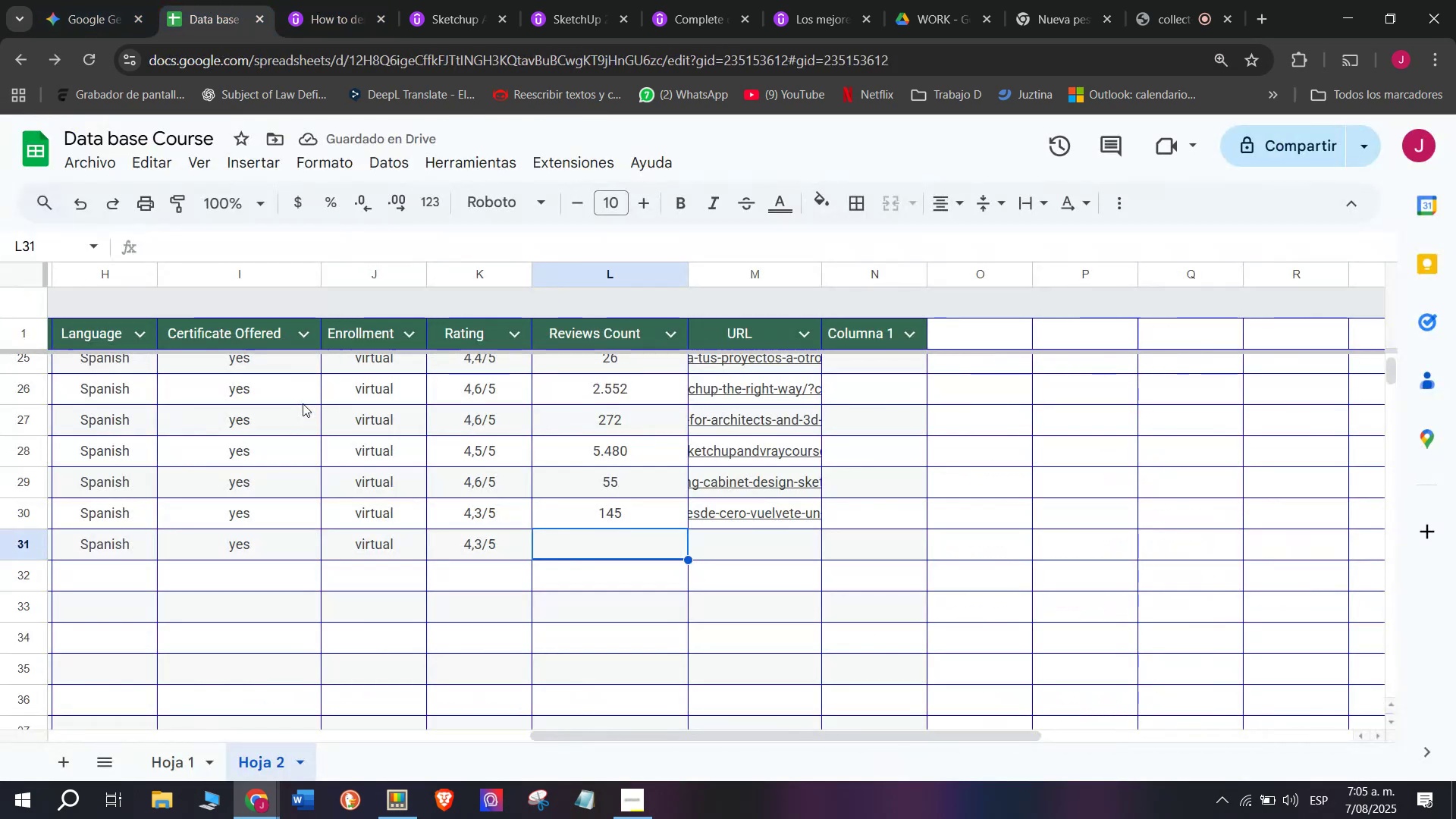 
type(151)
 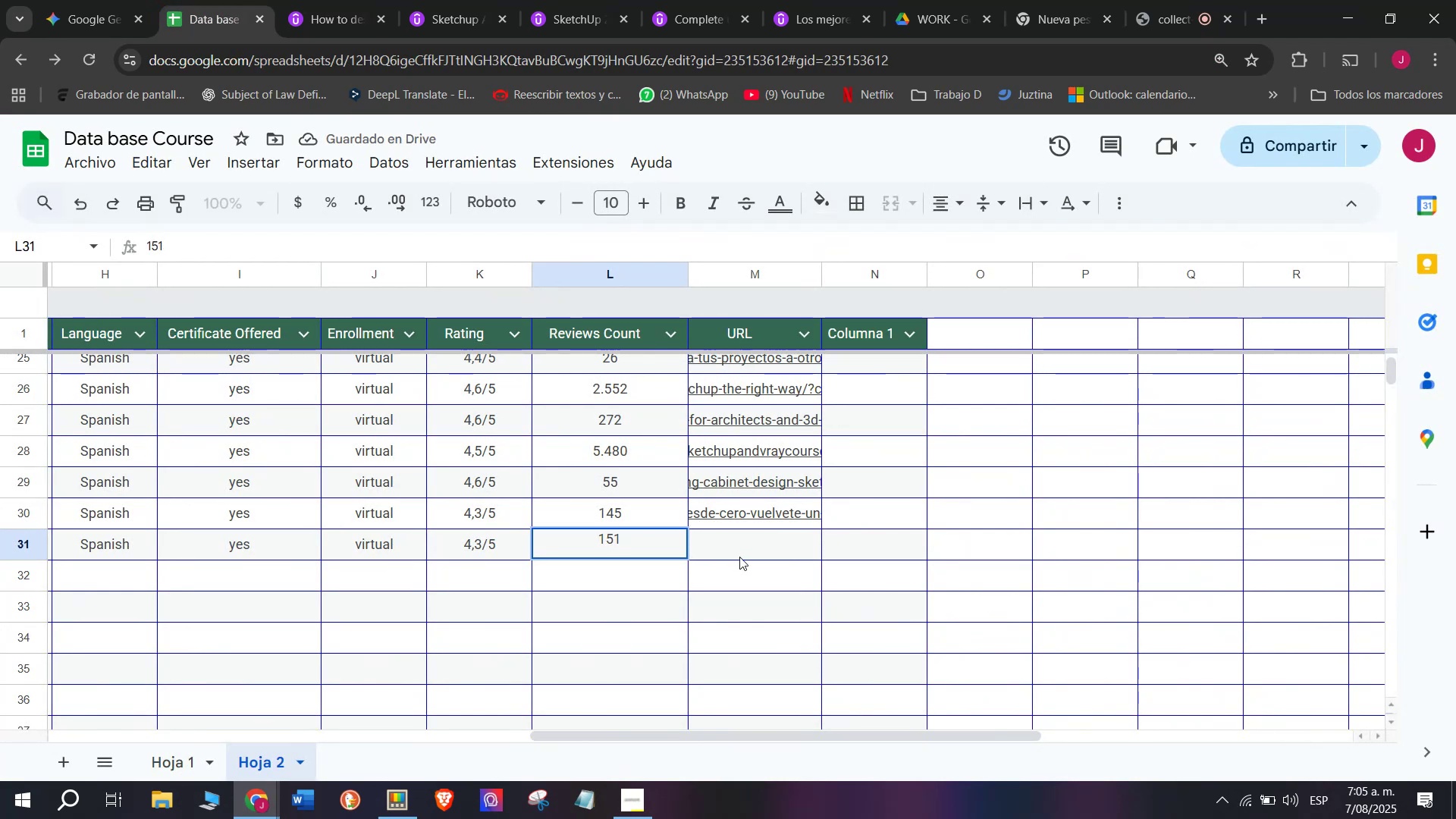 
left_click([758, 535])
 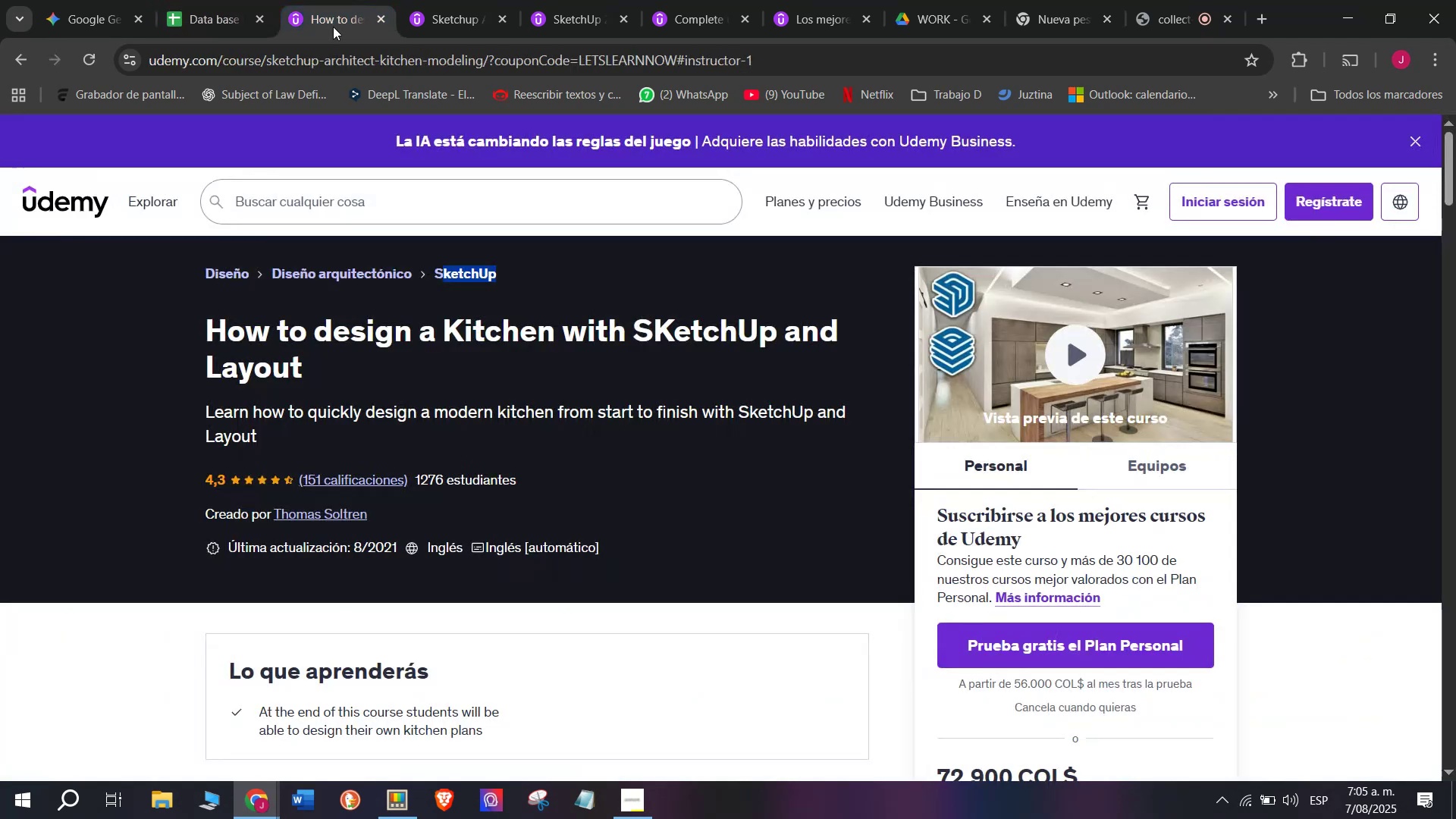 
double_click([345, 47])
 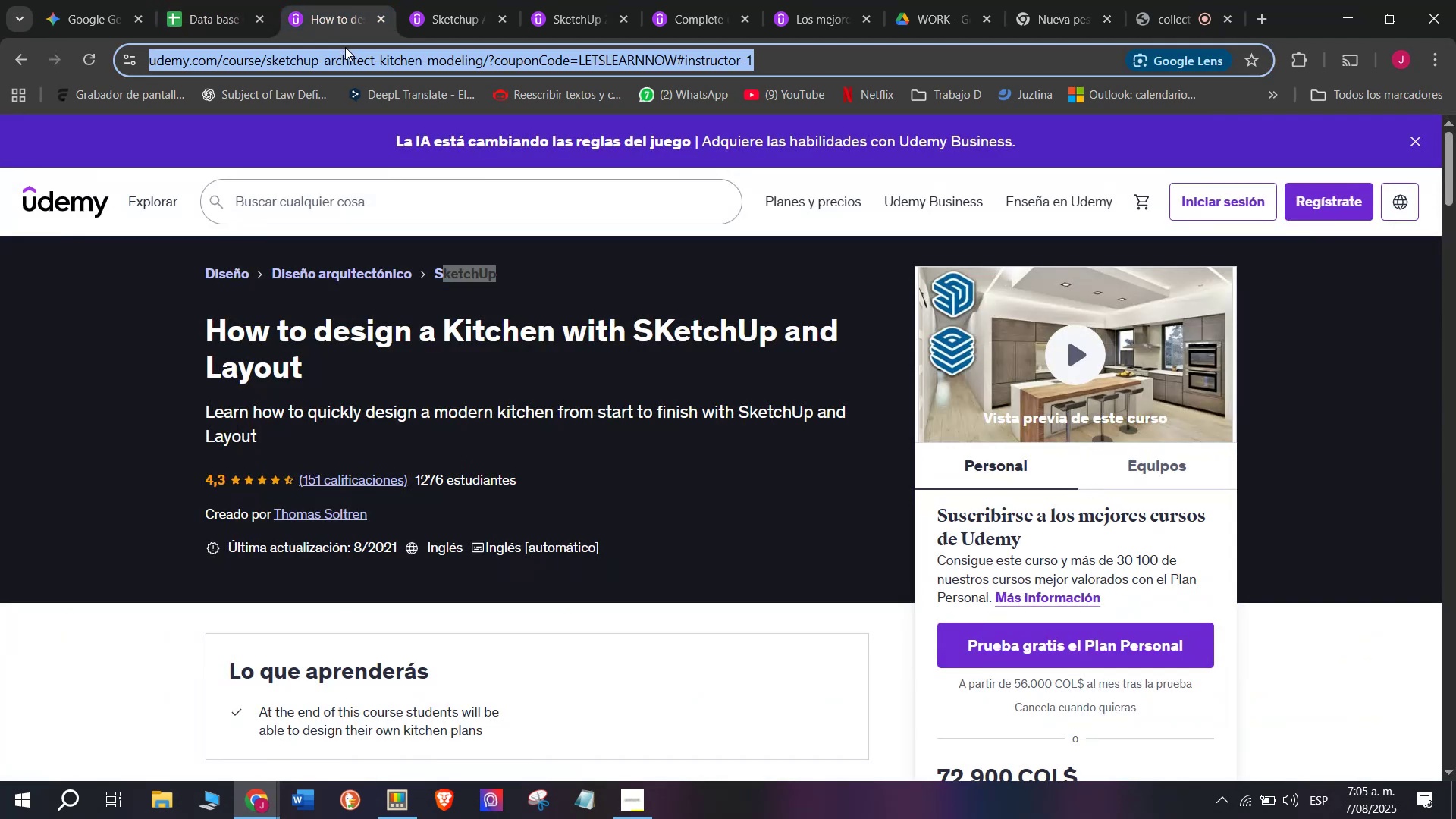 
triple_click([345, 47])
 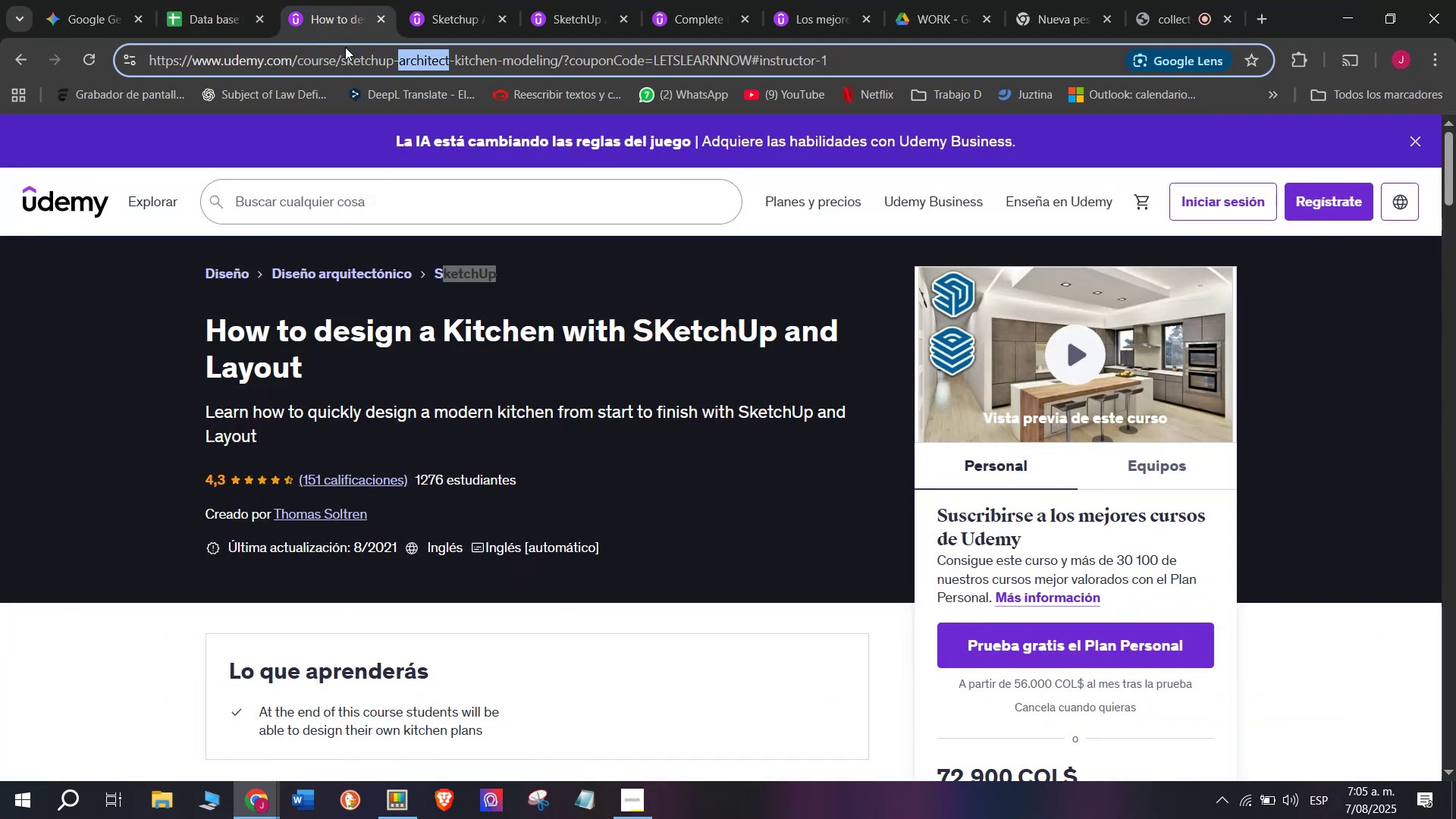 
triple_click([345, 47])
 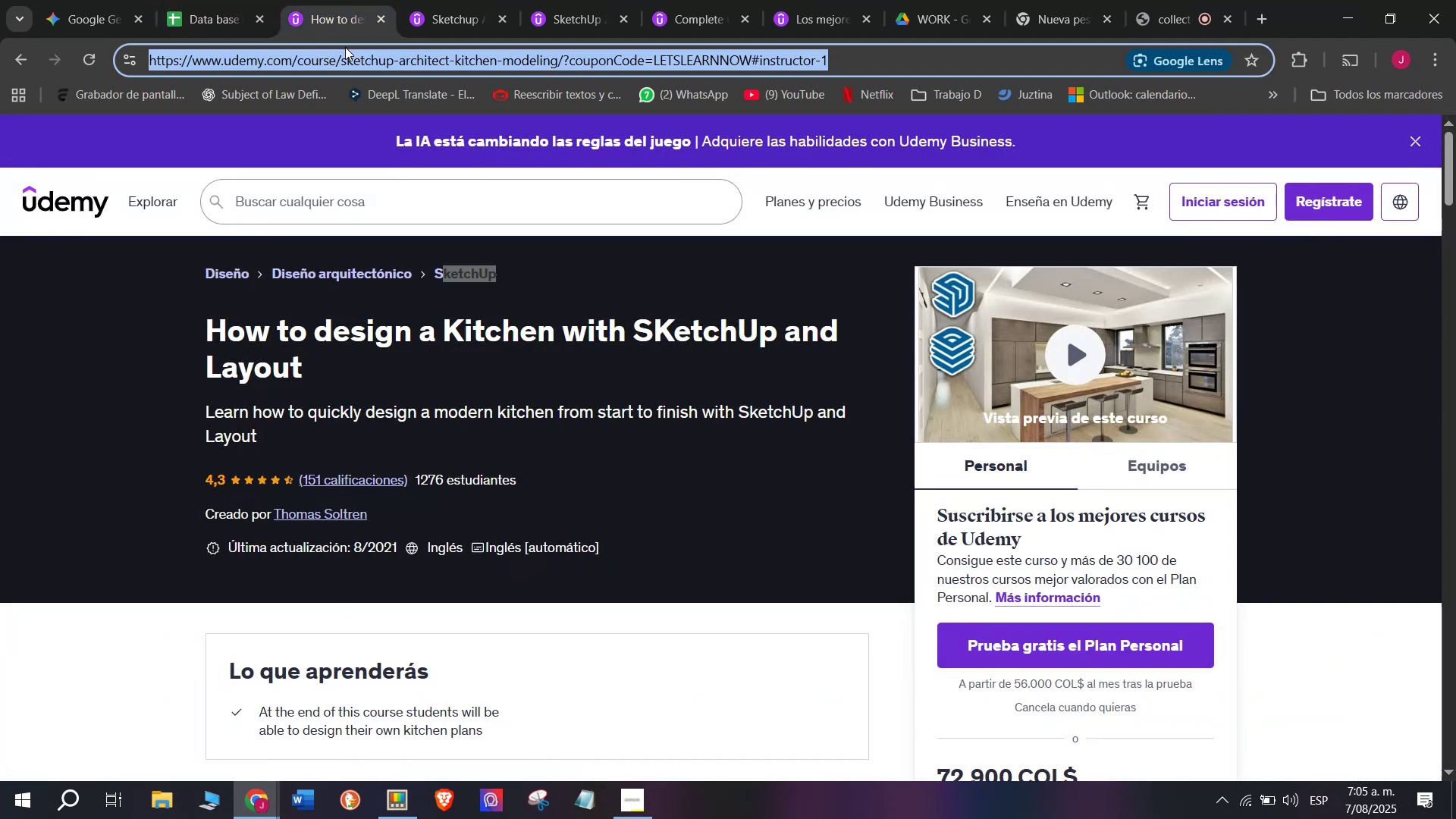 
key(Break)
 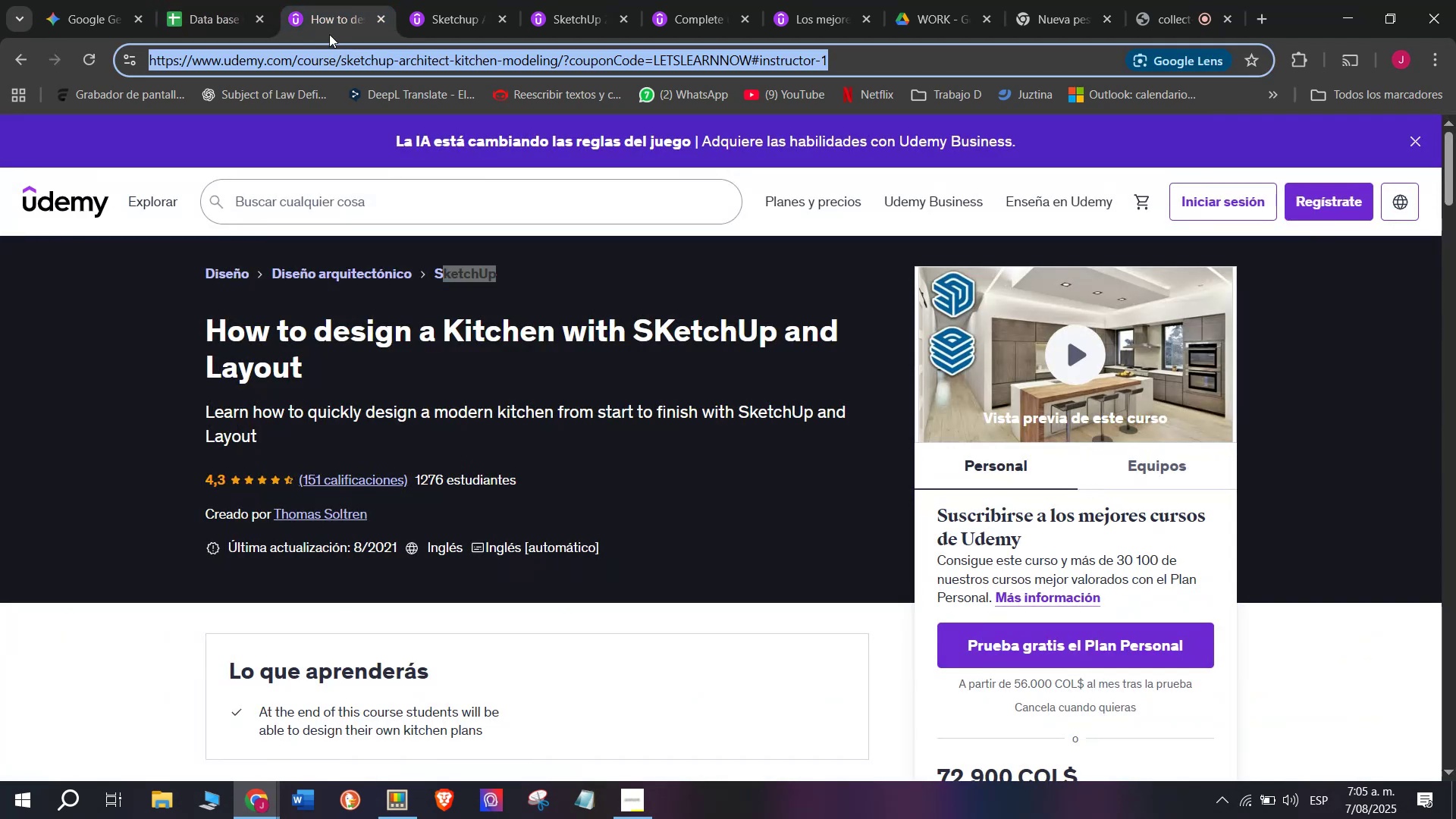 
key(Control+ControlLeft)
 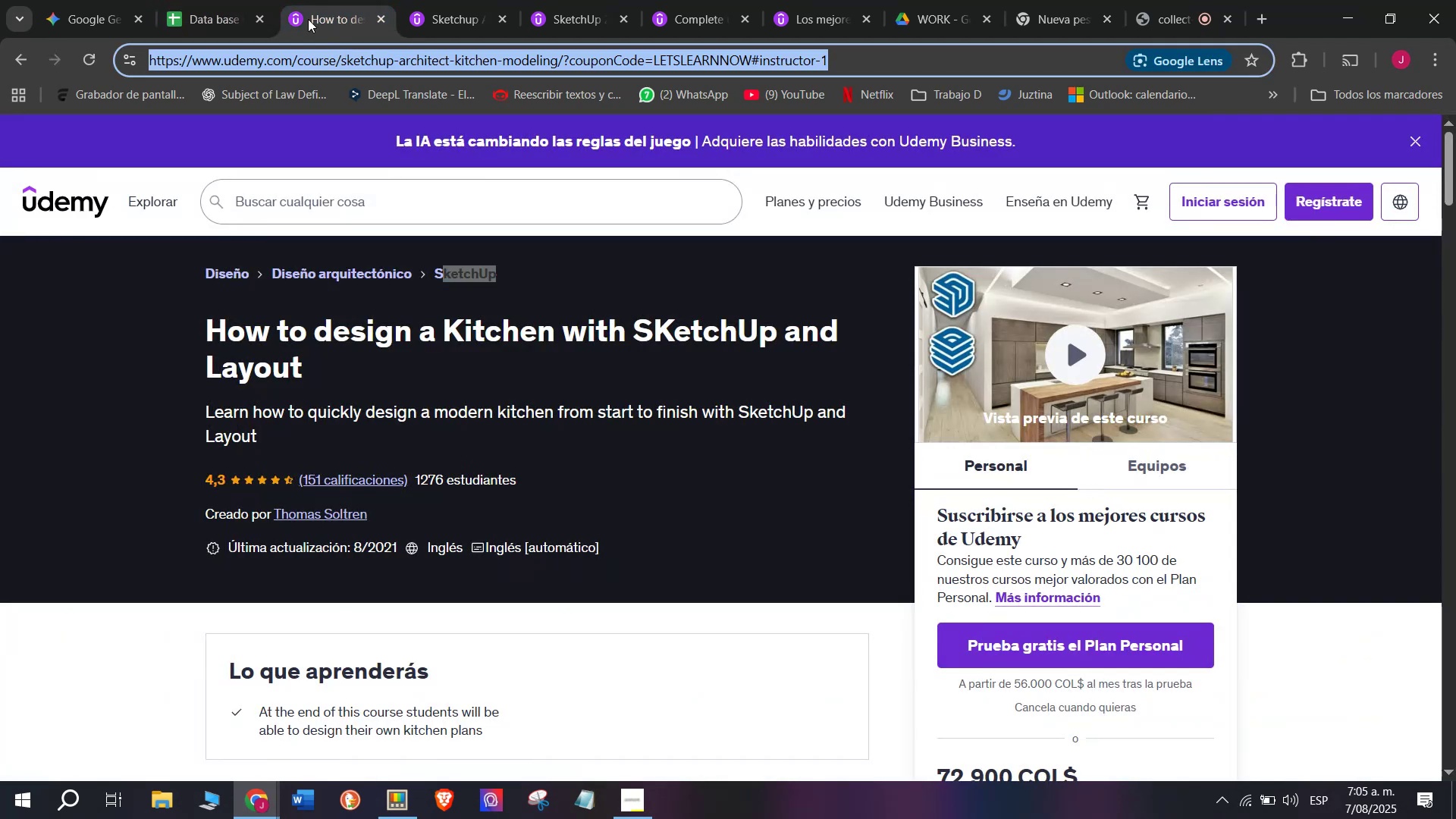 
key(Control+C)
 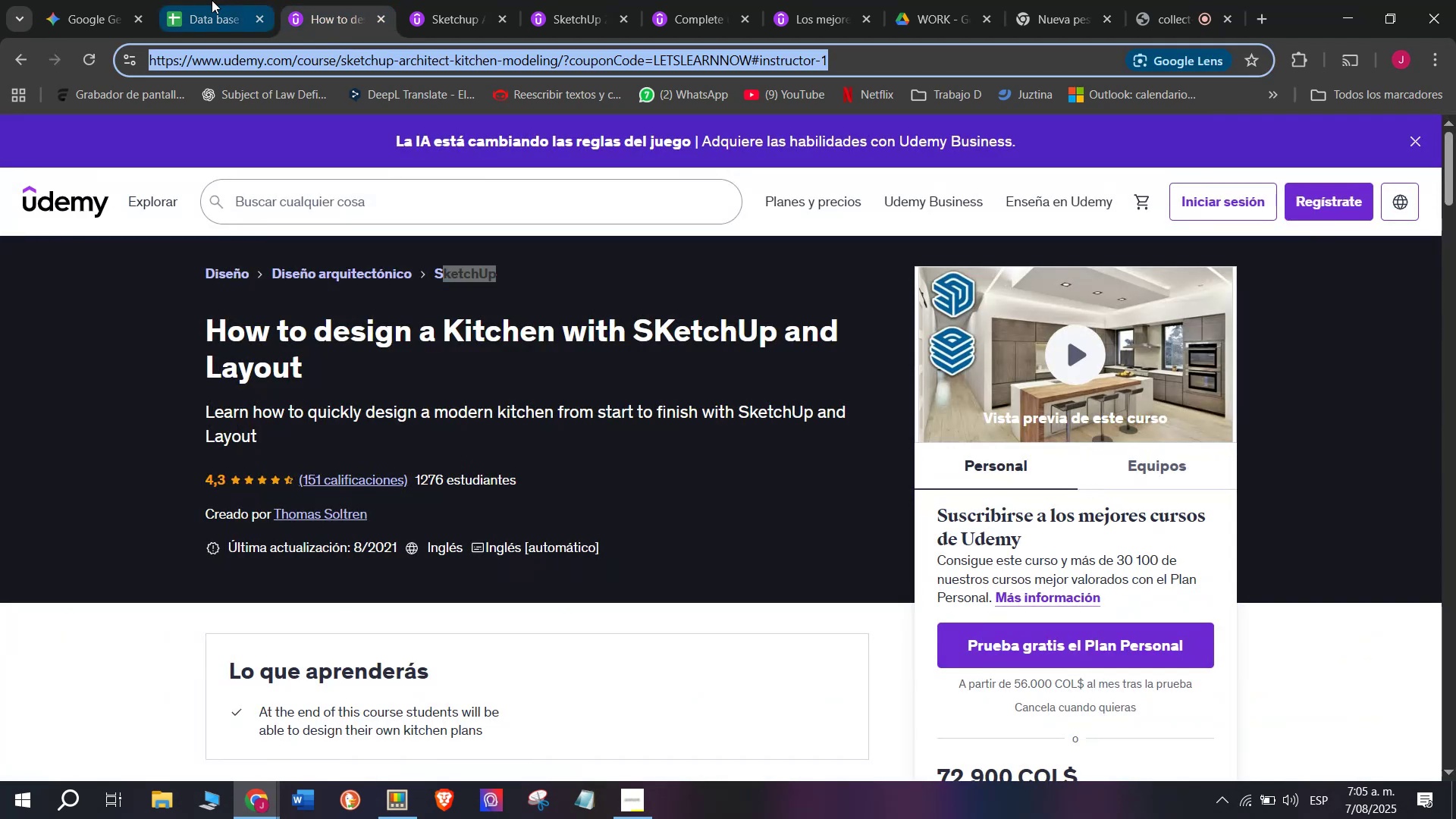 
triple_click([211, 0])
 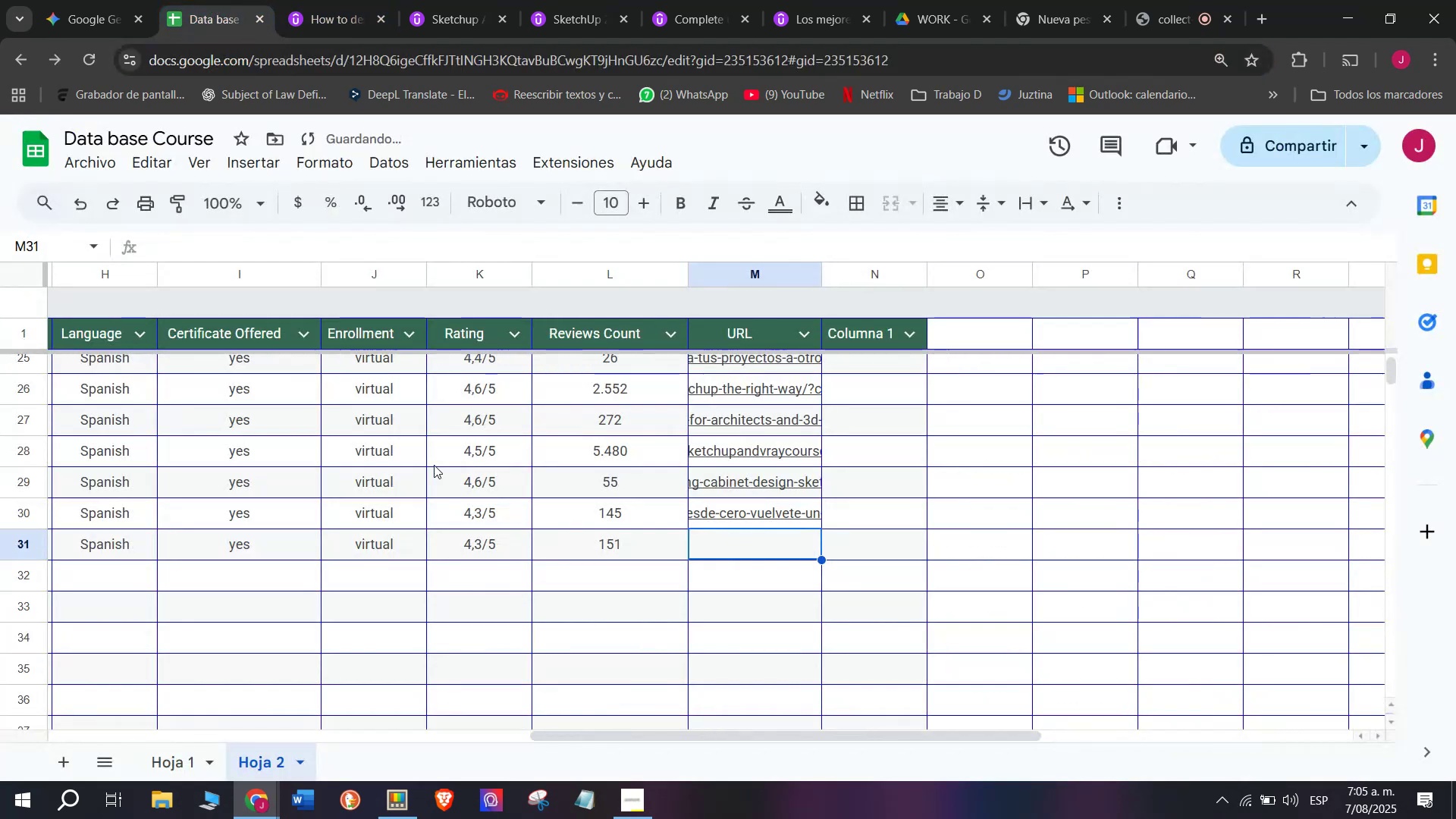 
key(Control+ControlLeft)
 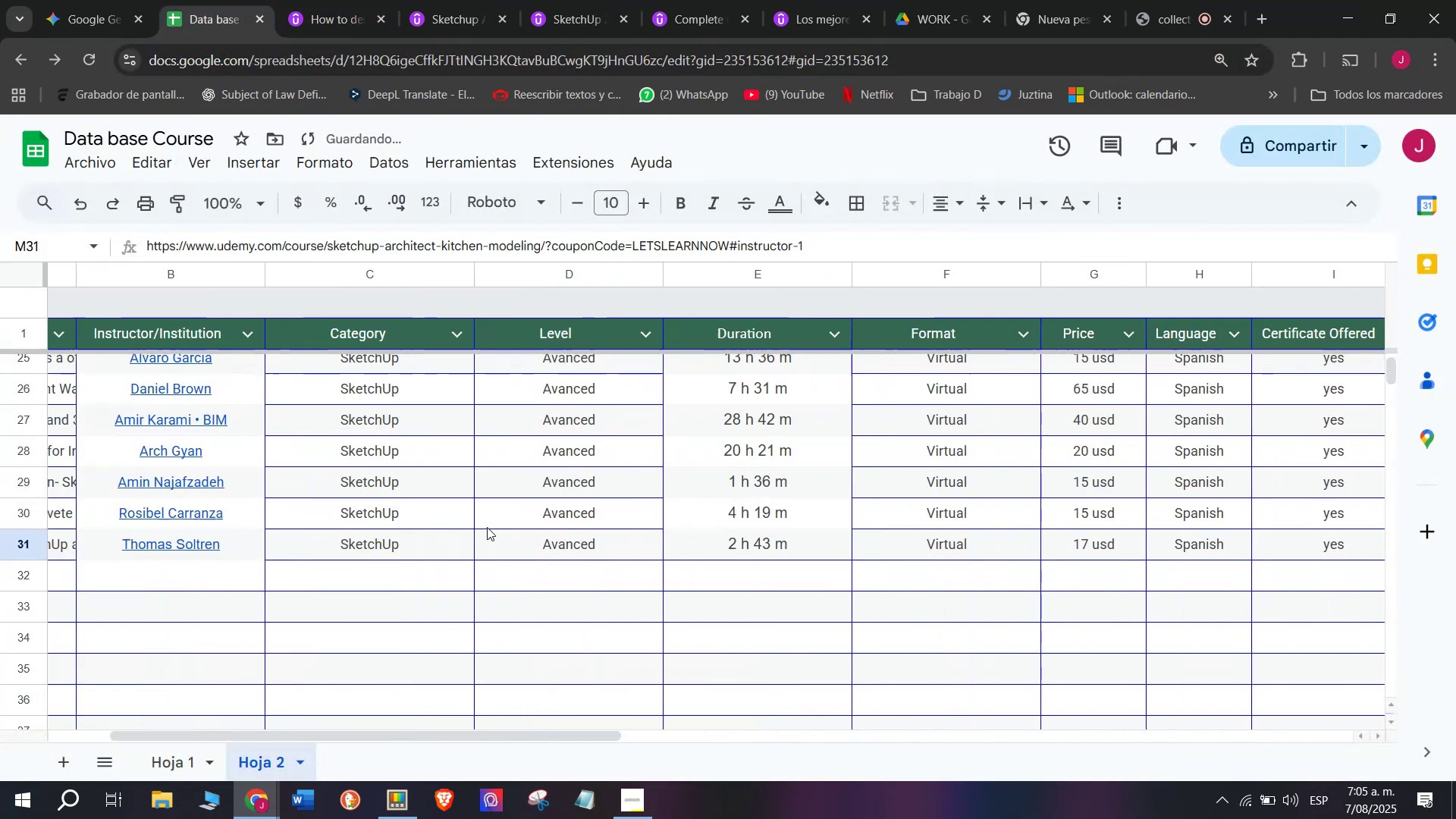 
key(Z)
 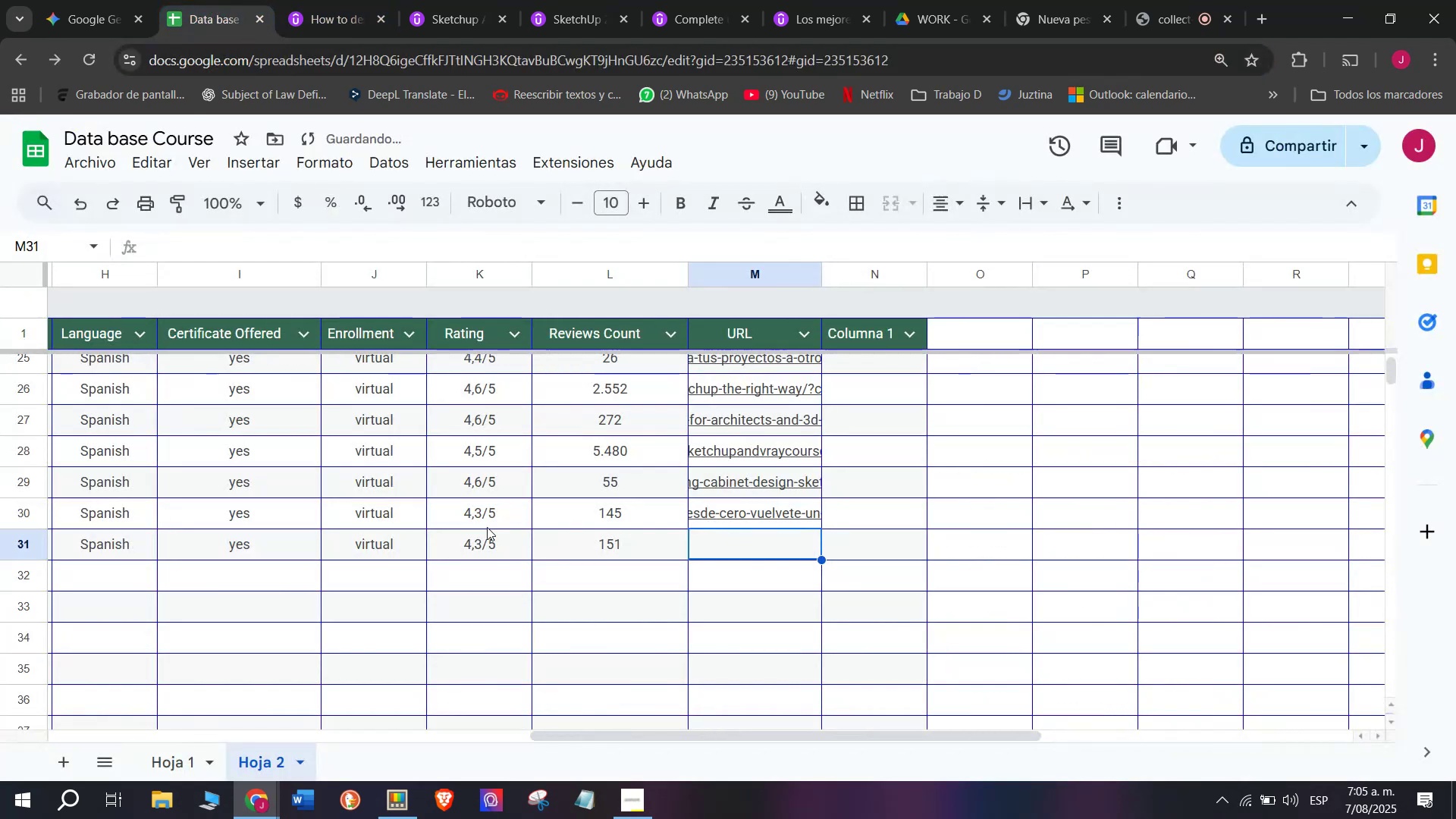 
key(Control+V)
 